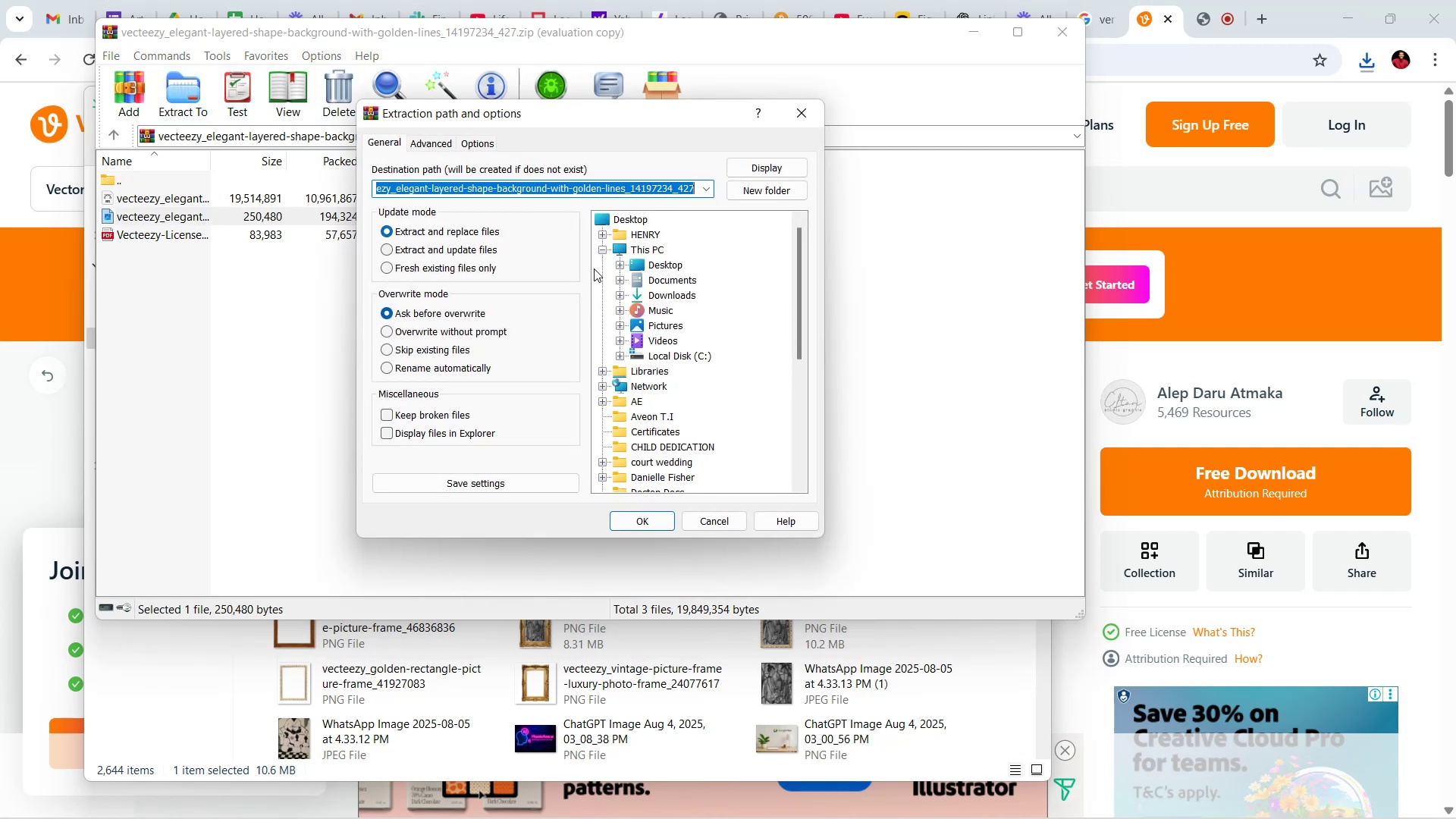 
left_click([668, 297])
 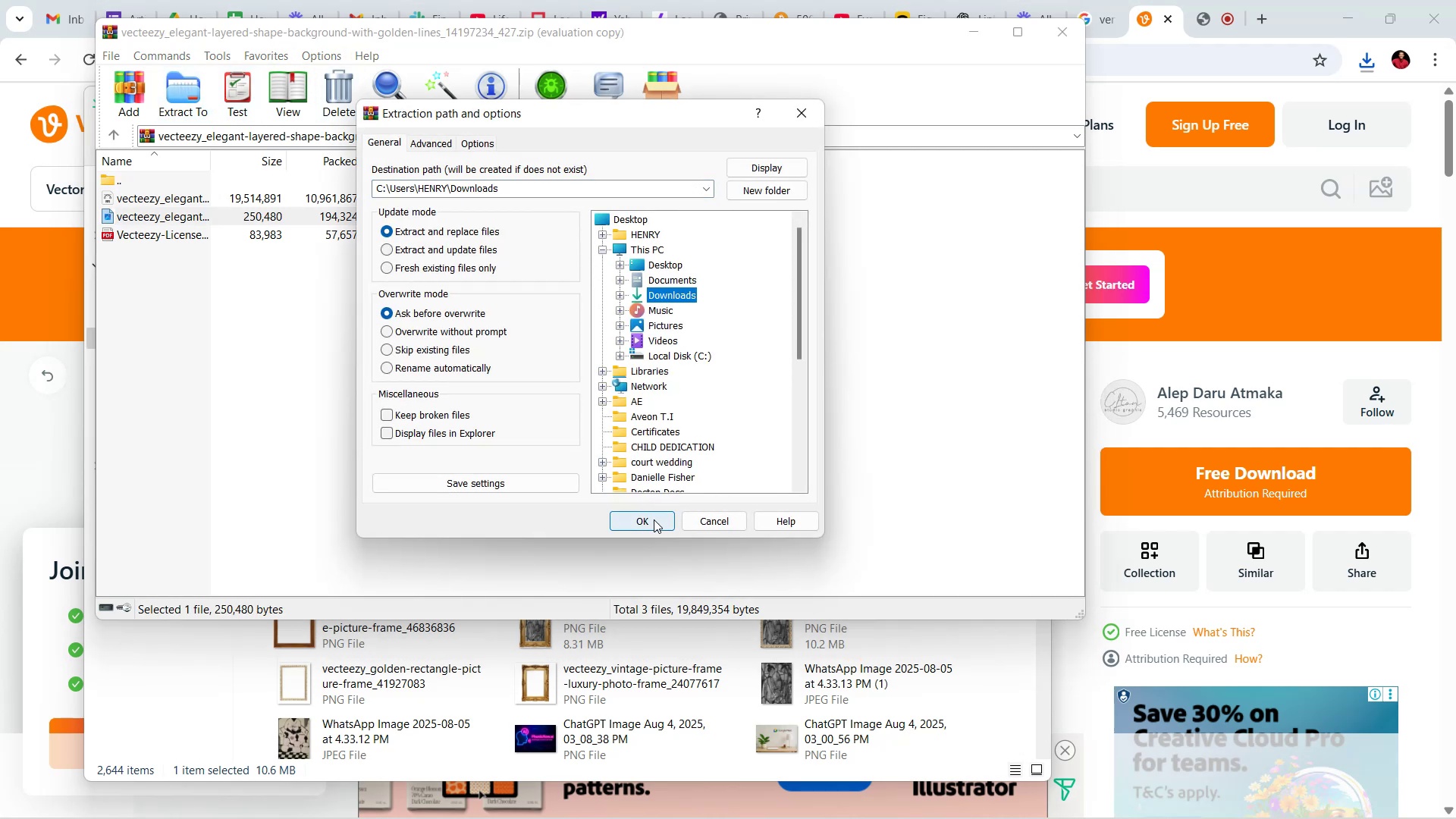 
left_click([654, 519])
 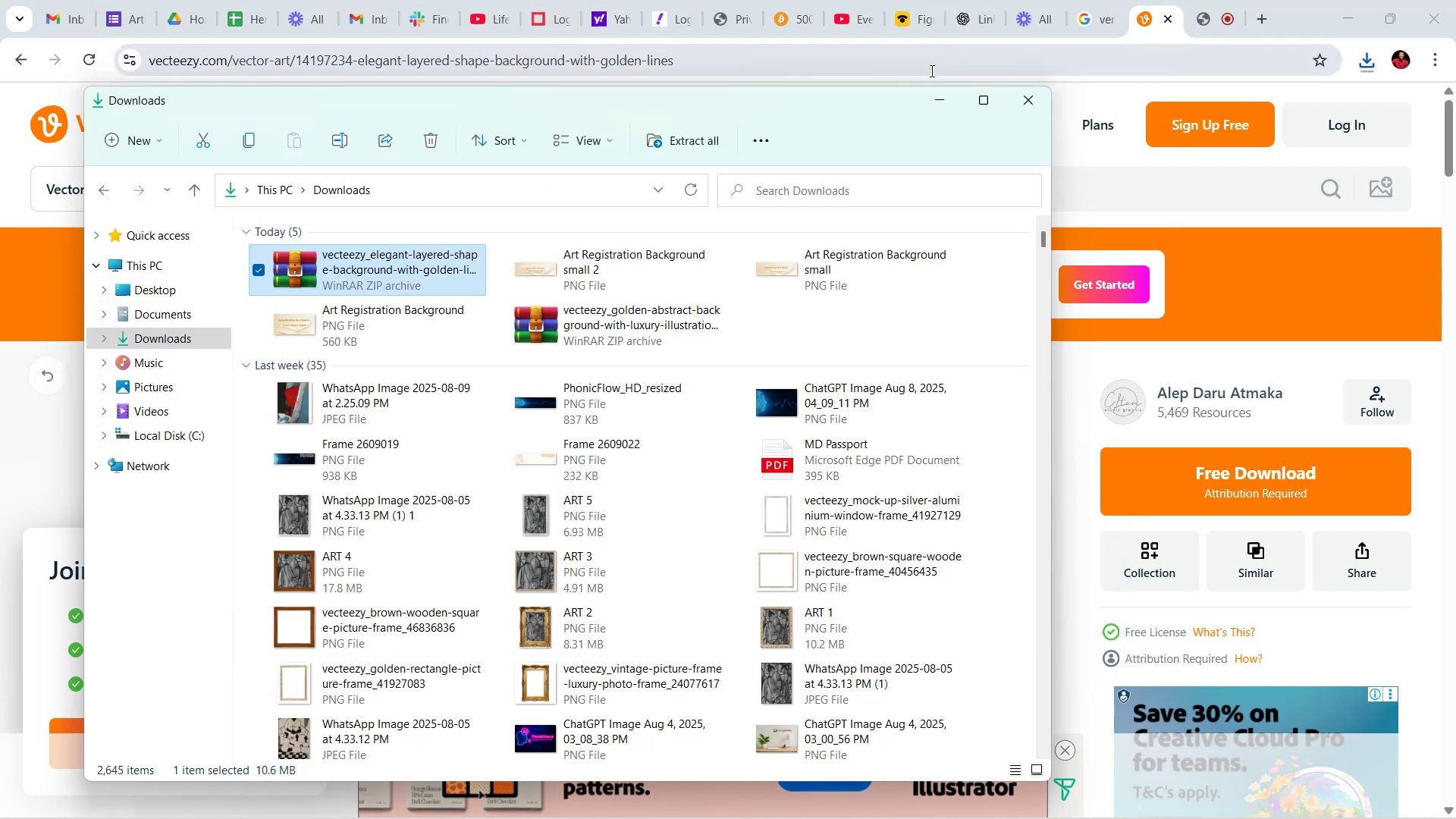 
wait(11.96)
 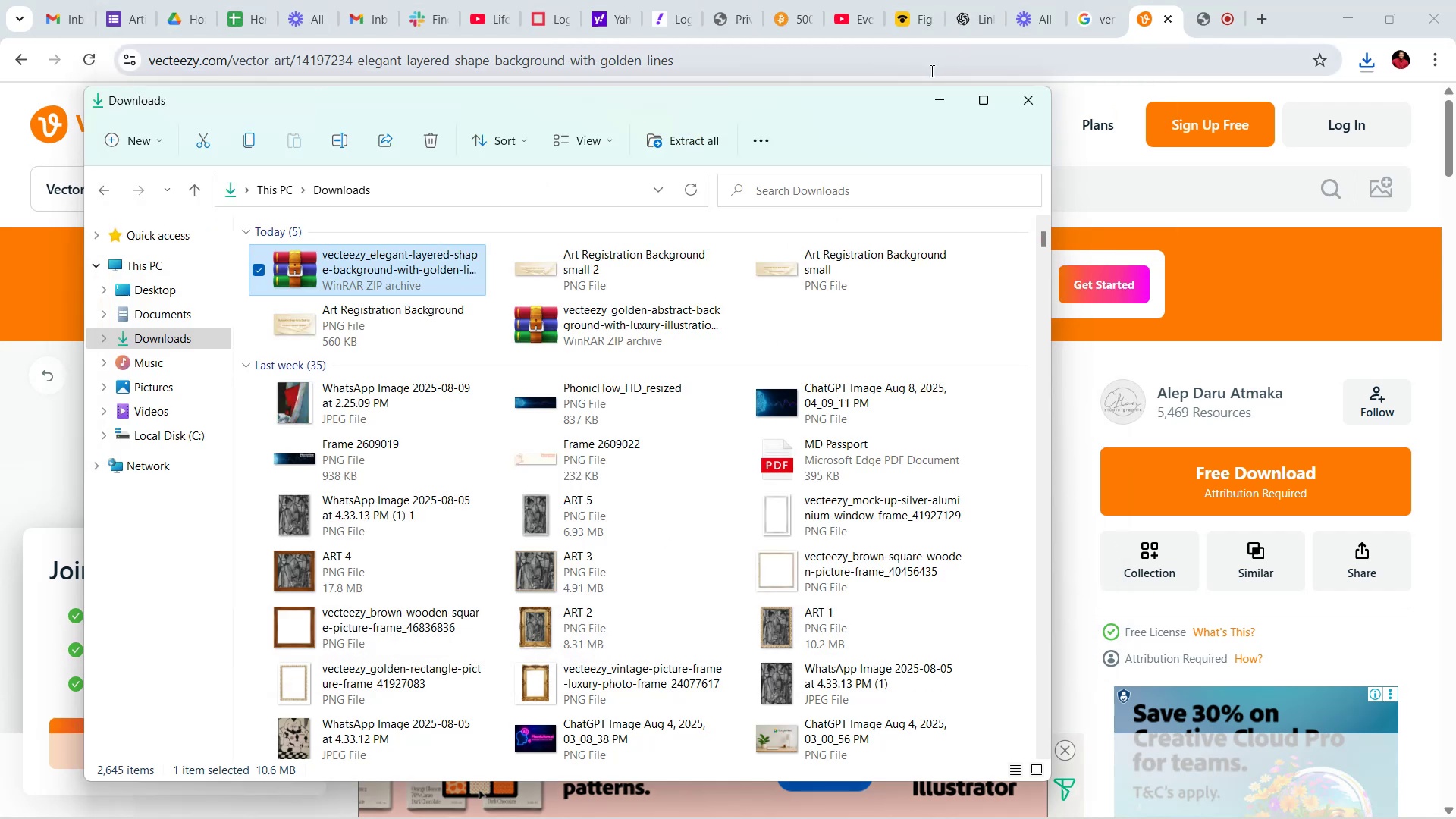 
left_click([931, 99])
 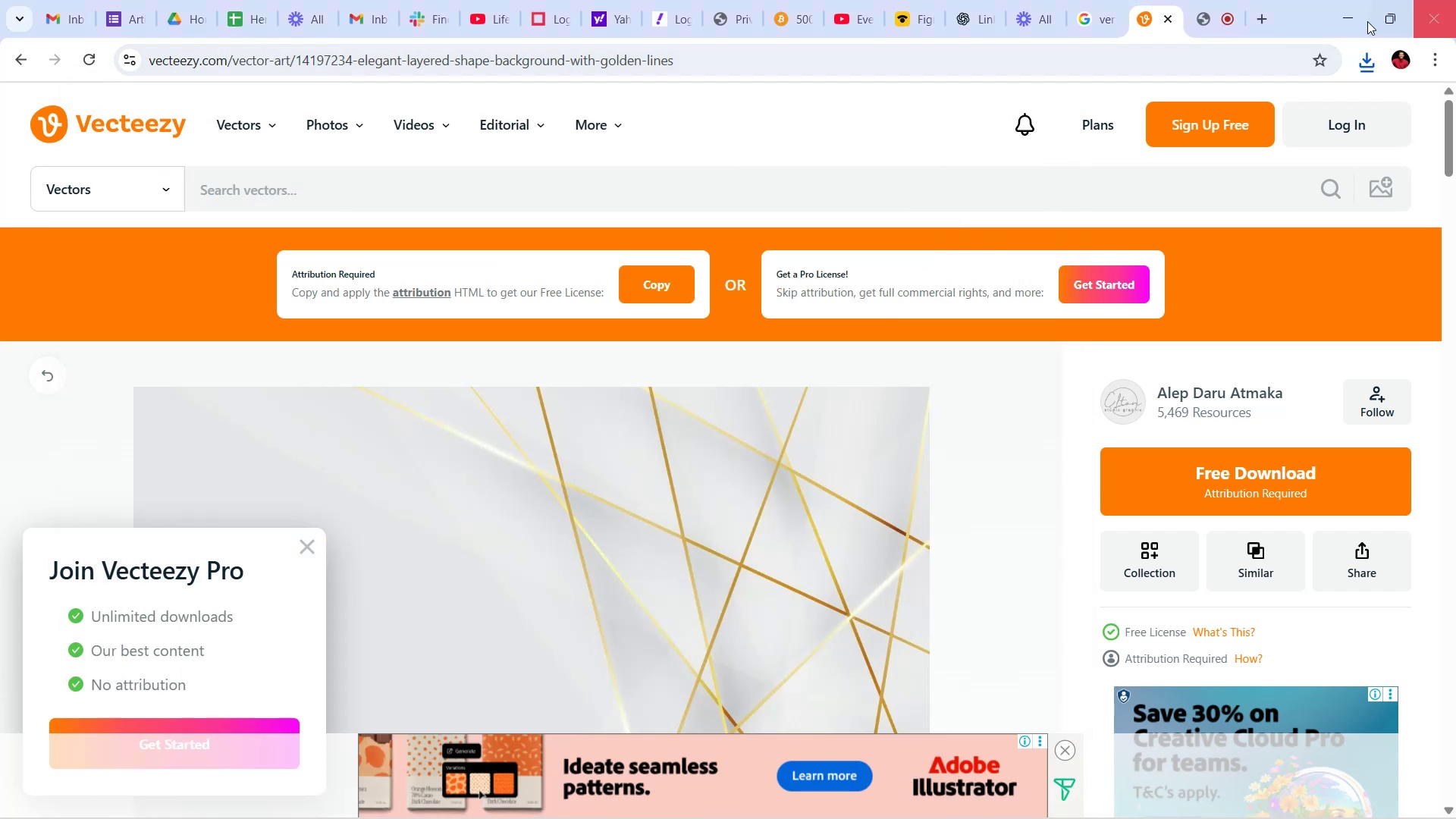 
left_click([1328, 13])
 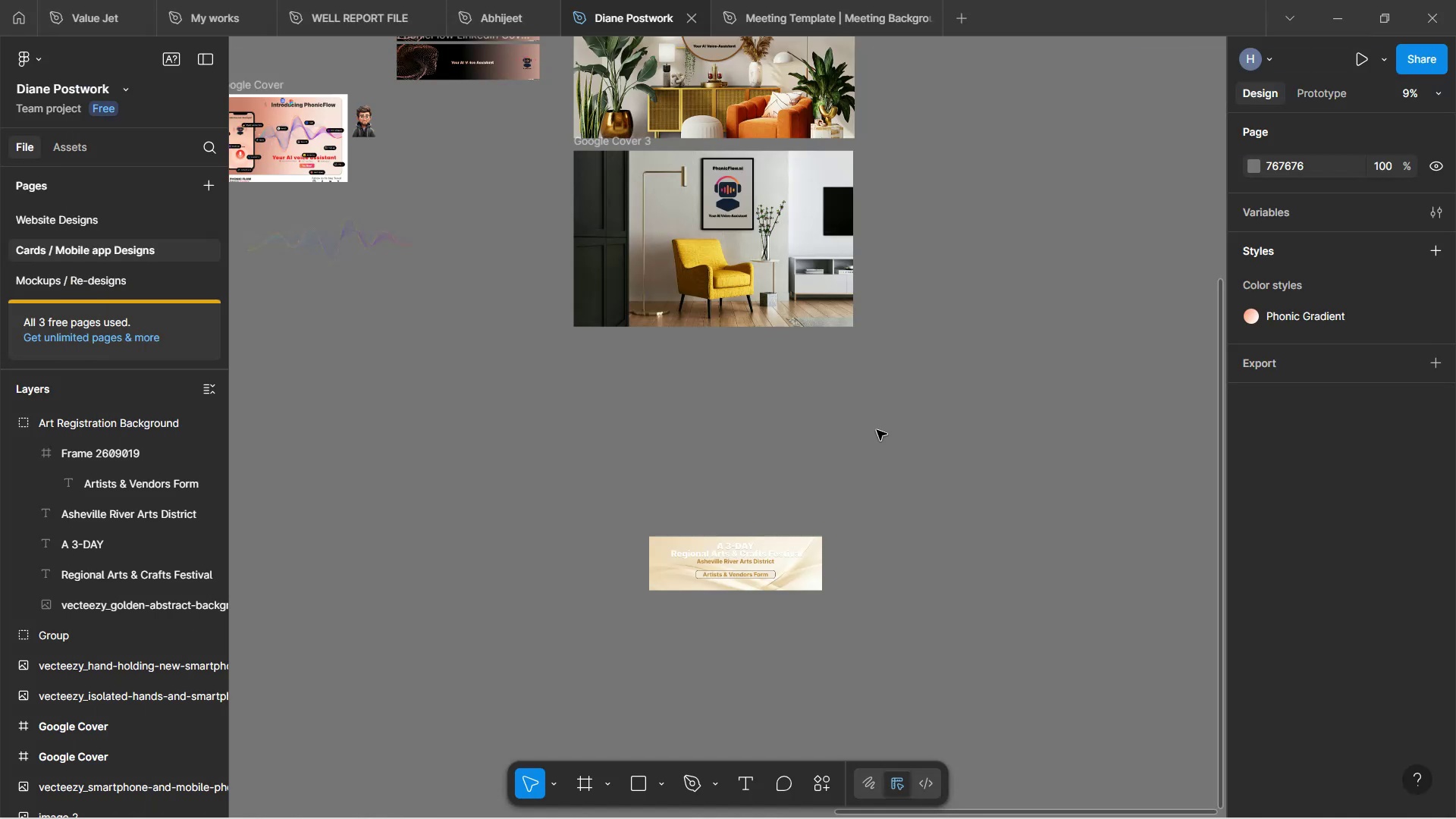 
scroll: coordinate [852, 351], scroll_direction: down, amount: 5.0
 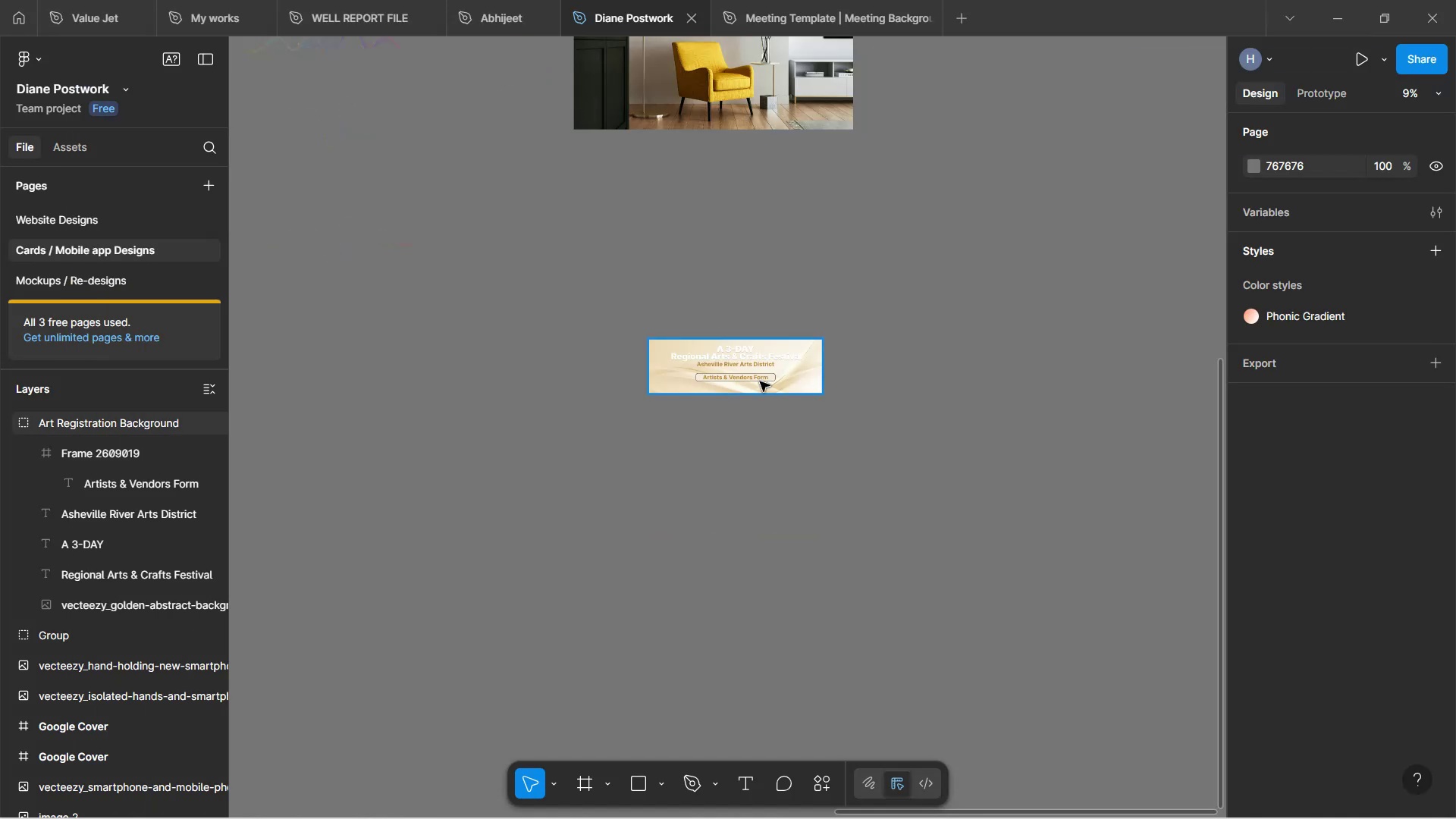 
hold_key(key=ControlLeft, duration=1.53)
scroll: coordinate [805, 573], scroll_direction: up, amount: 9.0
 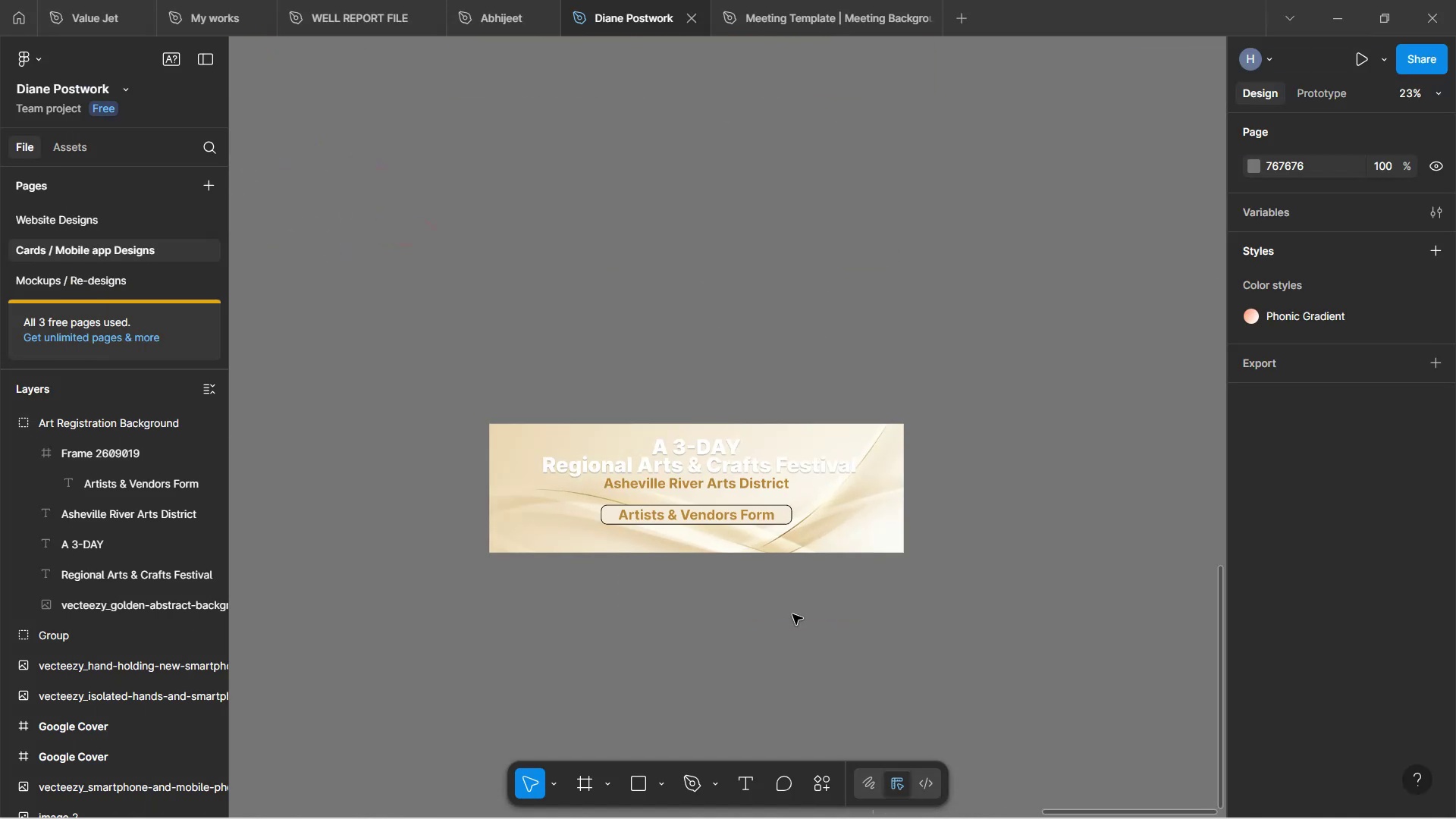 
hold_key(key=ControlLeft, duration=0.67)
 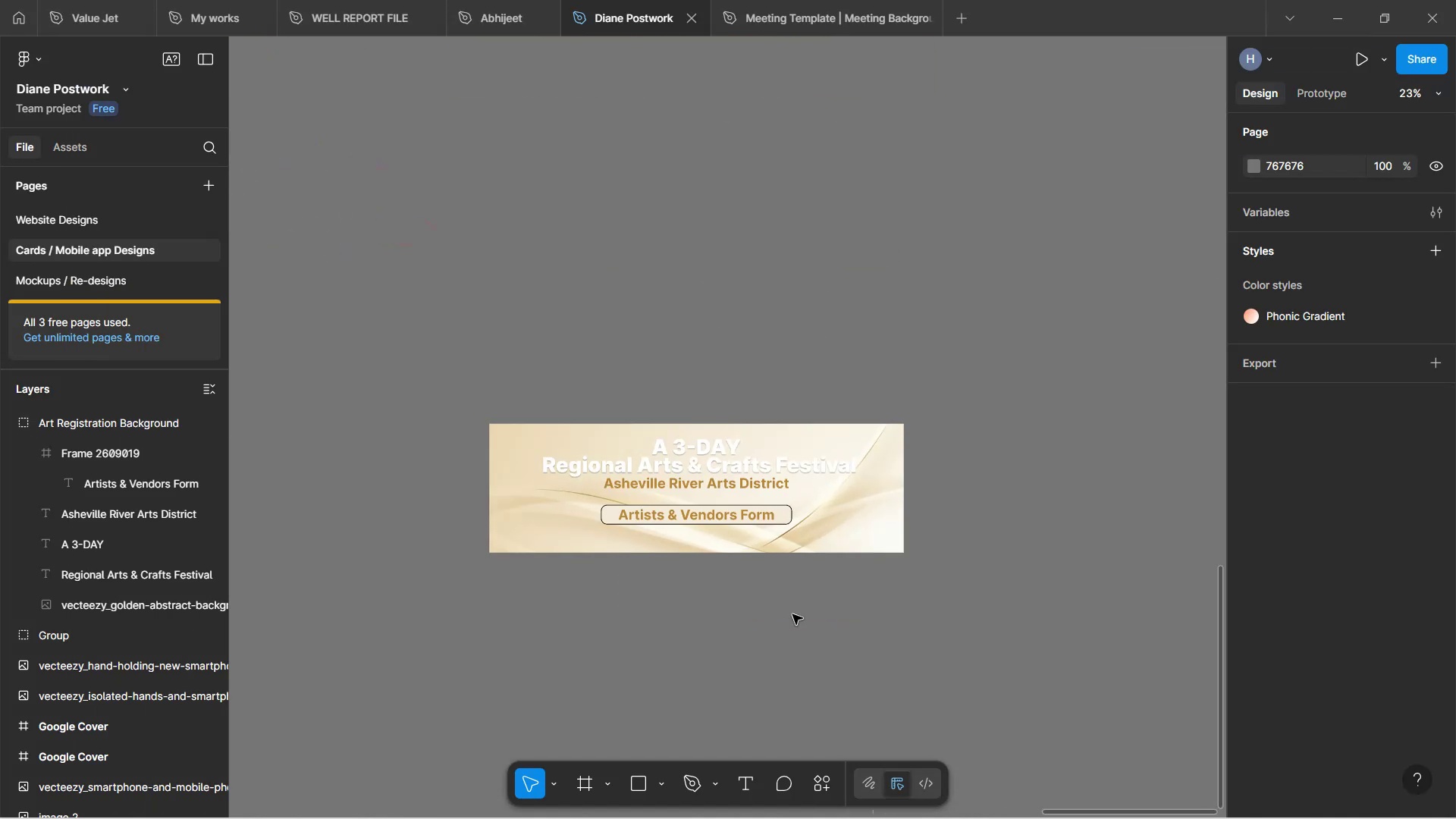 
hold_key(key=Space, duration=1.04)
 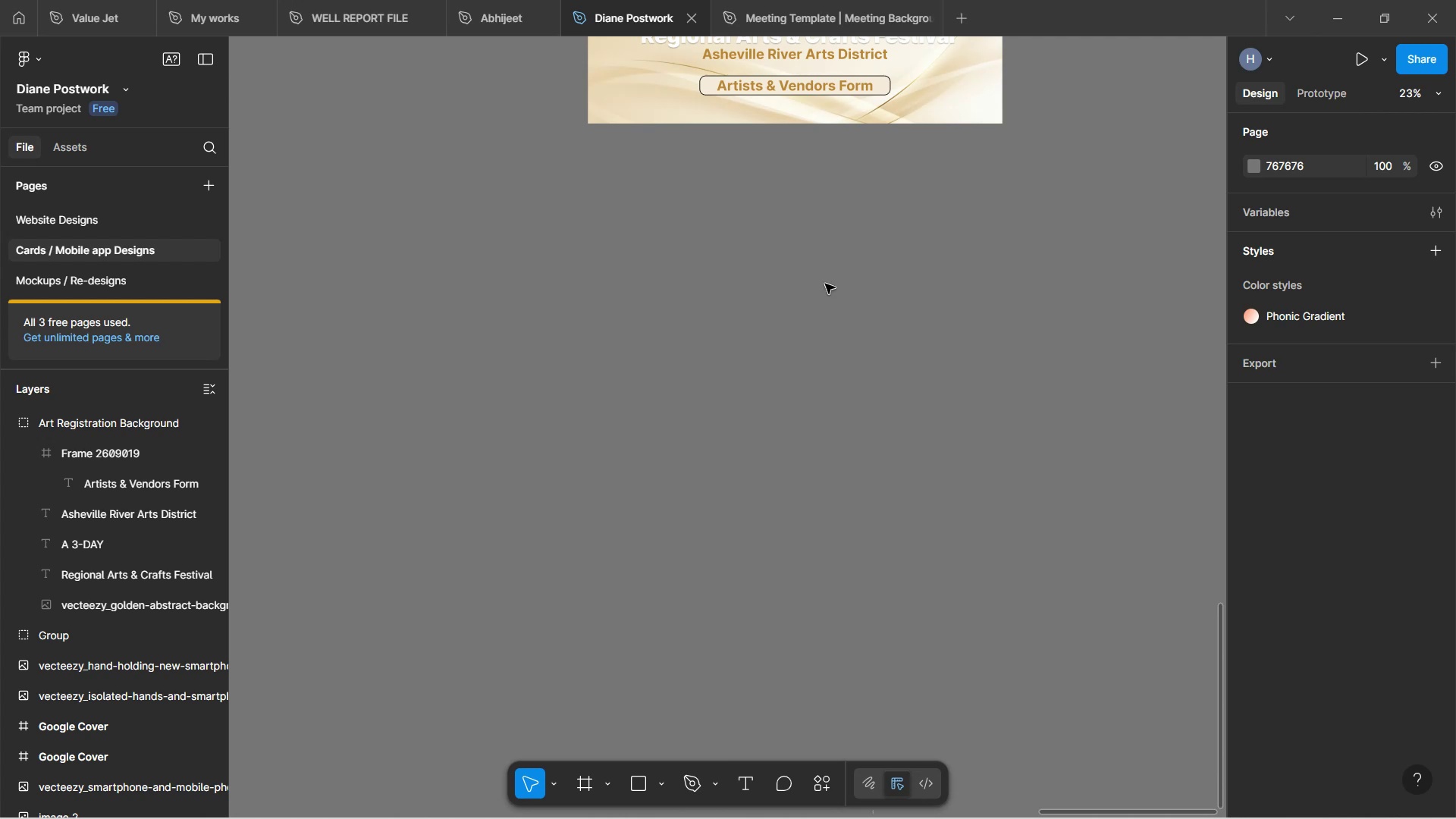 
hold_key(key=Space, duration=0.67)
 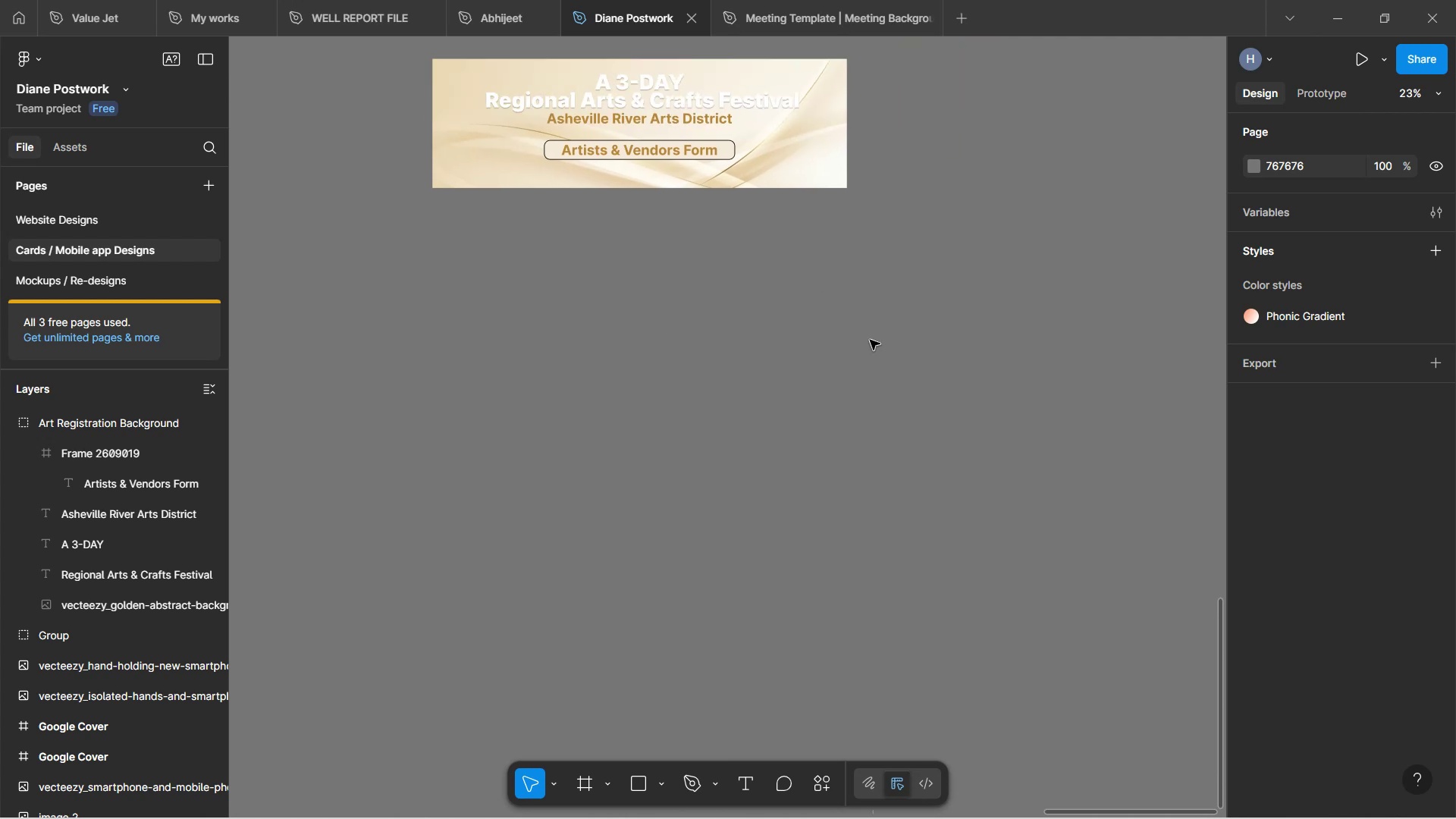 
left_click([870, 340])
 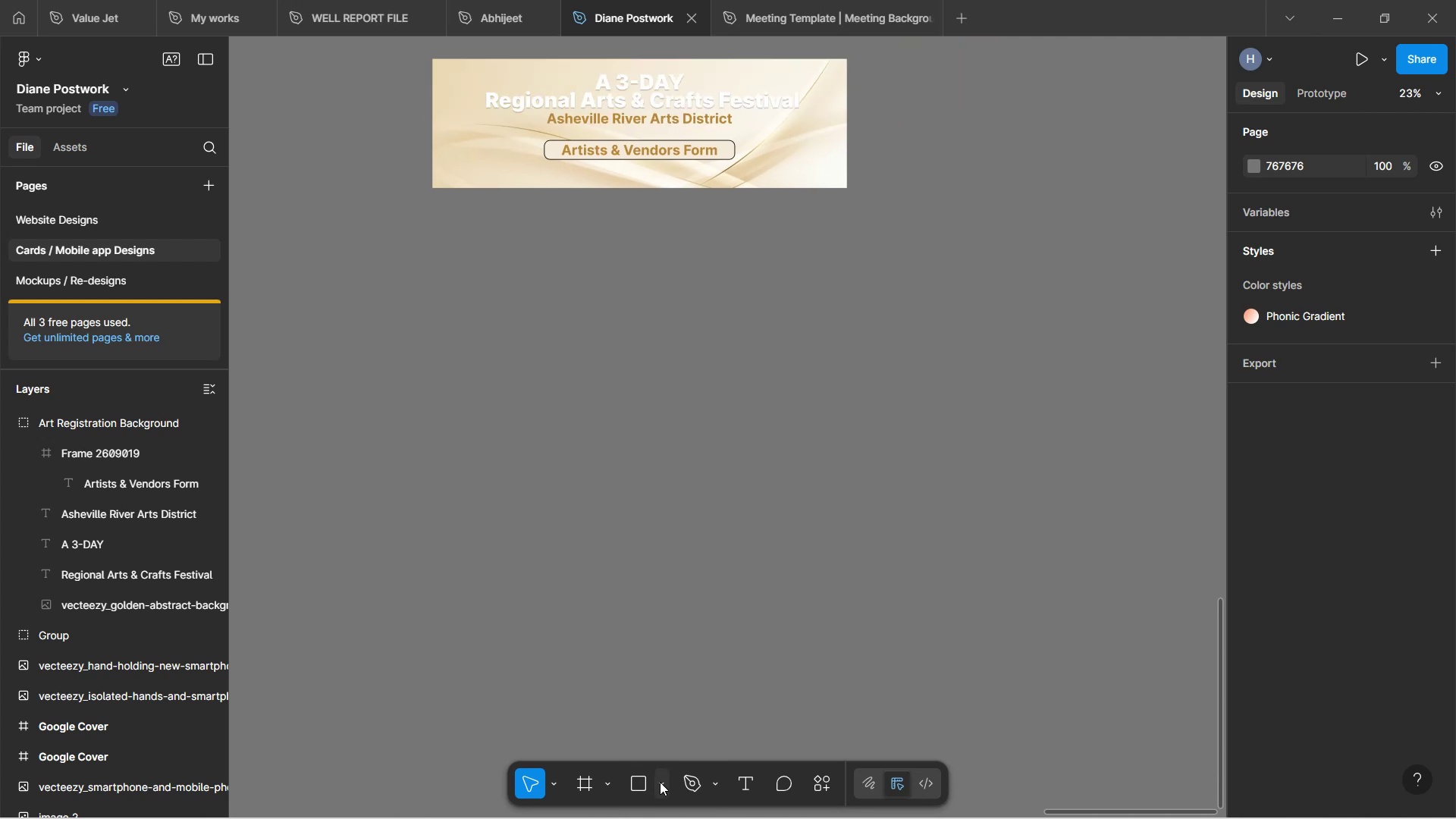 
left_click([695, 745])
 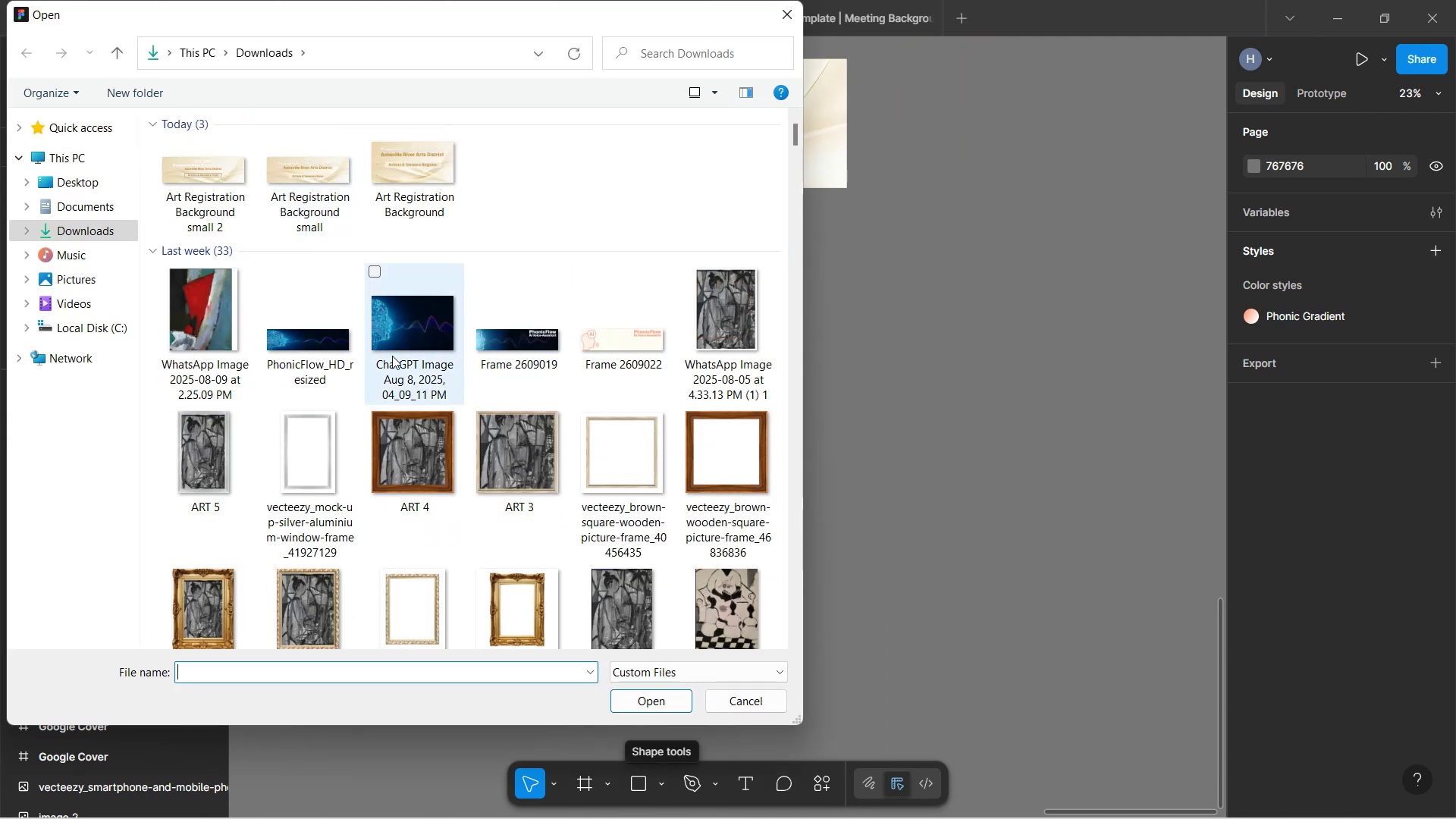 
left_click([399, 675])
 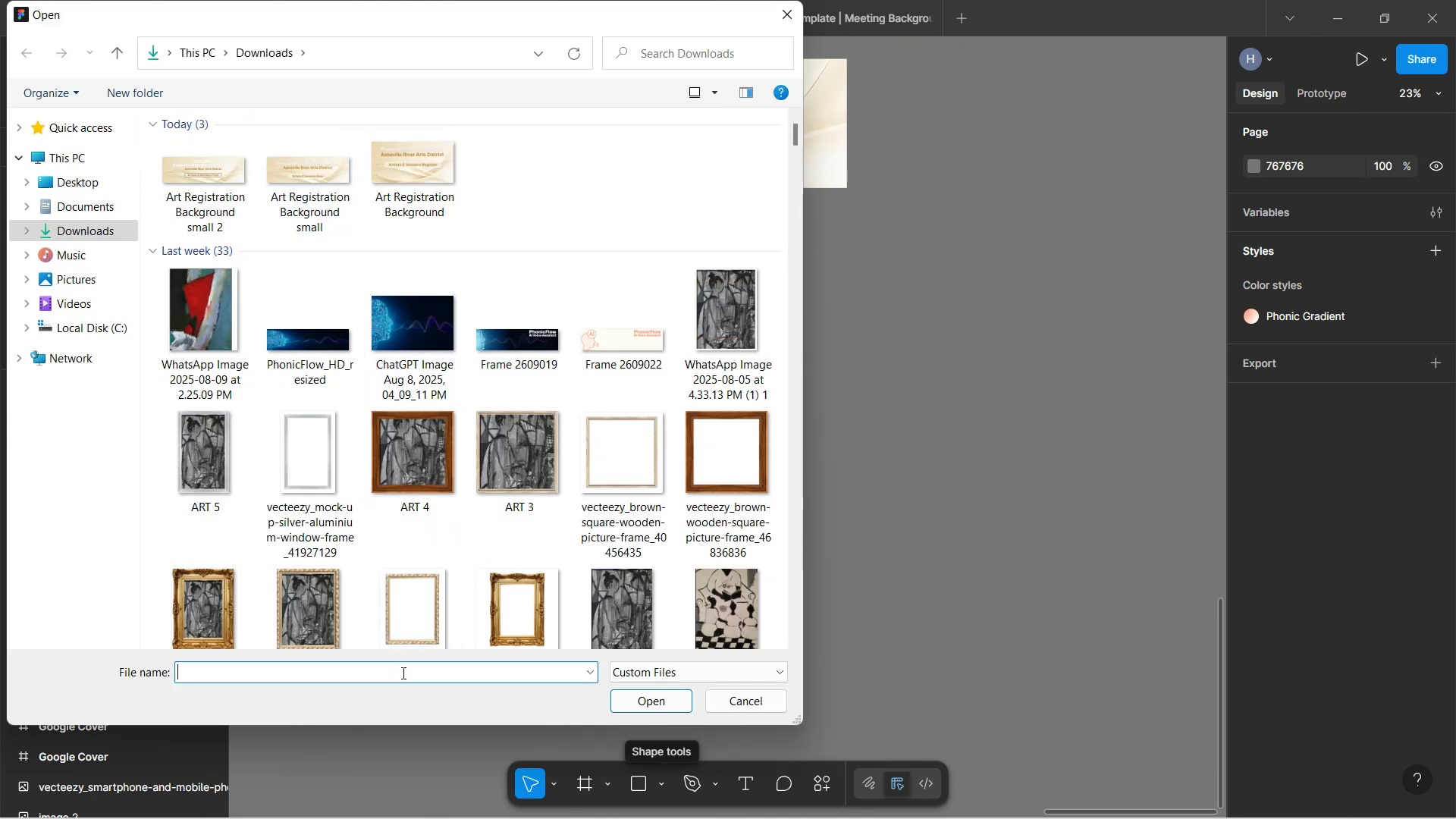 
type(vecteezy_el)
 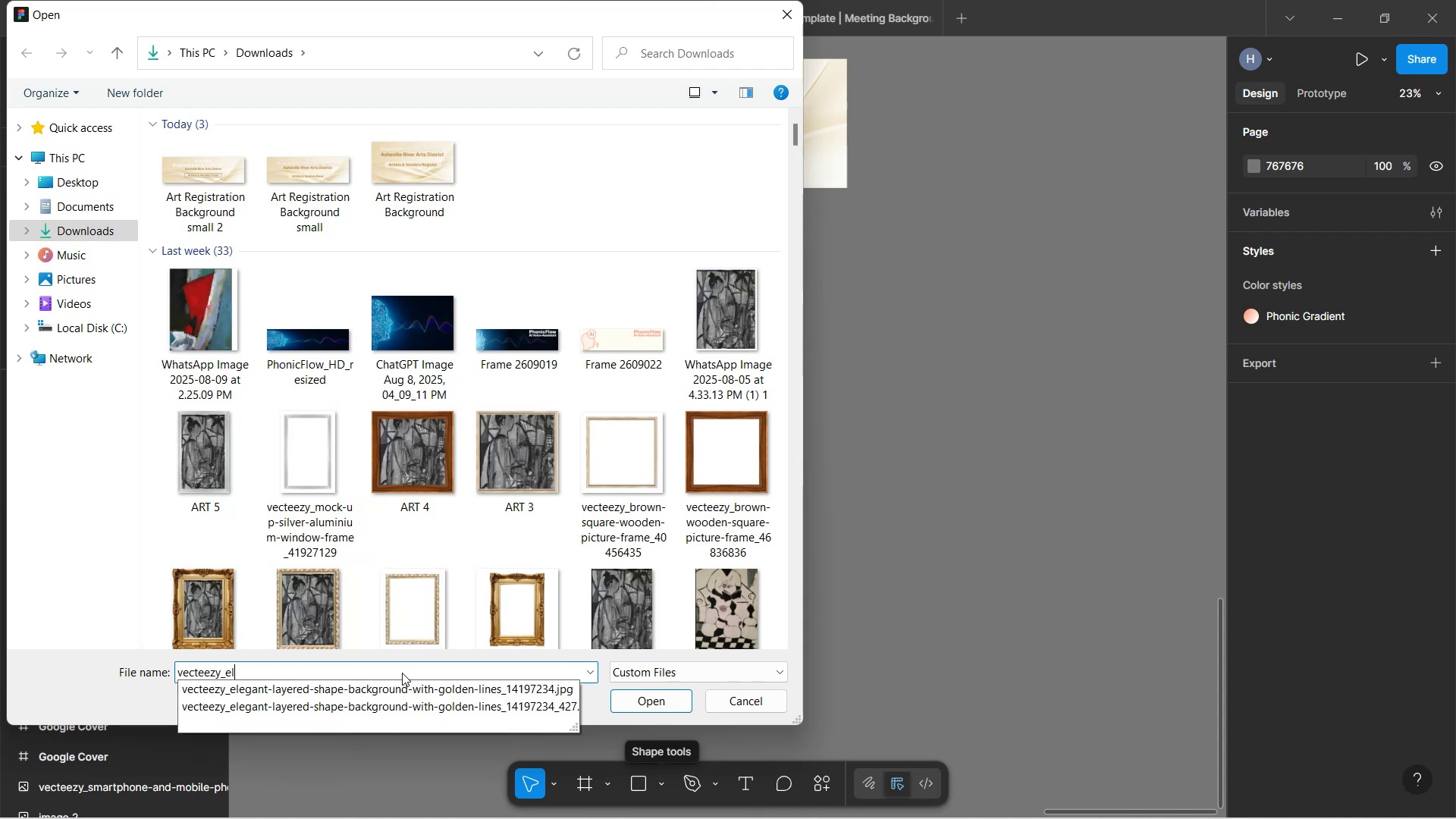 
wait(6.84)
 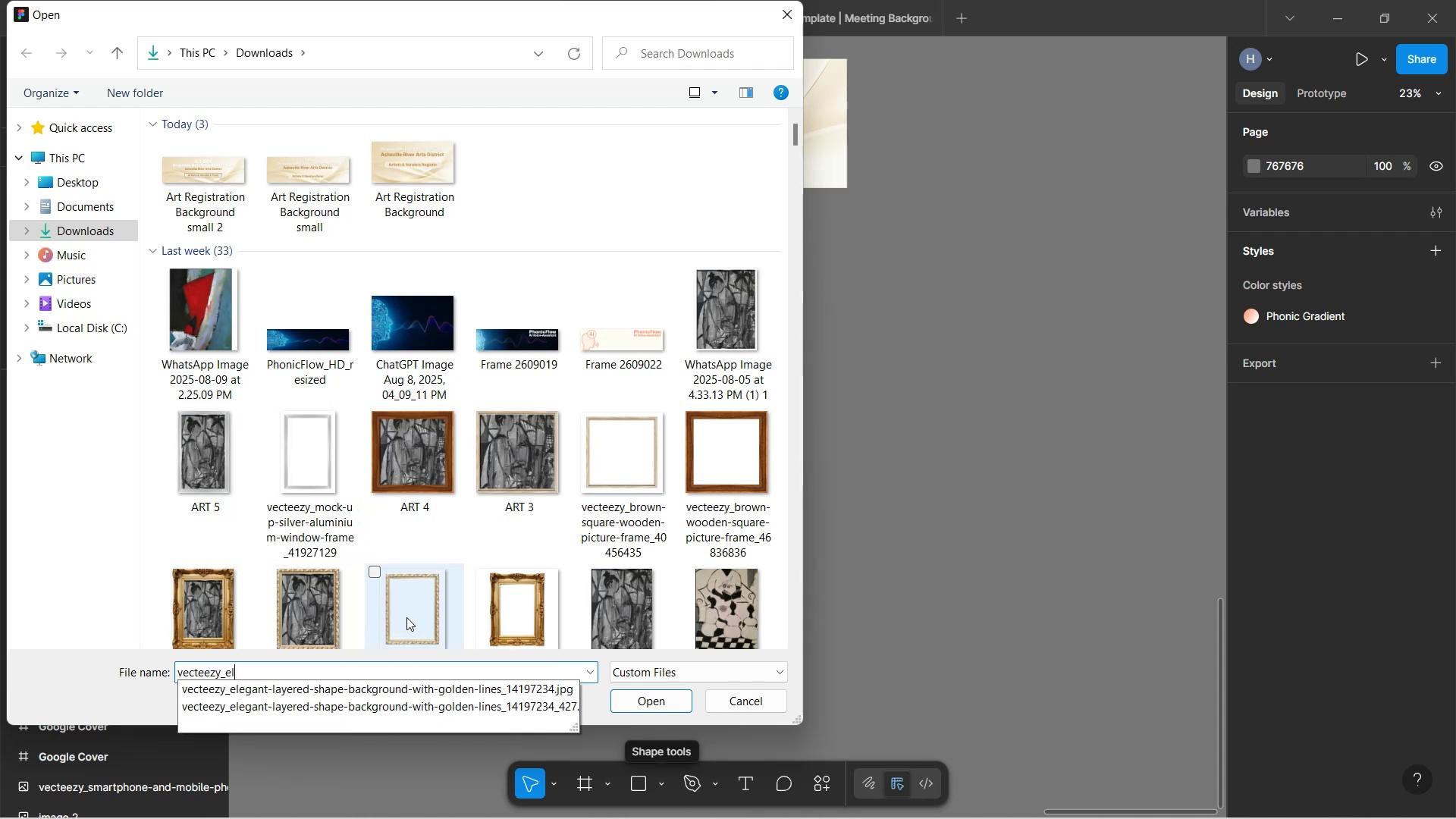 
left_click([413, 689])
 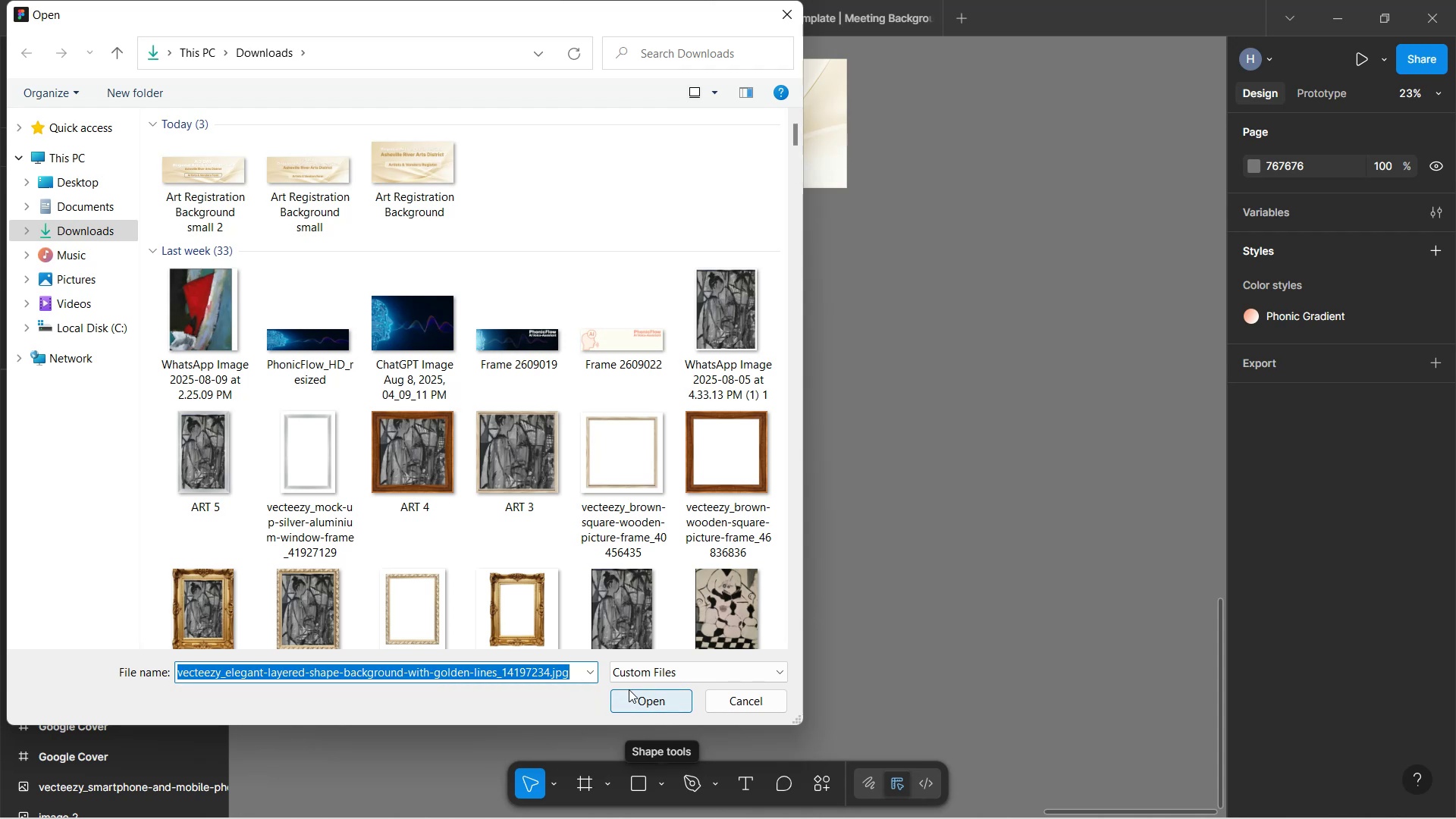 
left_click([632, 698])
 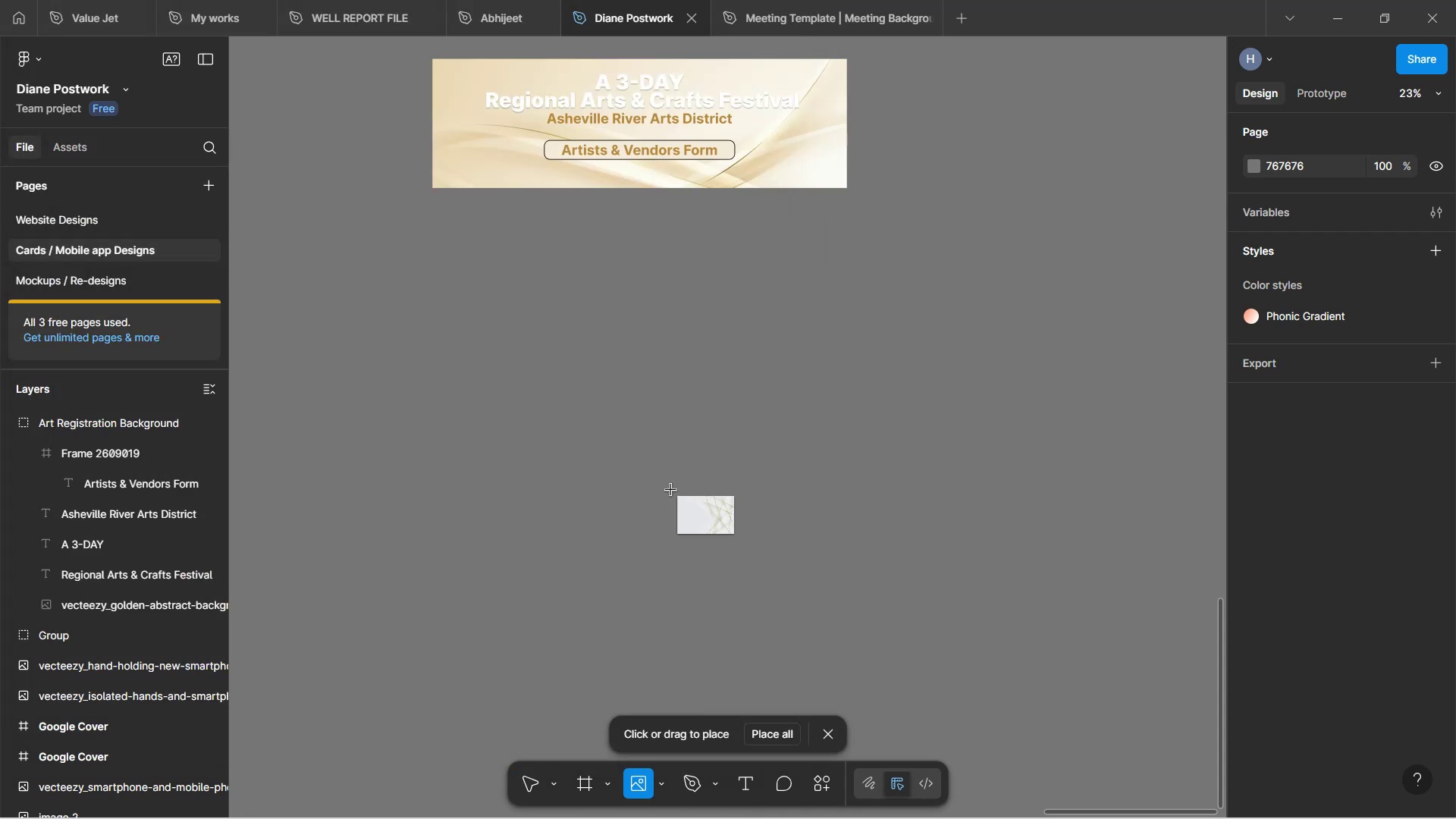 
left_click([513, 380])
 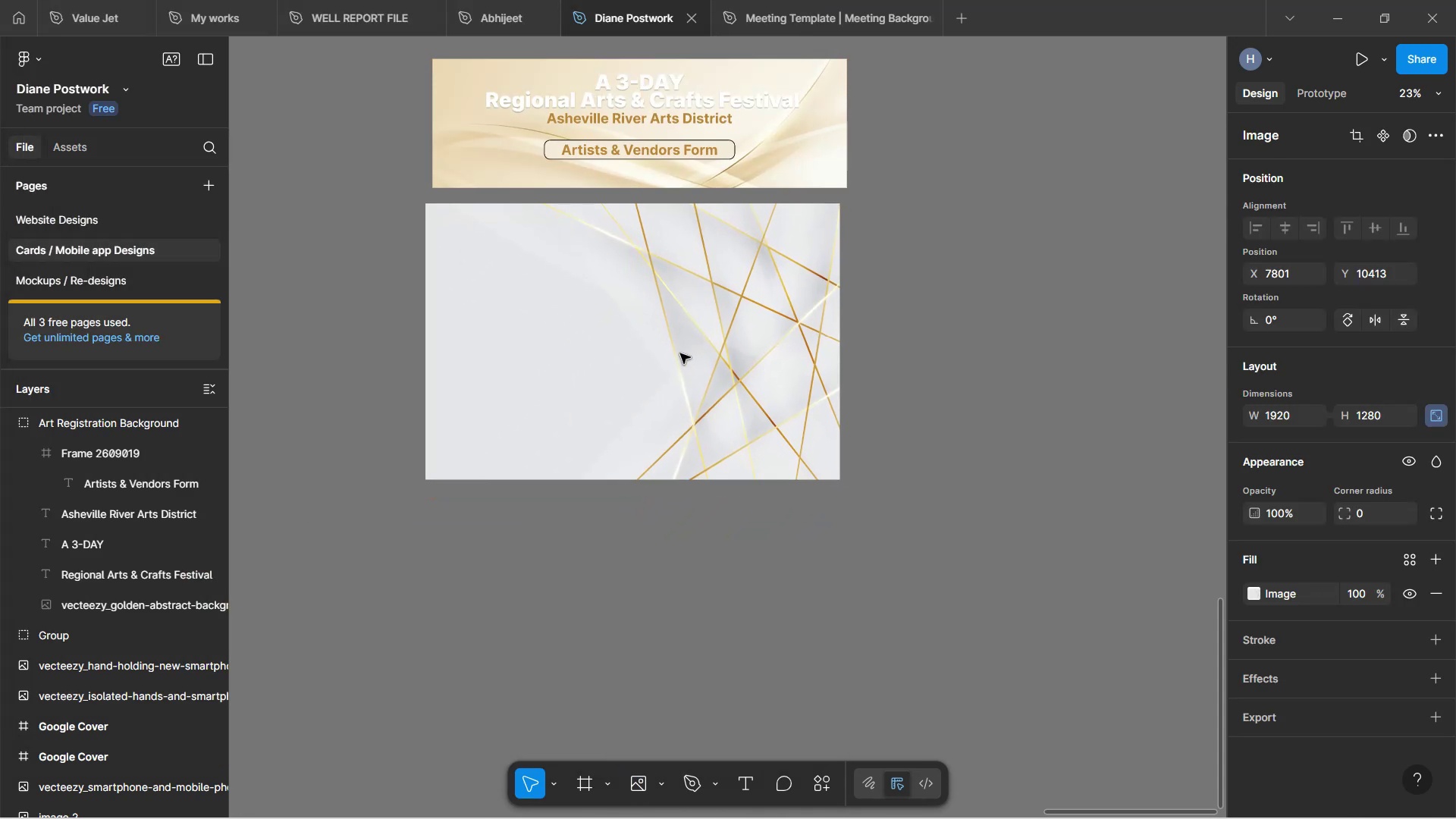 
wait(5.47)
 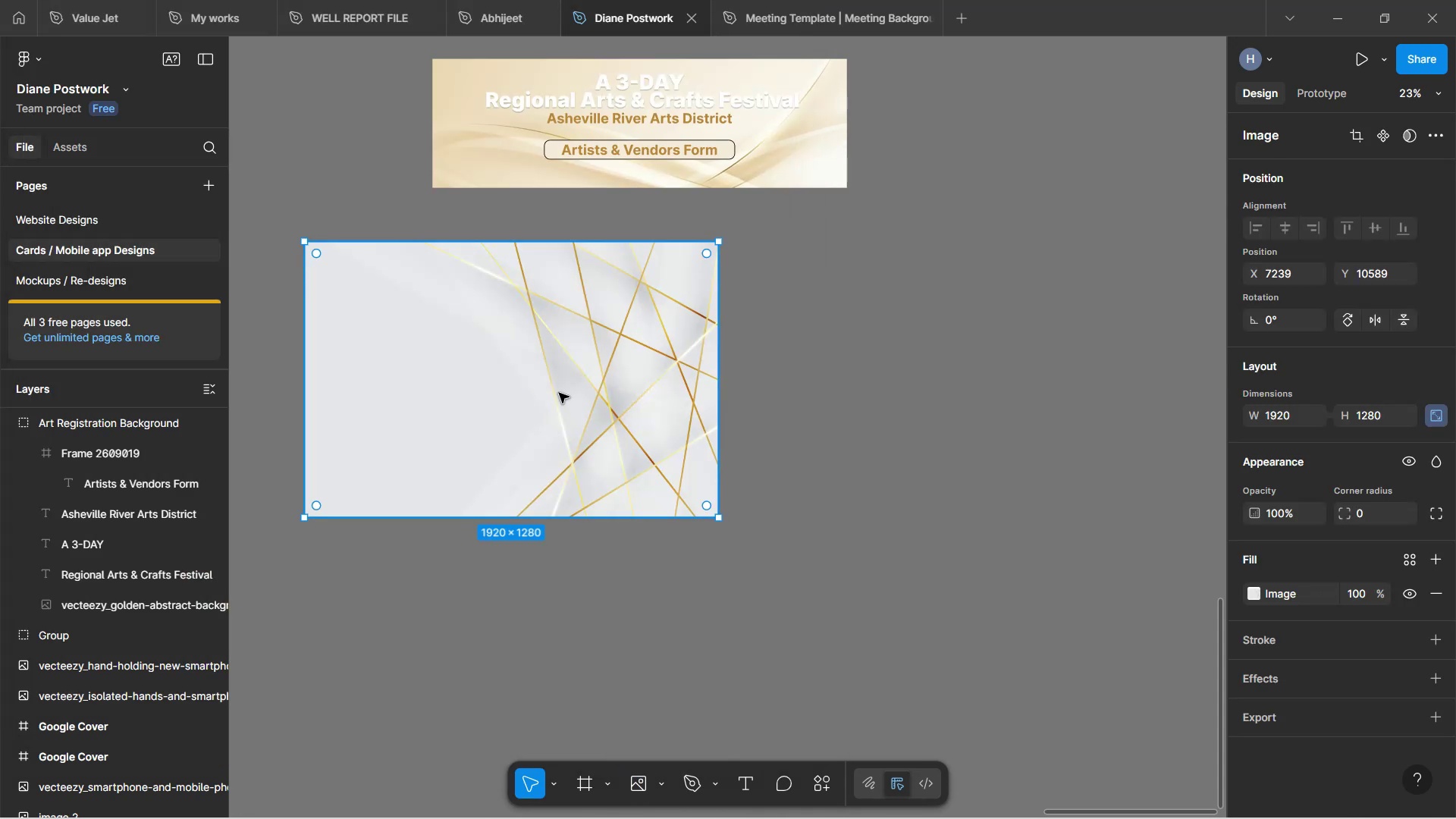 
left_click([909, 394])
 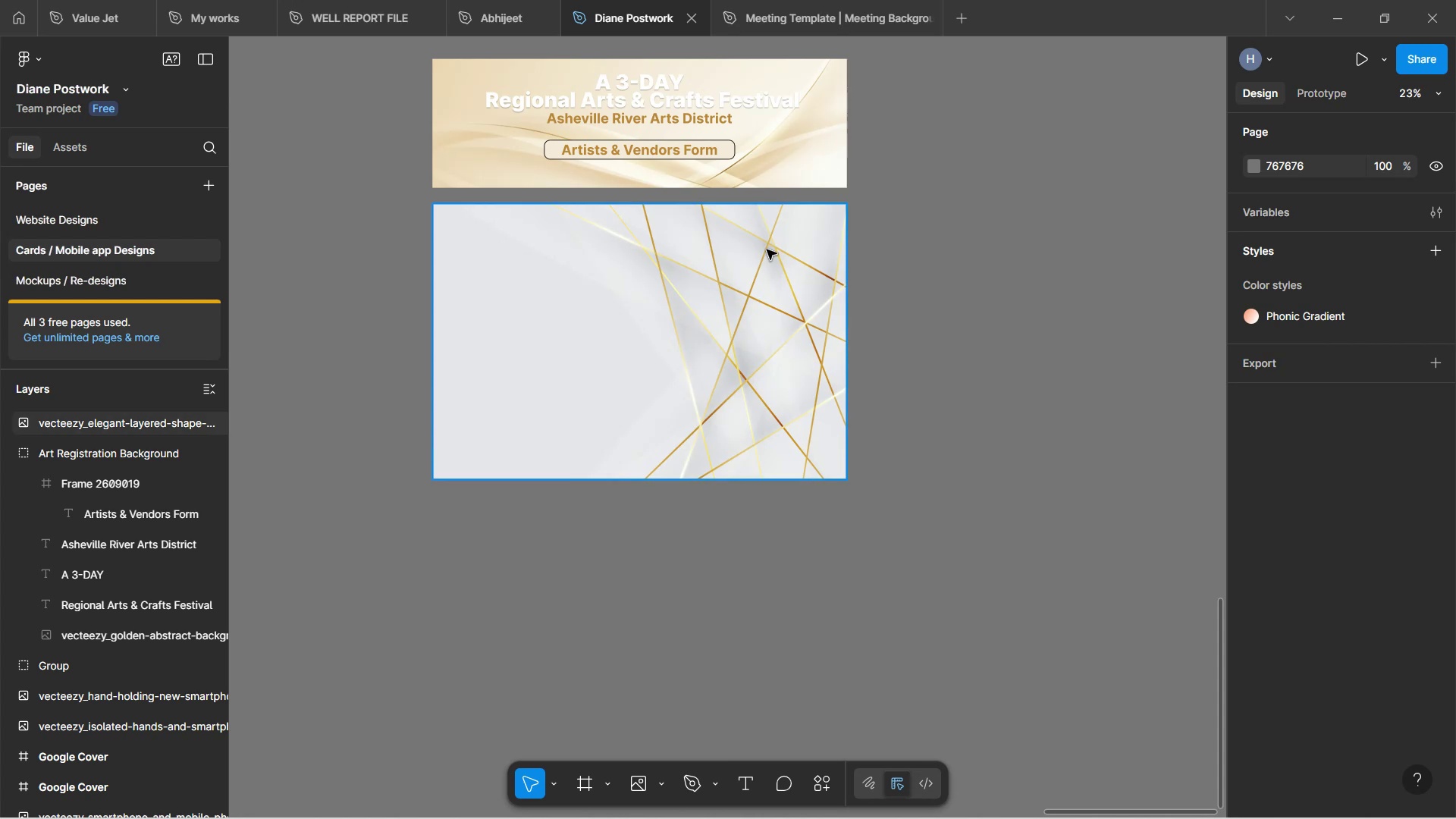 
scroll: coordinate [739, 235], scroll_direction: up, amount: 4.0
 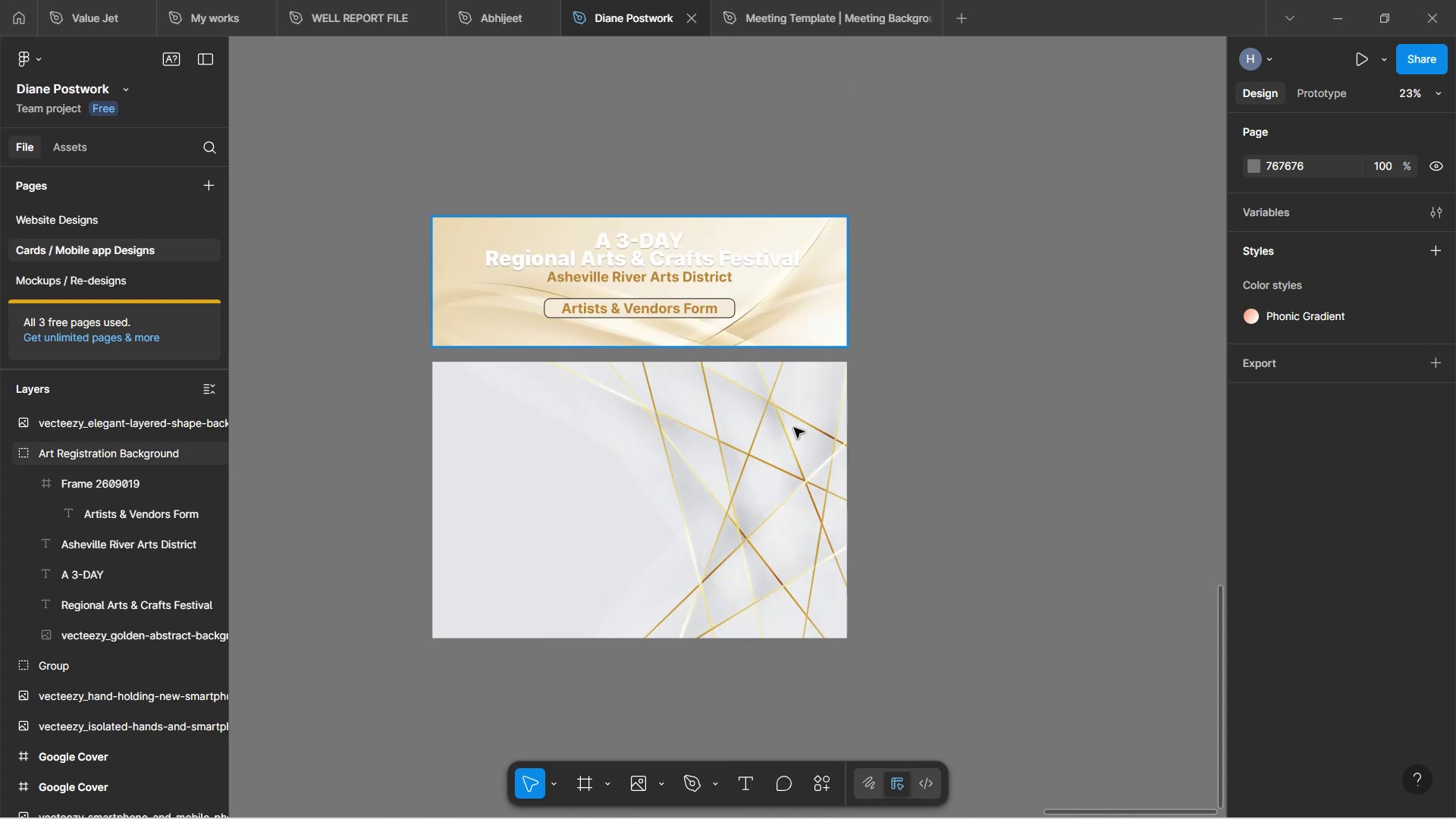 
scroll: coordinate [957, 361], scroll_direction: down, amount: 2.0
 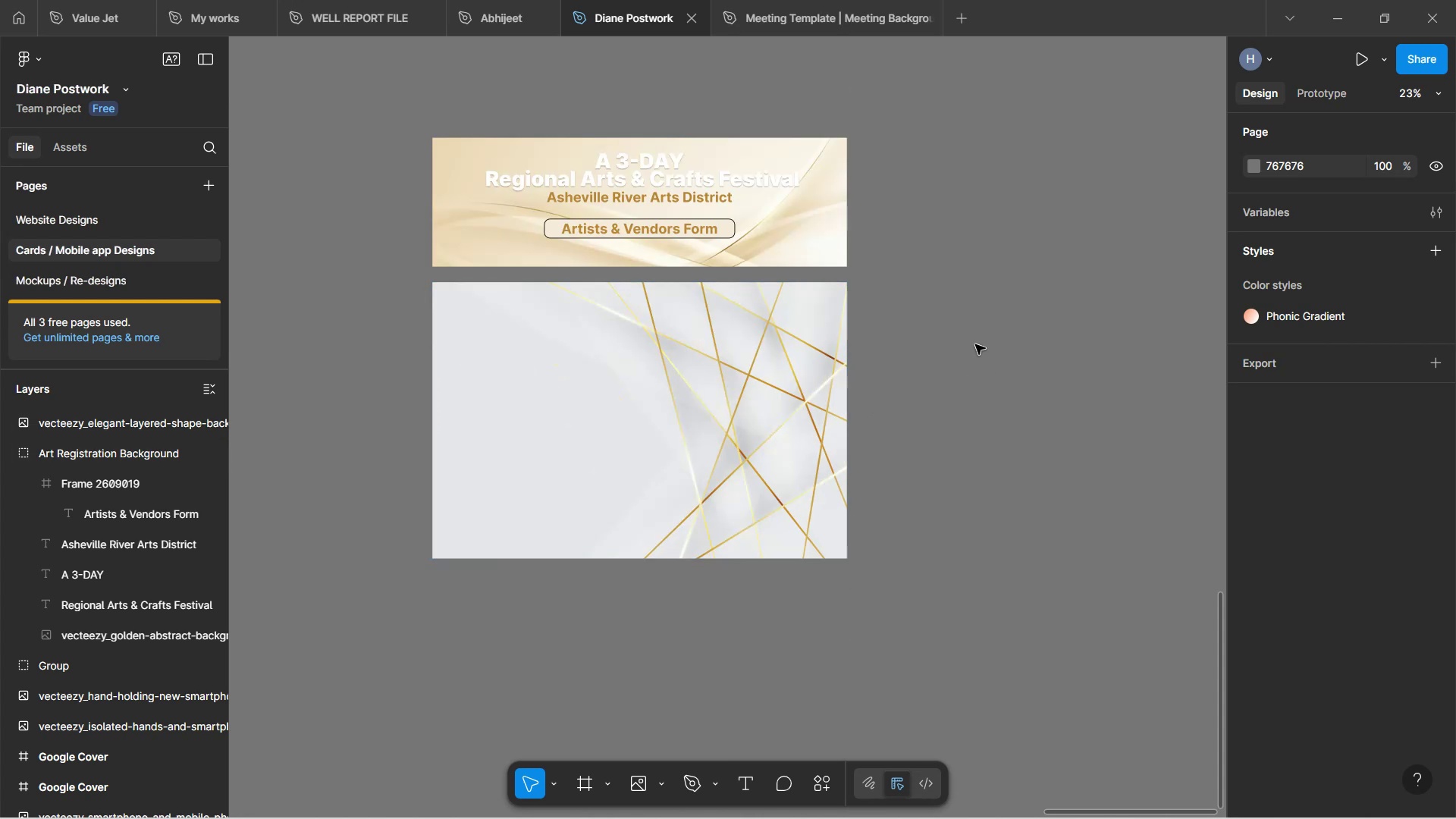 
wait(7.06)
 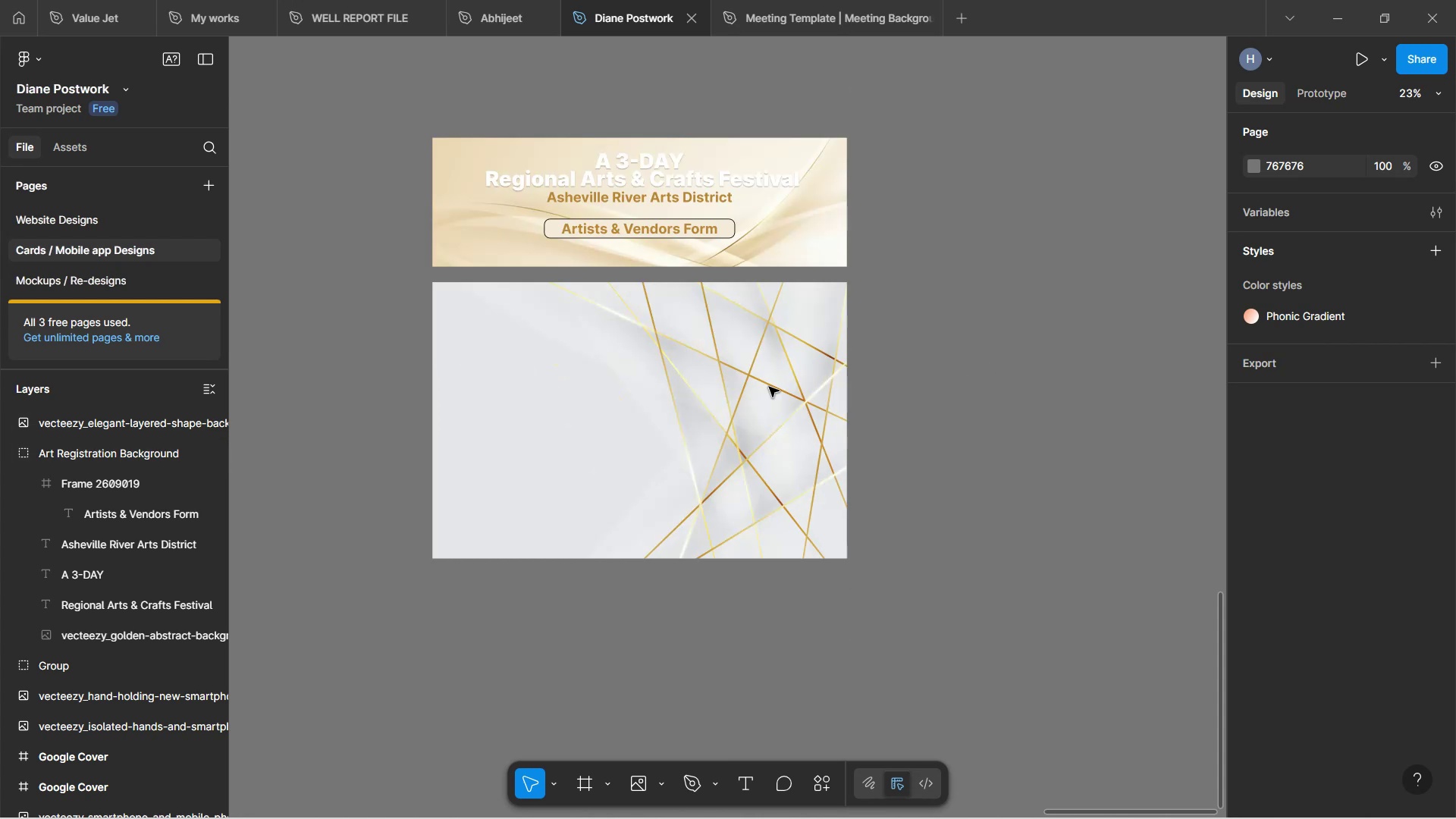 
hold_key(key=ControlLeft, duration=0.59)
scroll: coordinate [685, 293], scroll_direction: up, amount: 3.0
 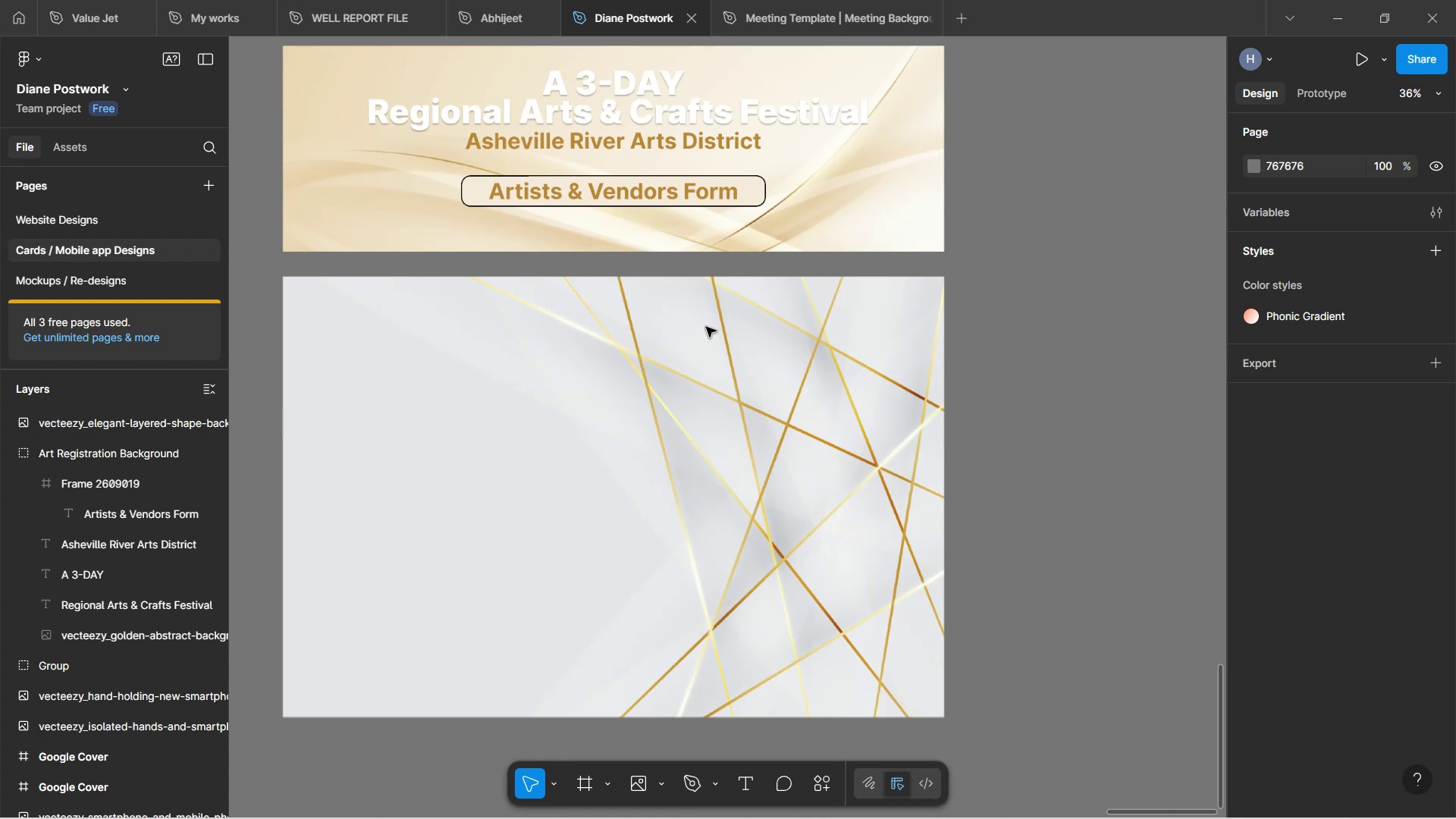 
hold_key(key=Space, duration=1.52)
 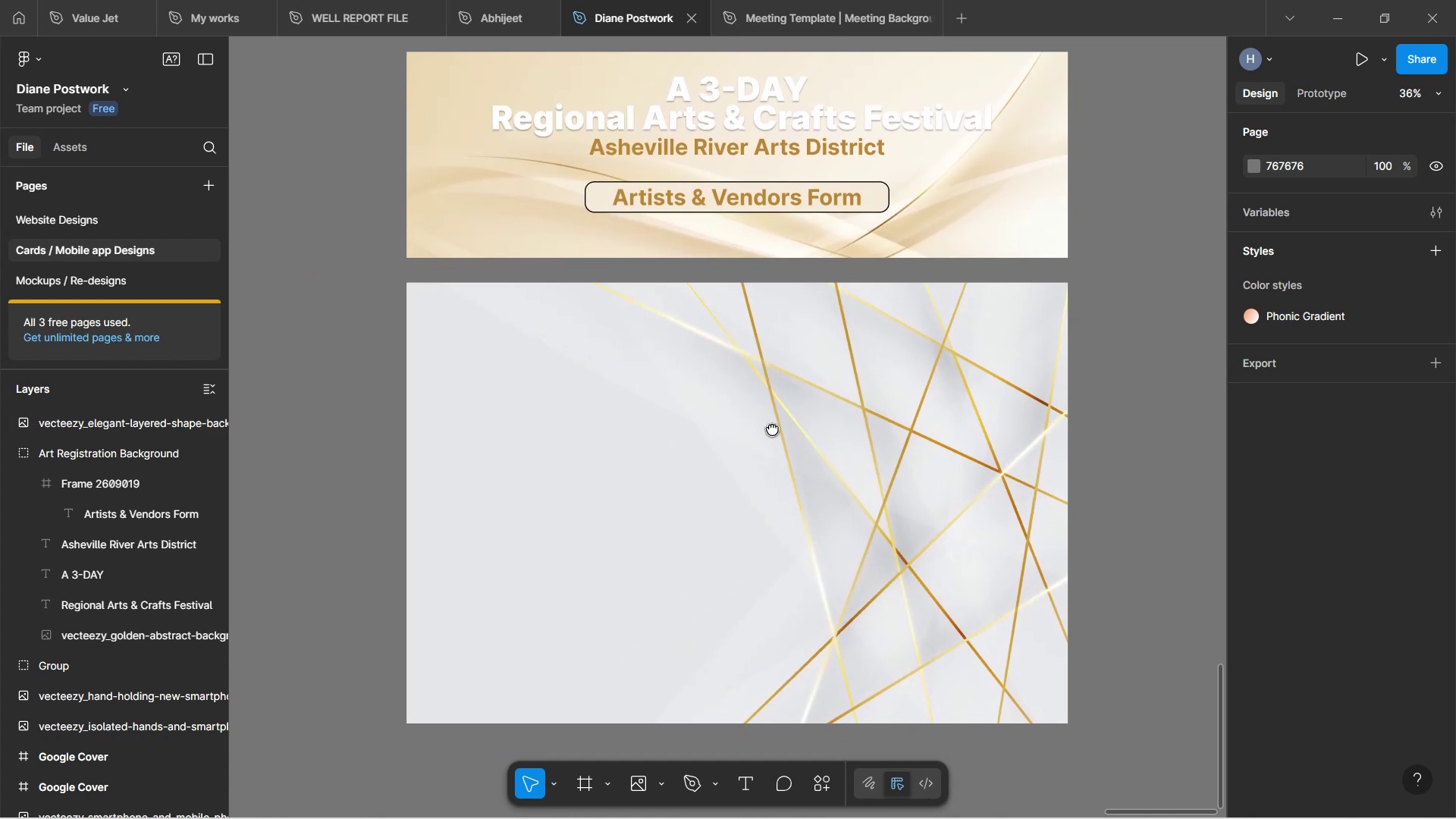 
hold_key(key=Space, duration=0.87)
 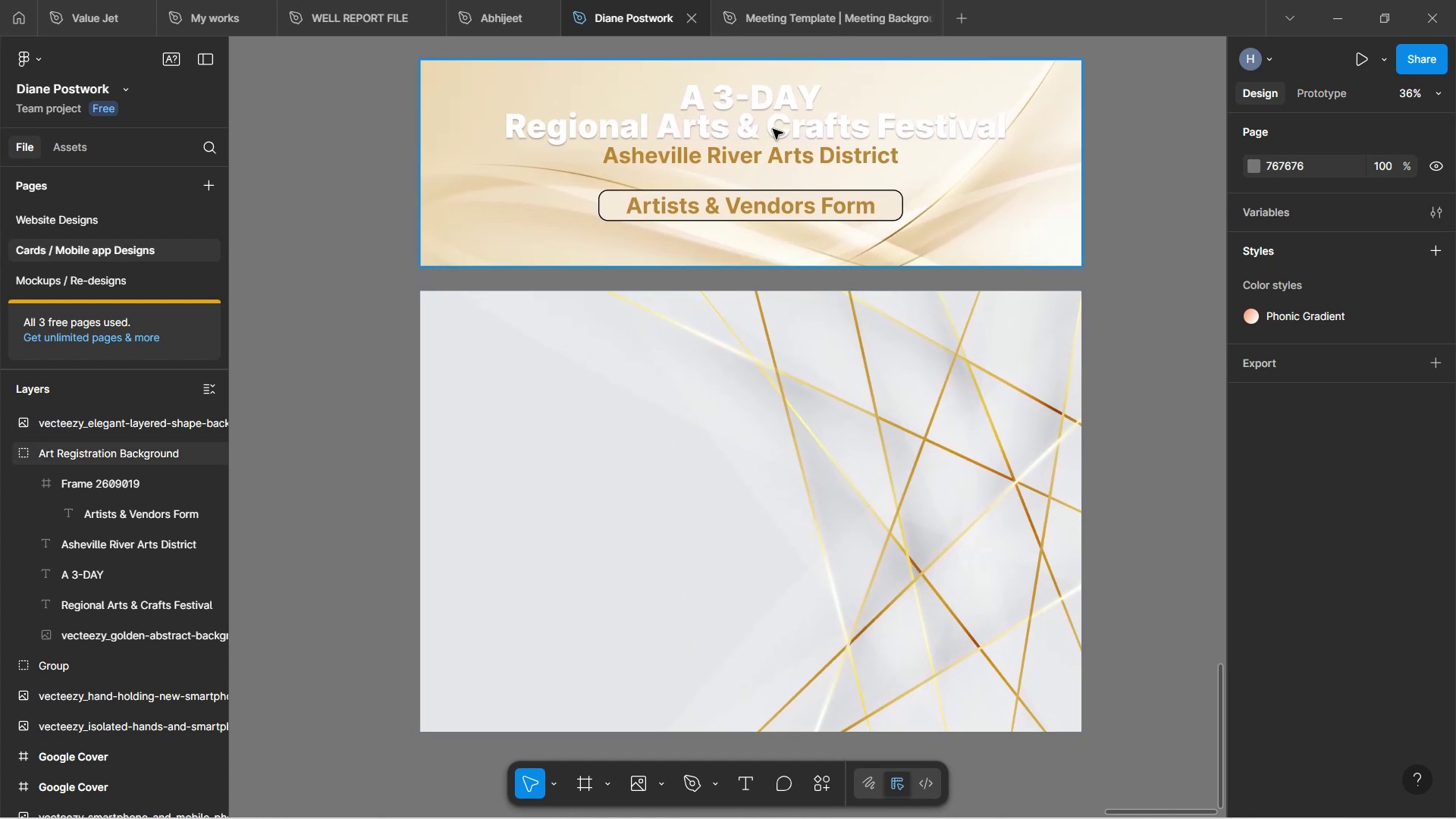 
double_click([773, 129])
 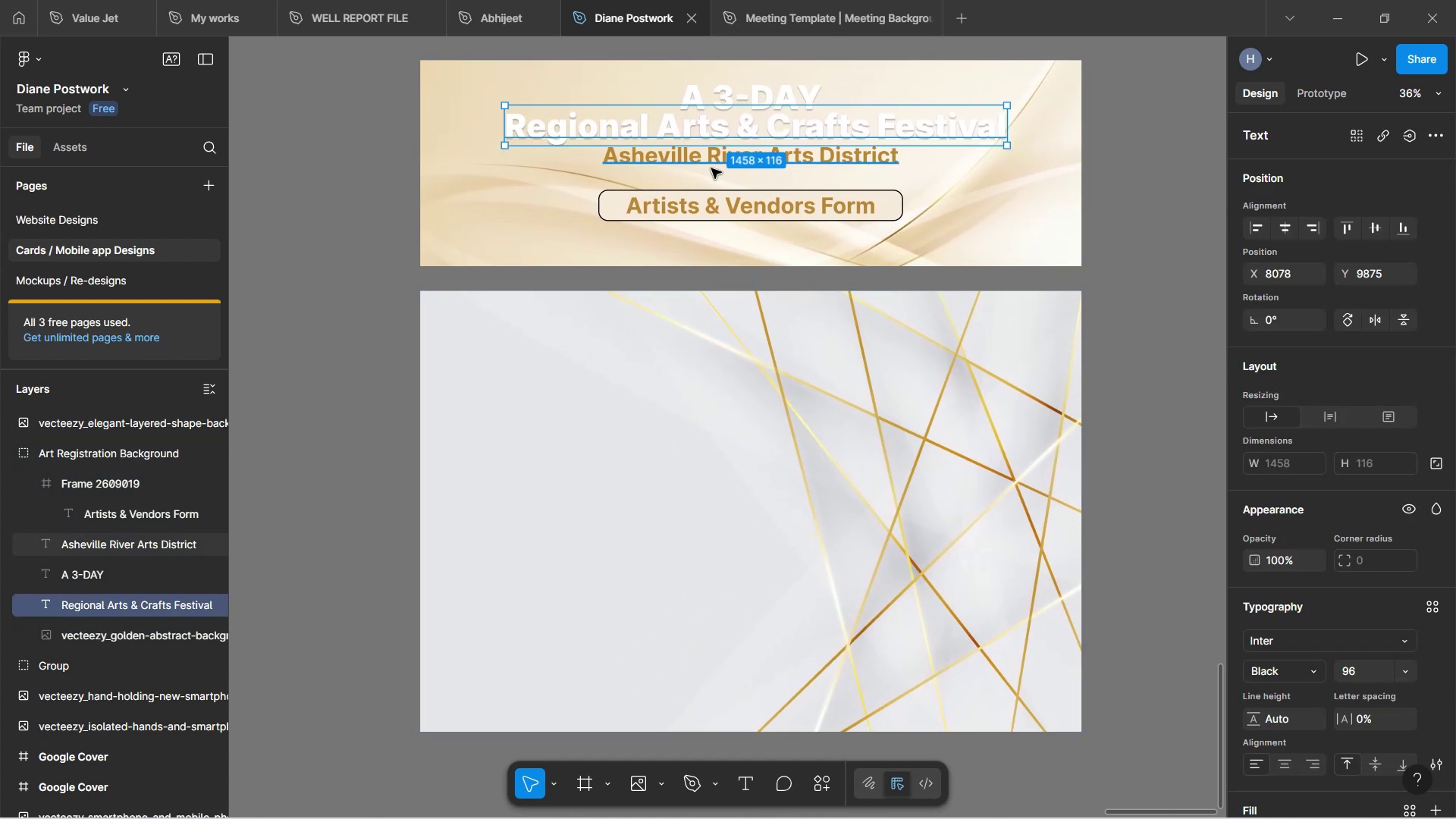 
hold_key(key=AltLeft, duration=1.51)
 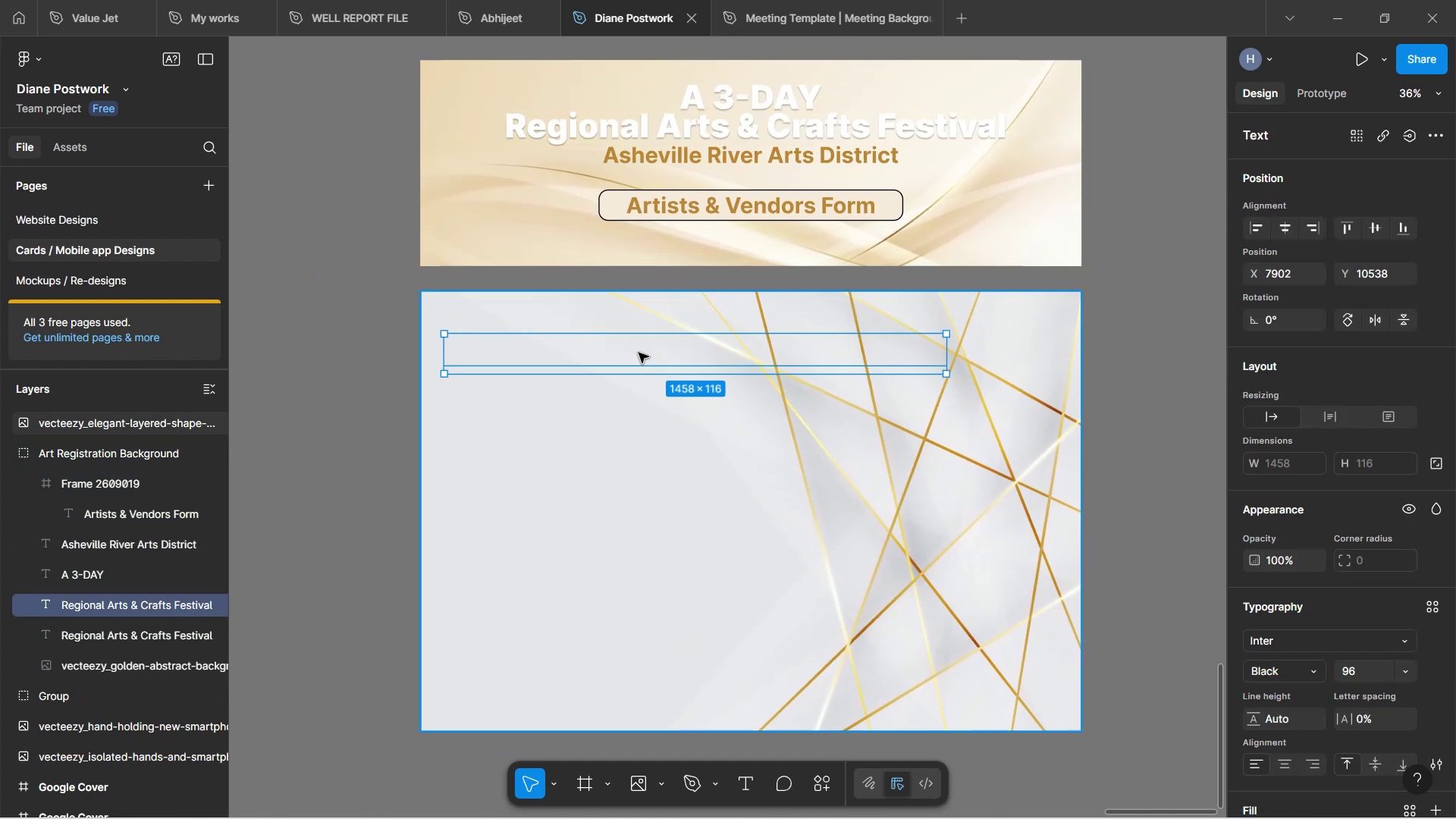 
scroll: coordinate [639, 355], scroll_direction: down, amount: 4.0
 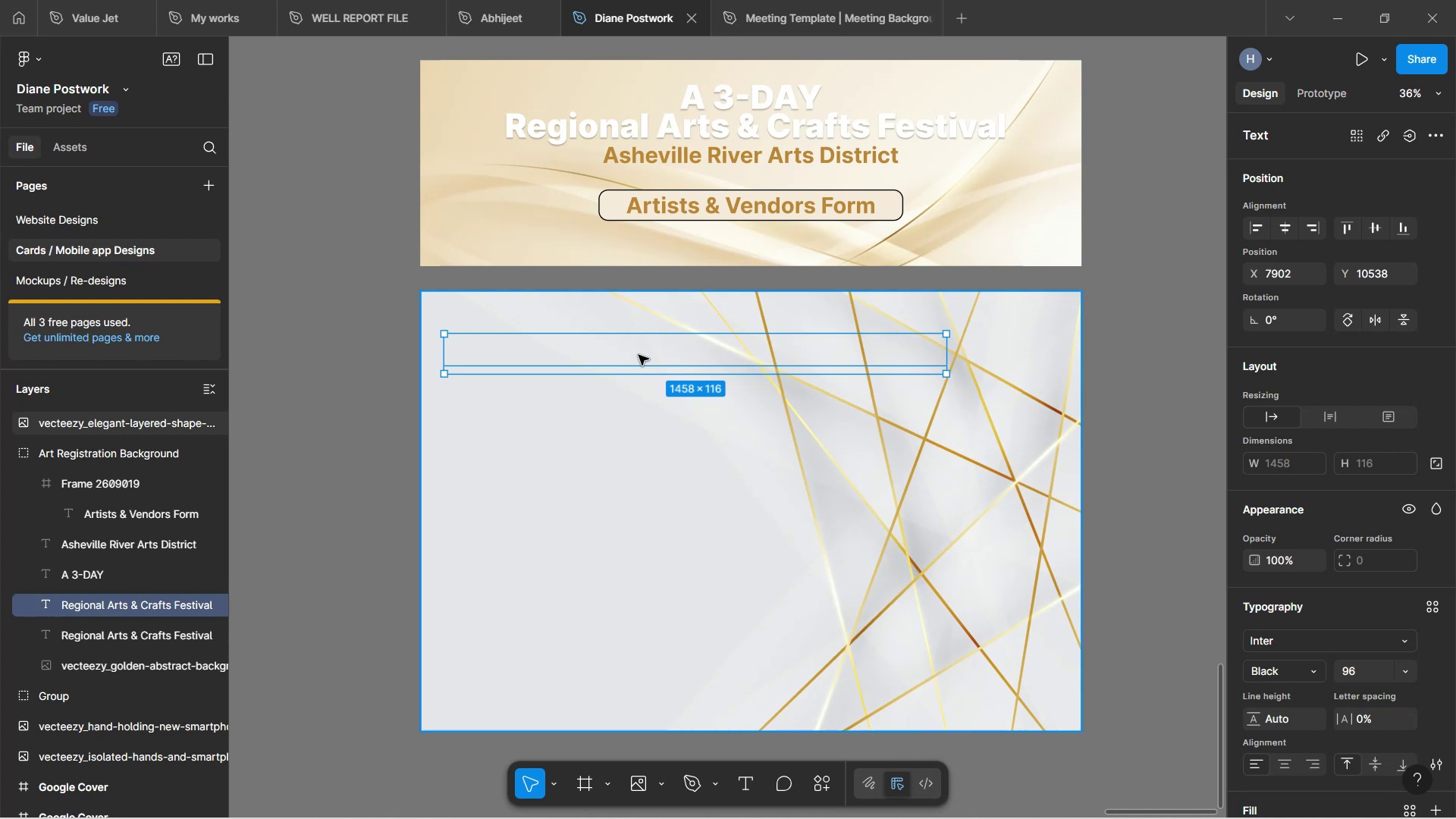 
key(Control+ControlLeft)
 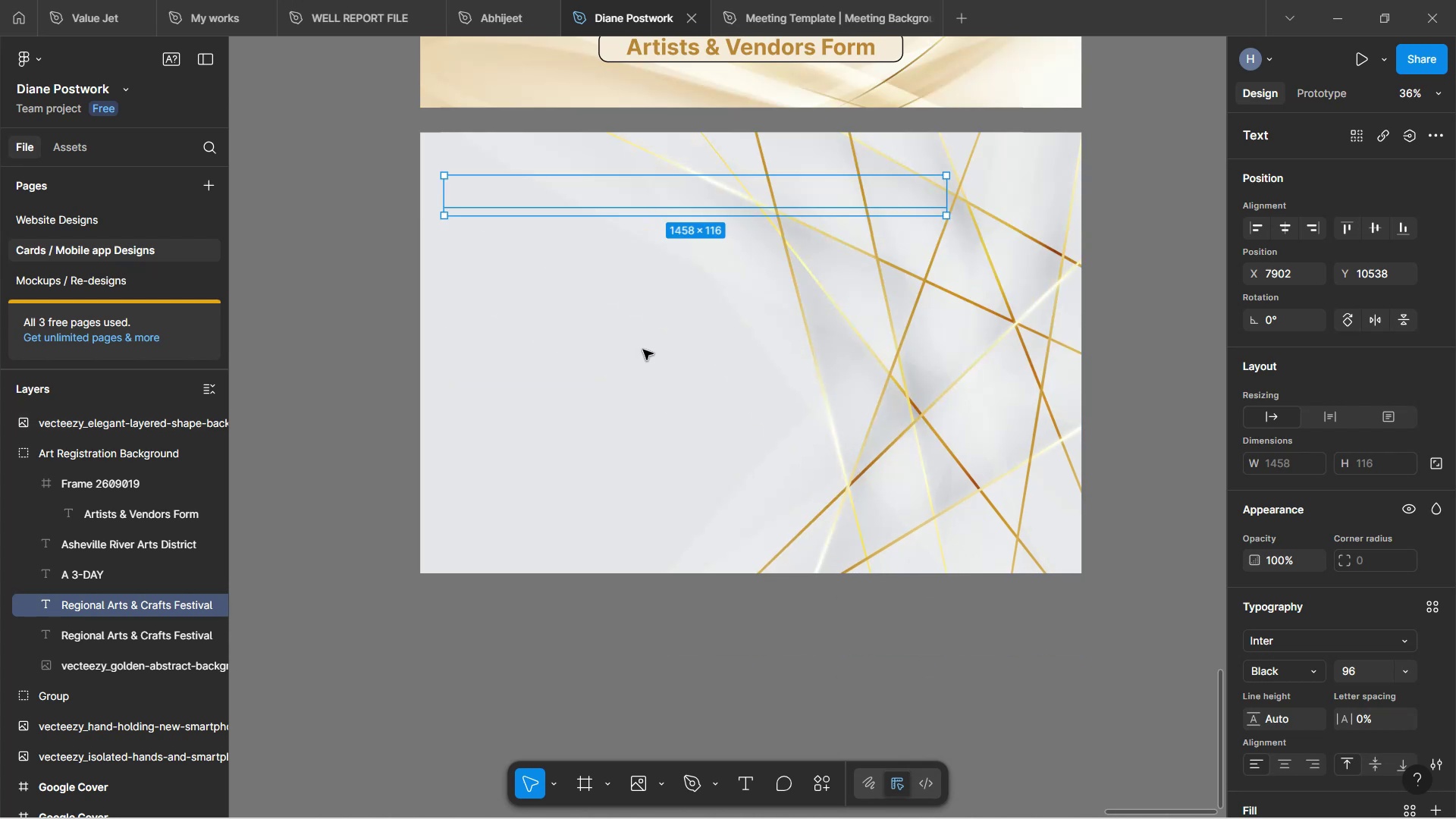 
hold_key(key=ControlLeft, duration=0.39)
scroll: coordinate [648, 336], scroll_direction: down, amount: 4.0
 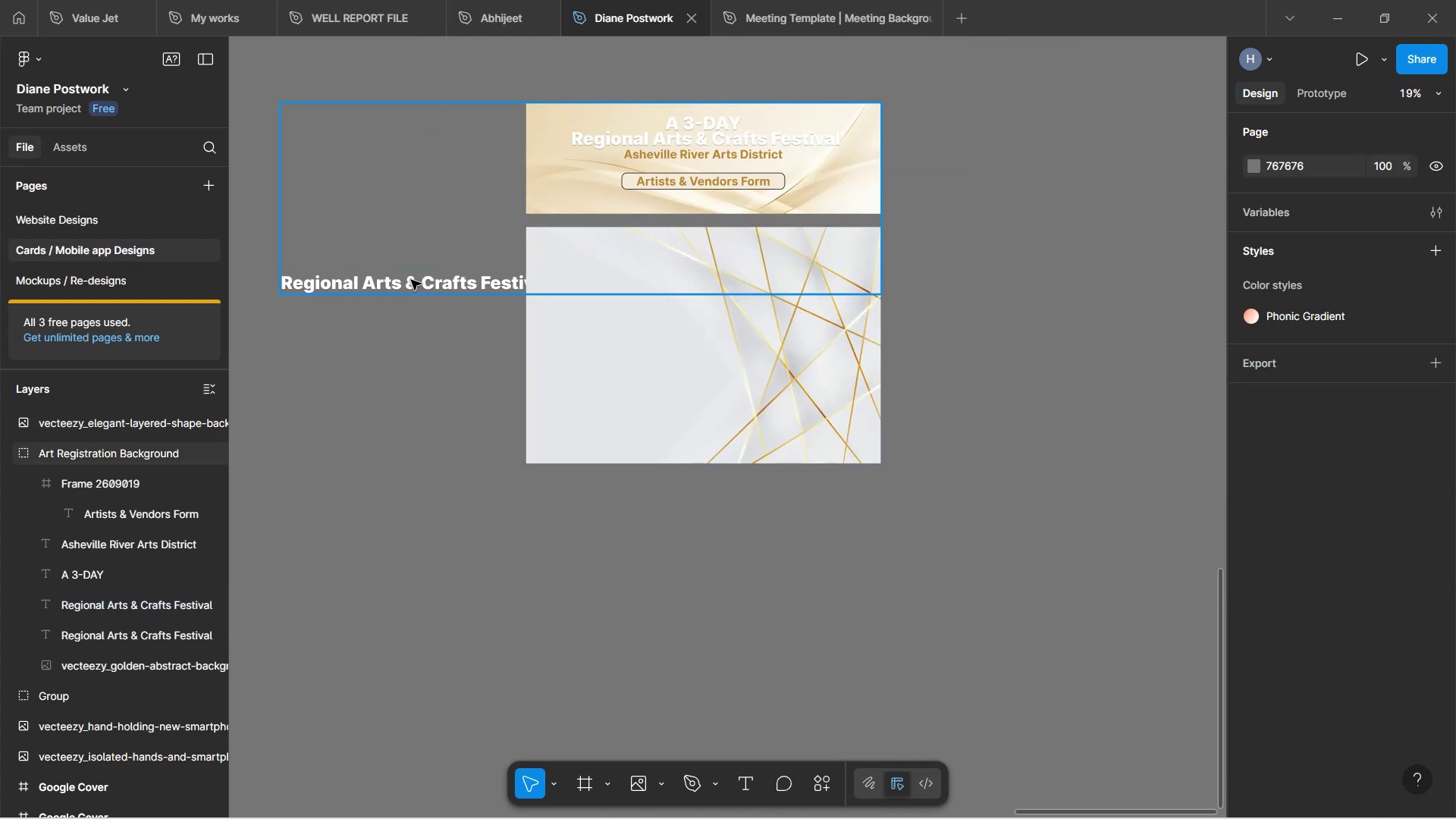 
key(Control+Z)
 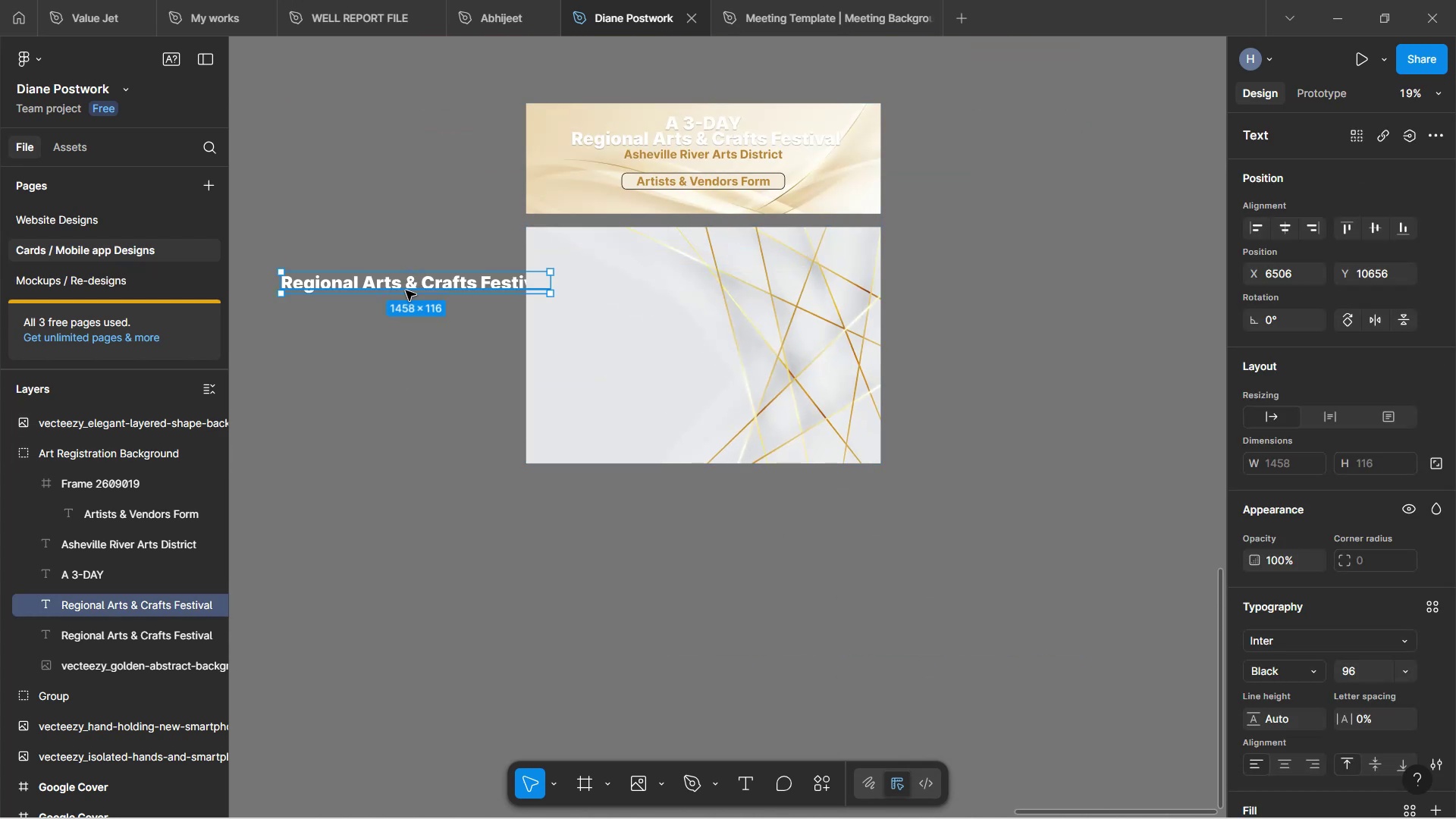 
key(Control+Z)
 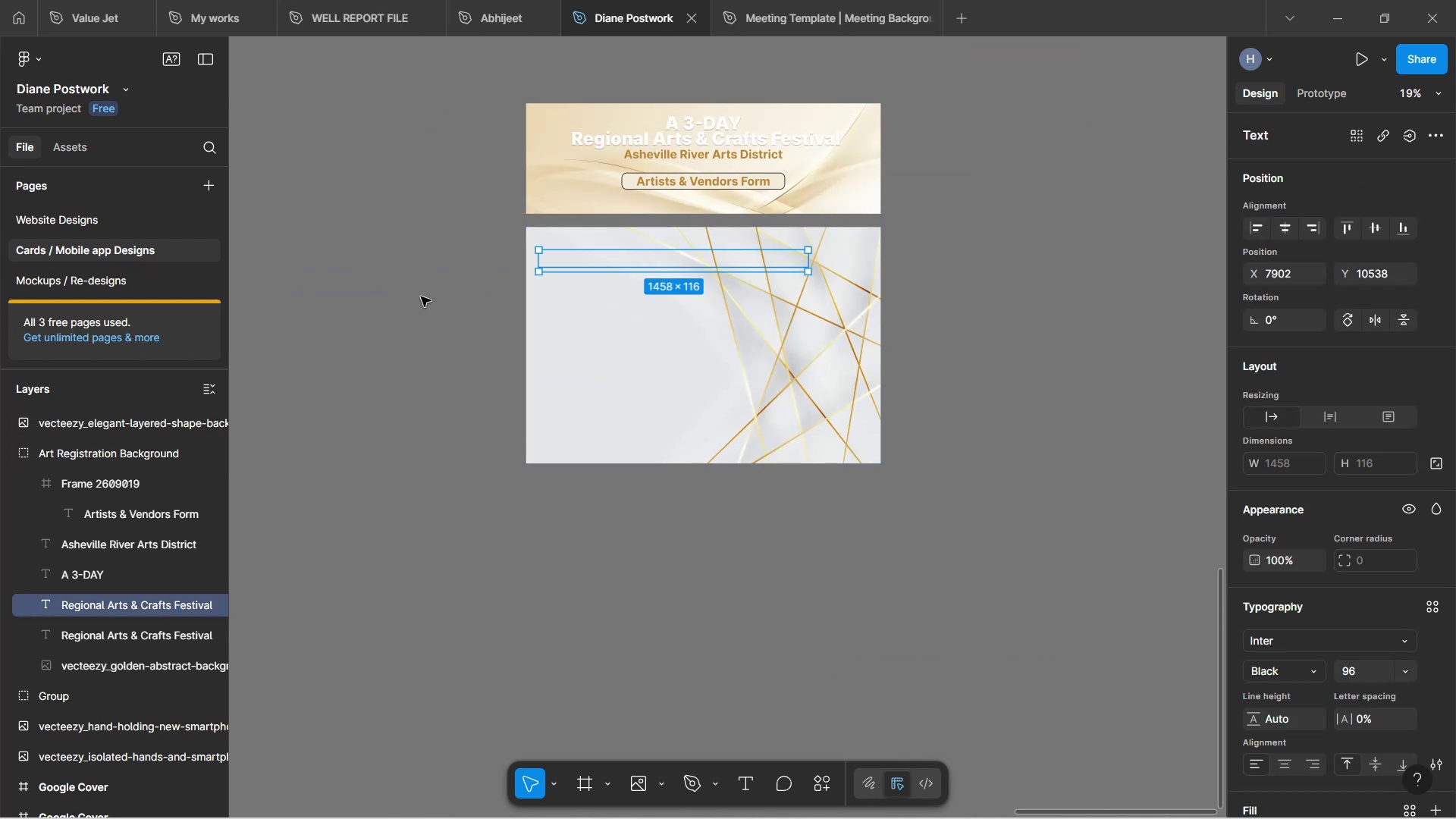 
key(Control+Z)
 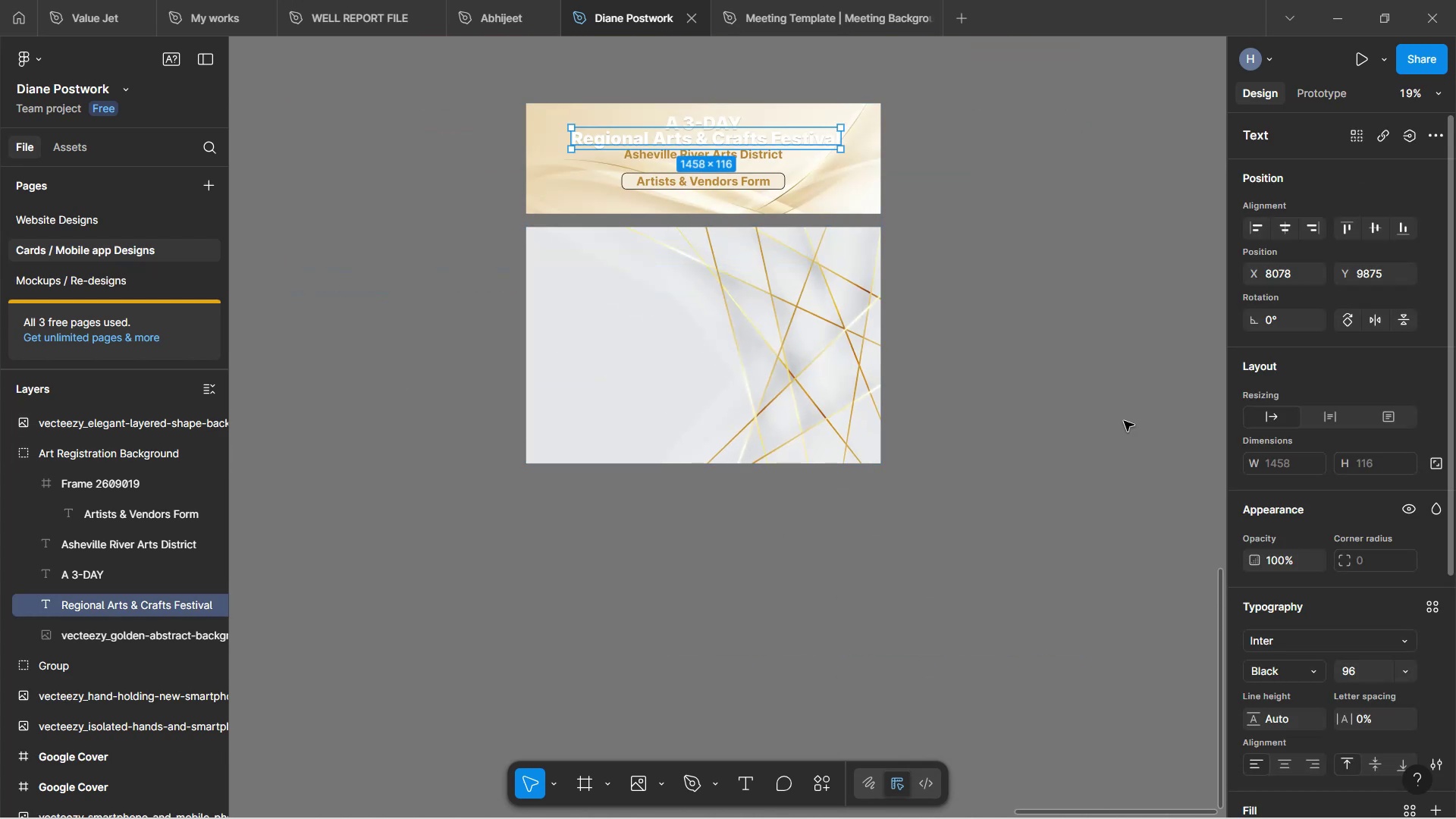 
left_click([1081, 402])
 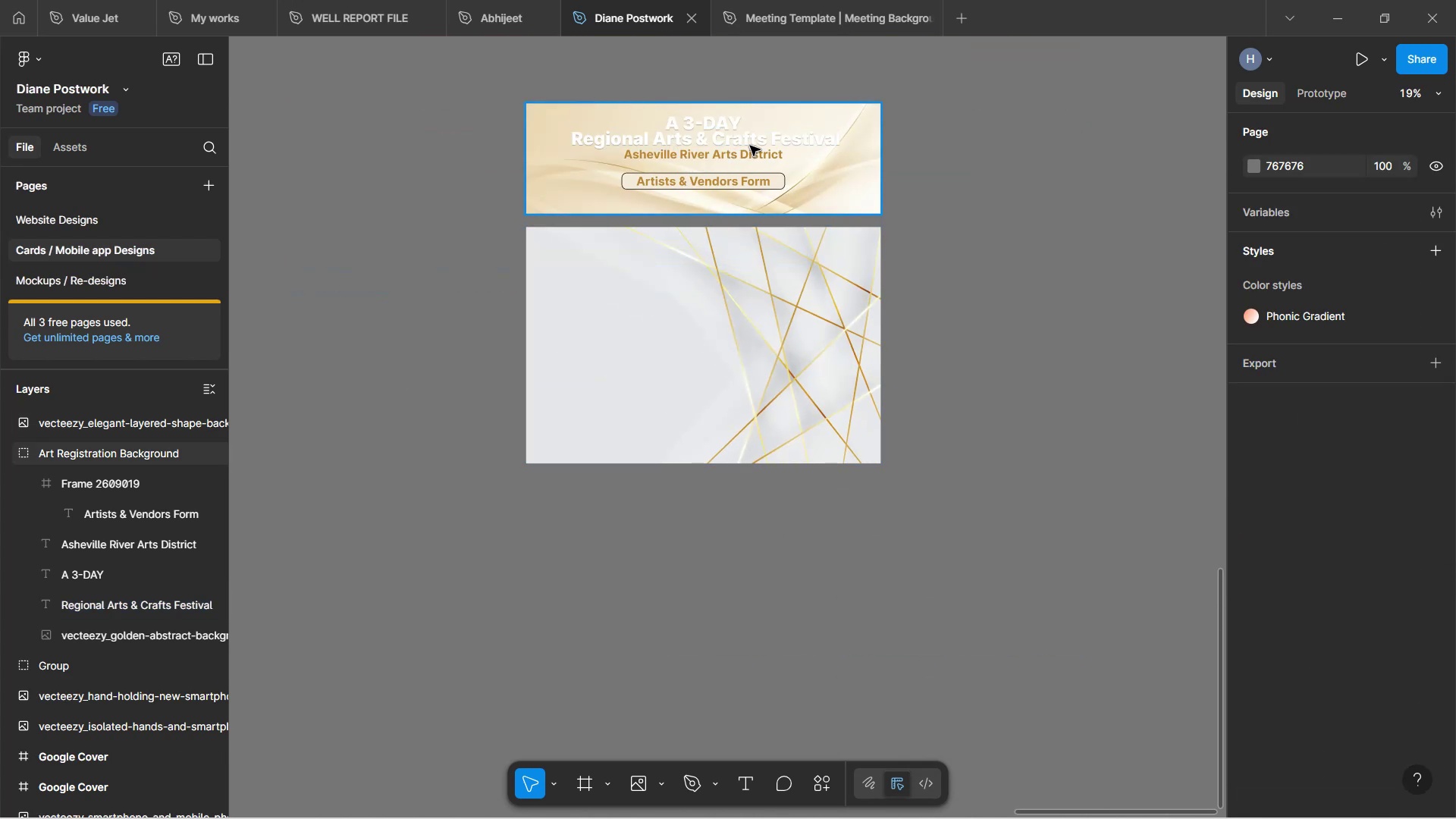 
left_click([750, 142])
 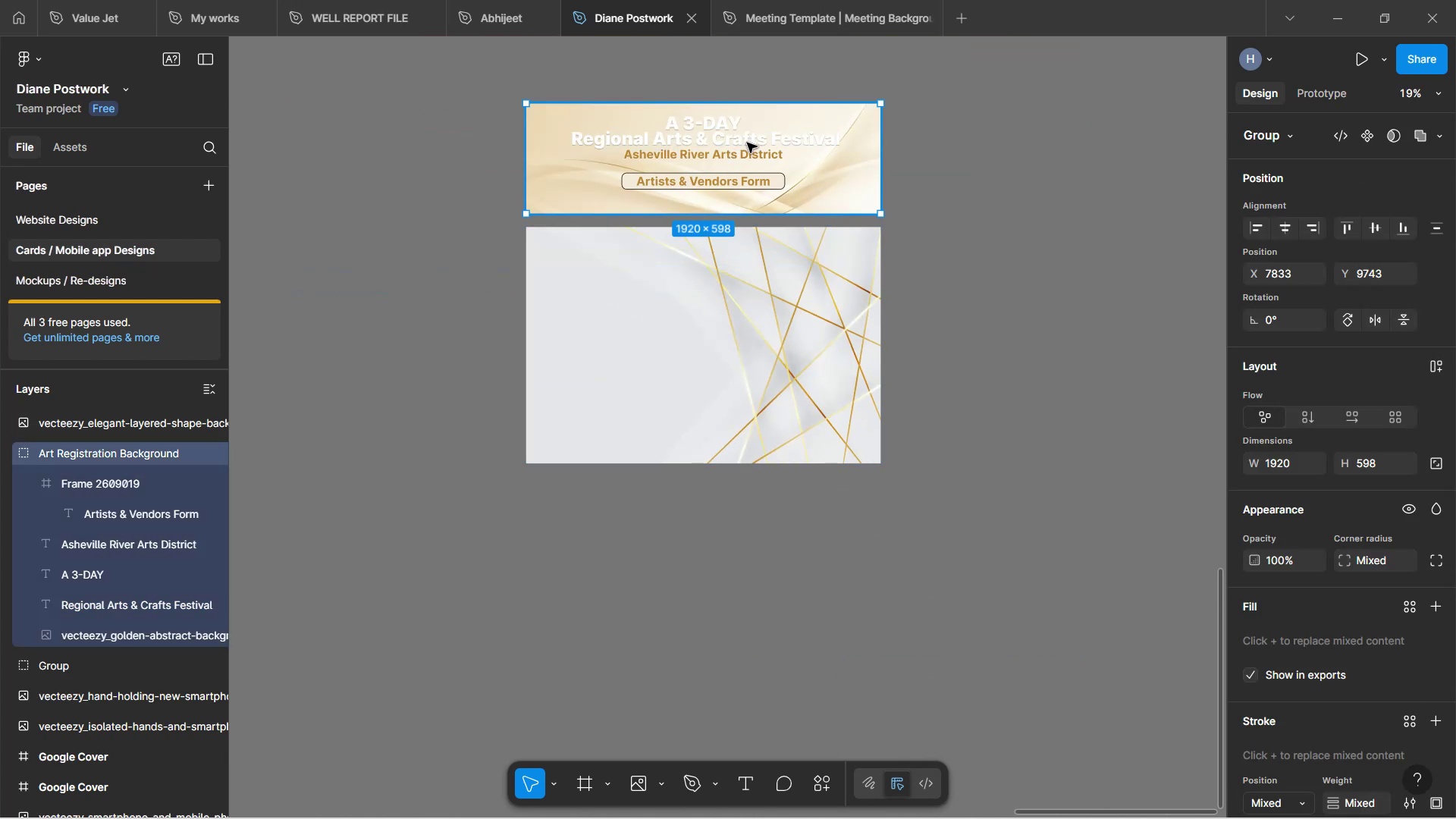 
double_click([747, 143])
 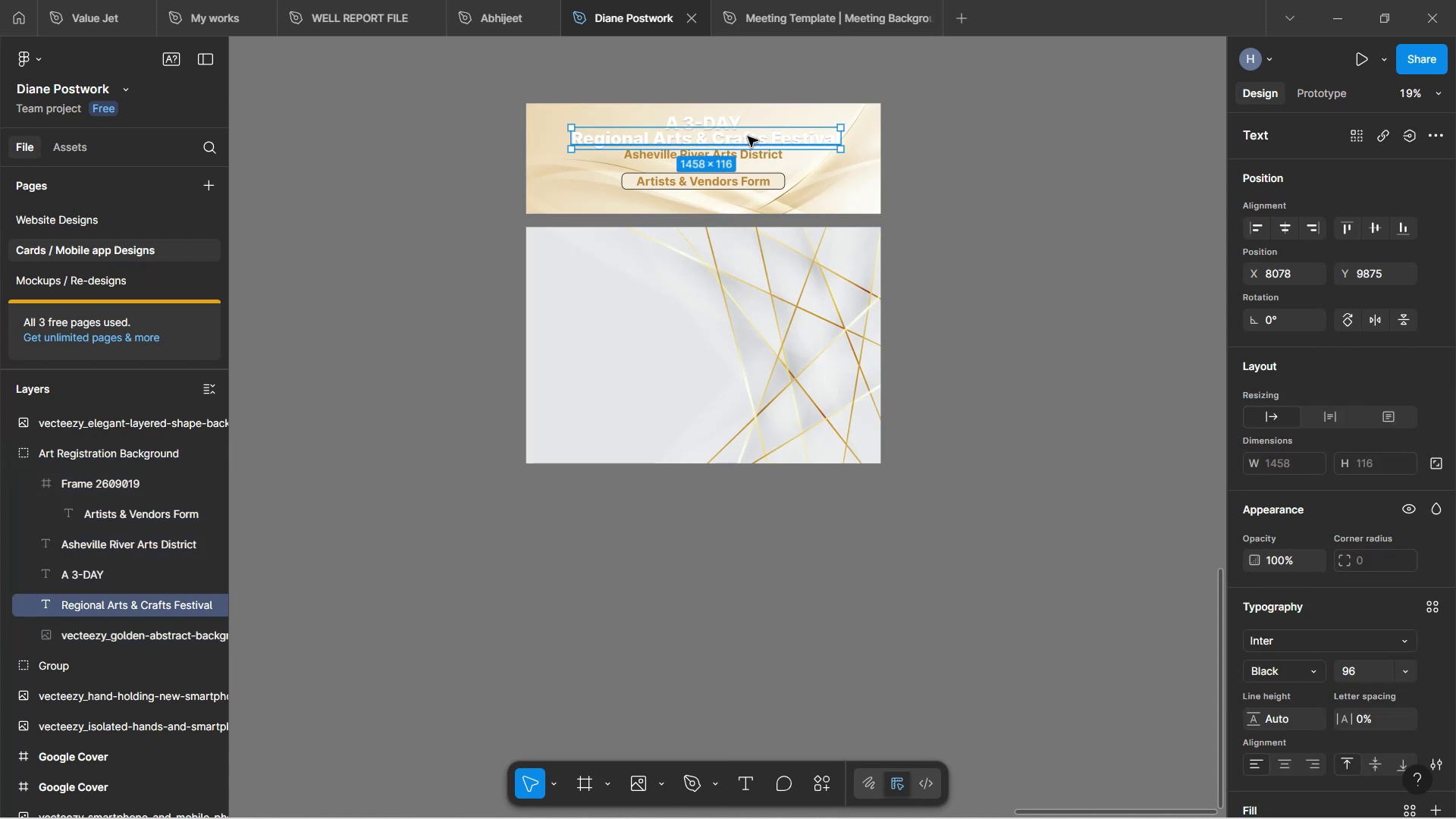 
key(Control+C)
 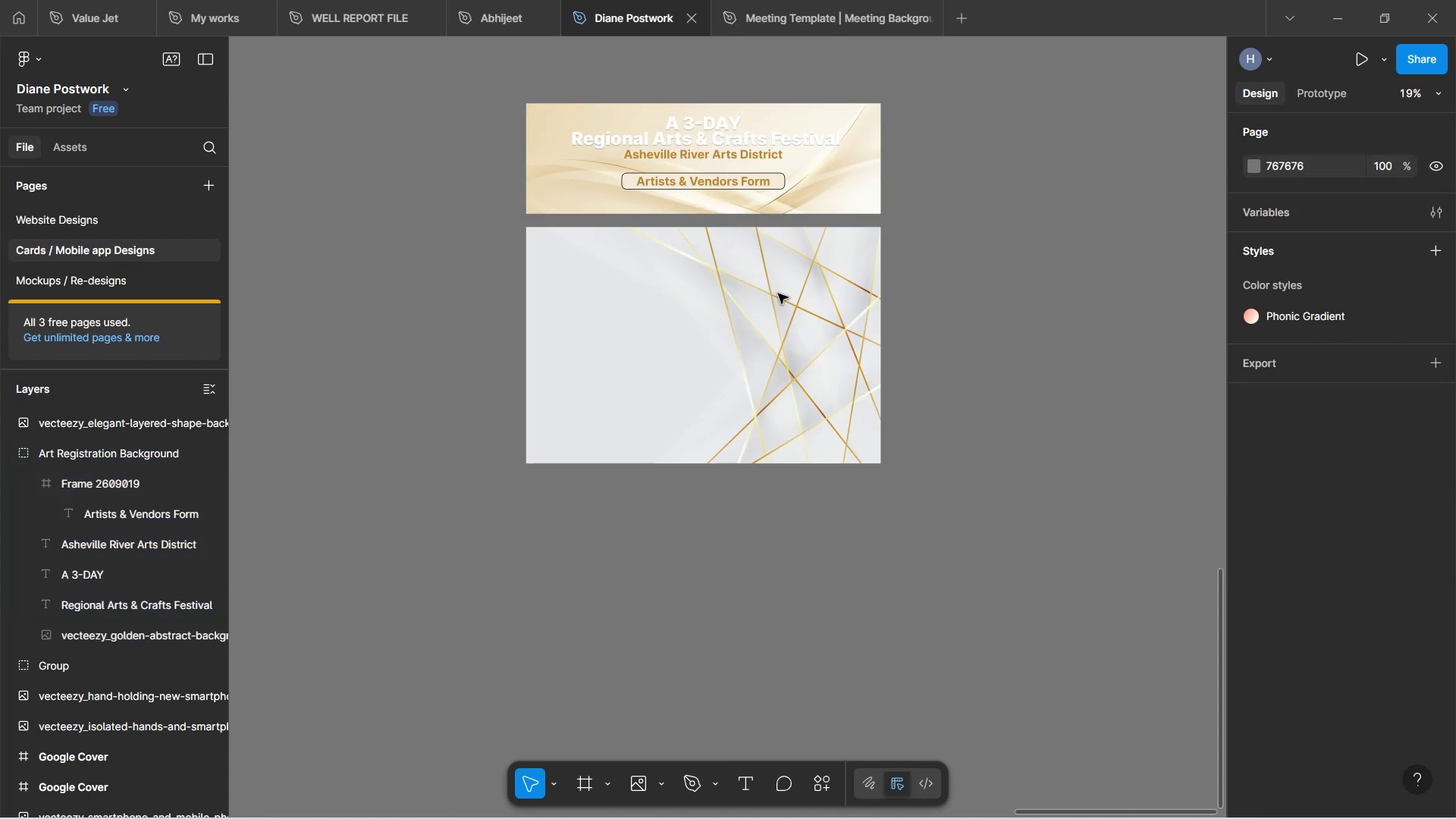 
double_click([755, 293])
 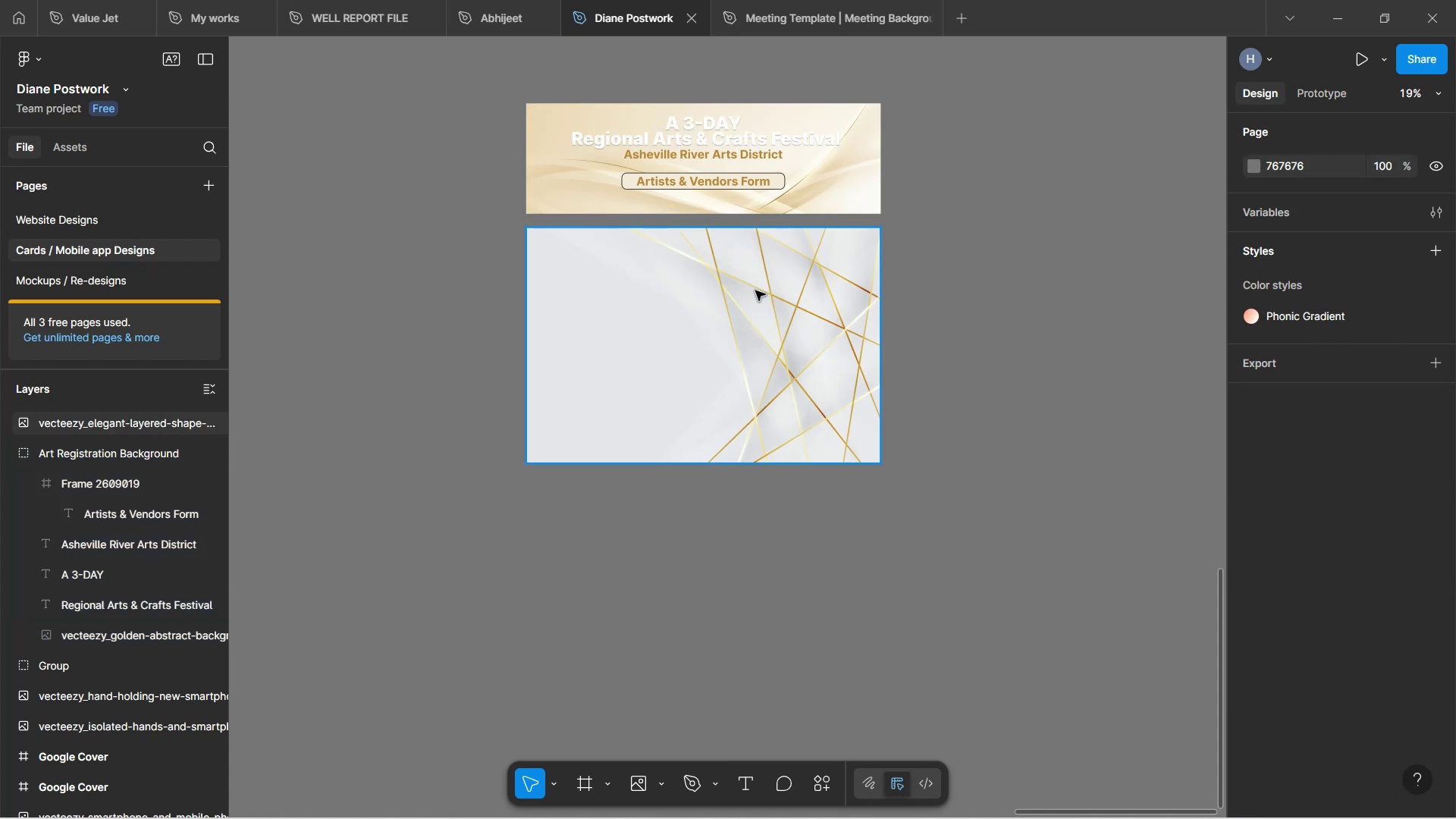 
key(Control+V)
 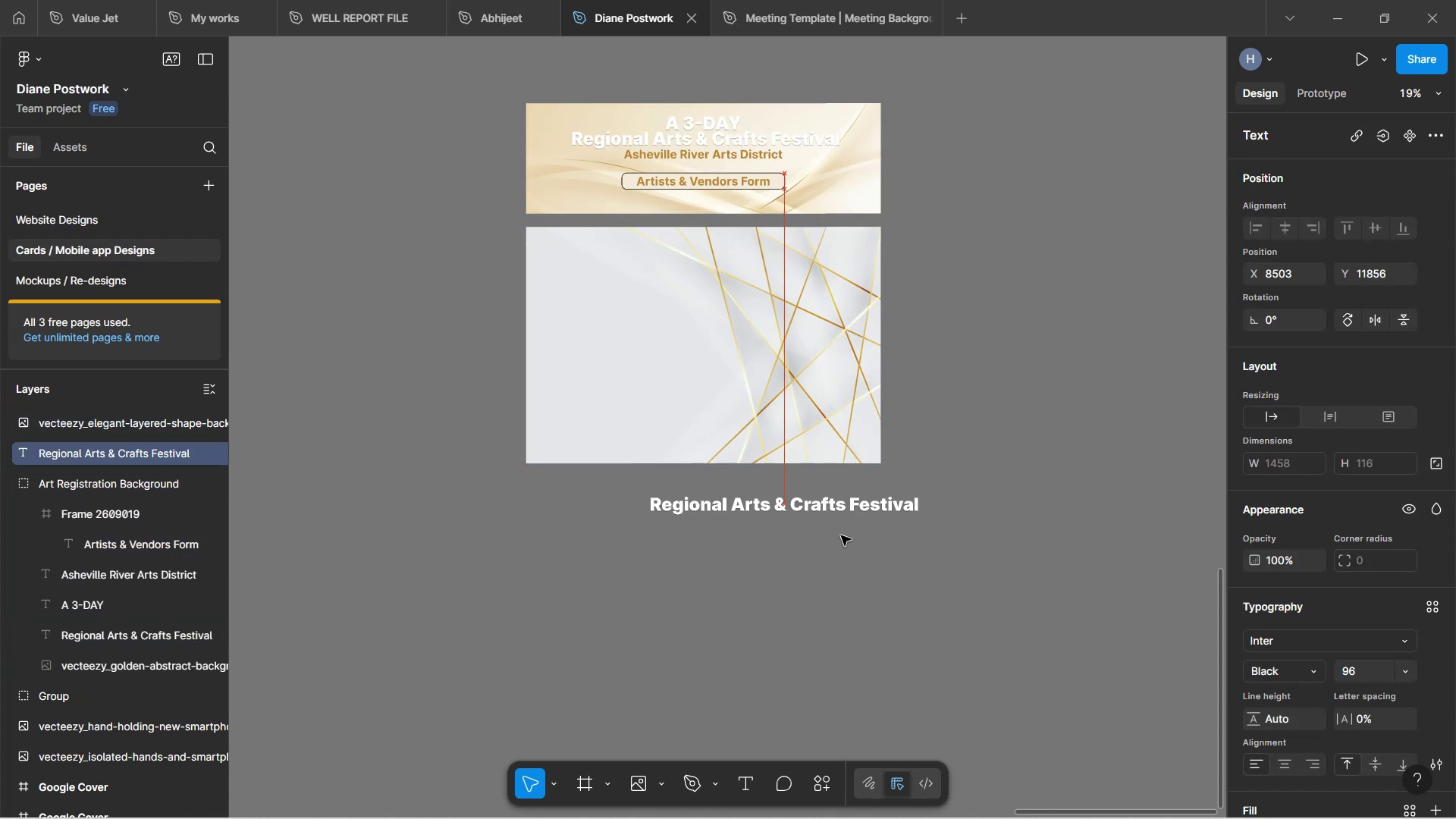 
left_click([927, 419])
 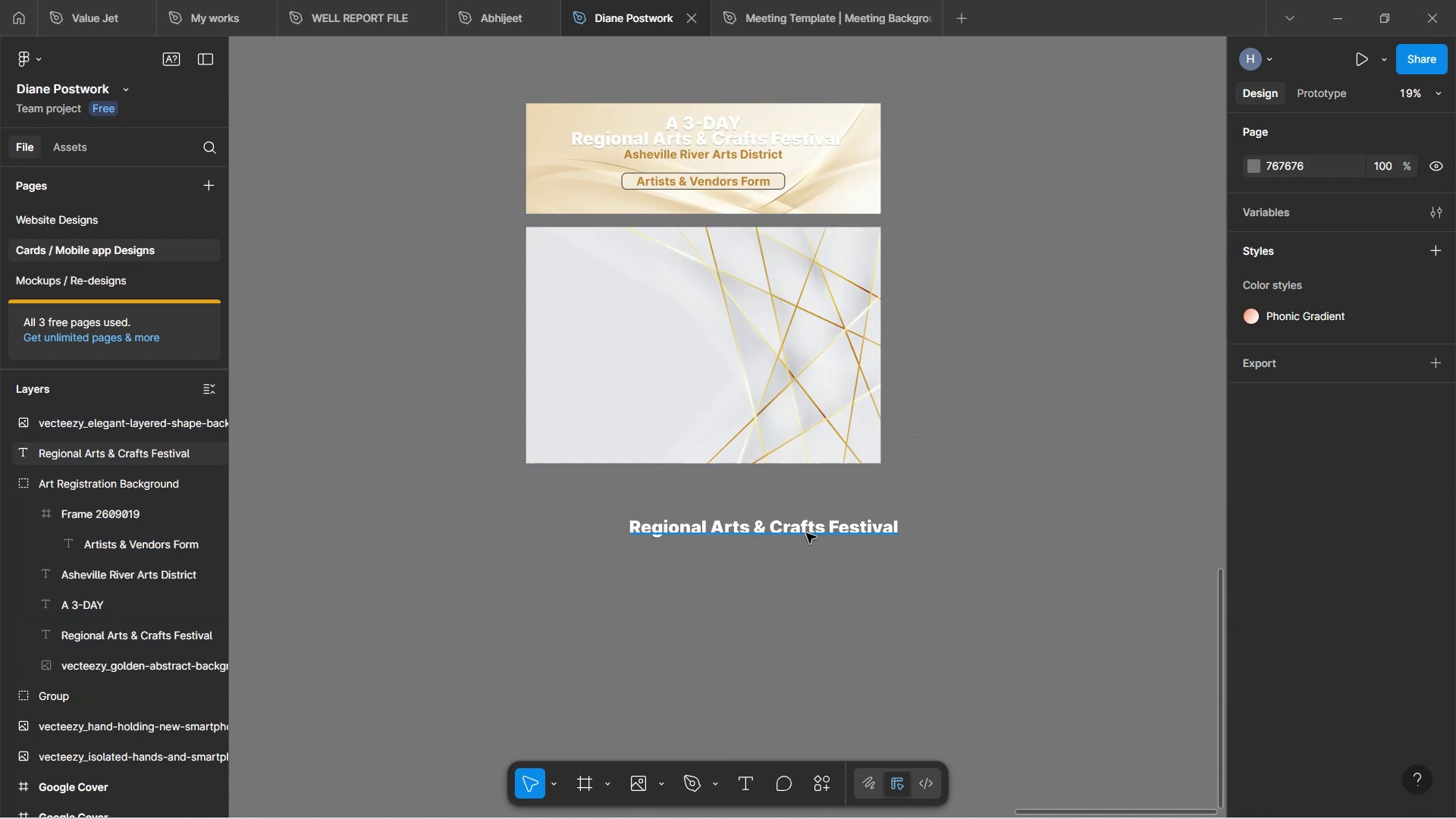 
left_click([814, 528])
 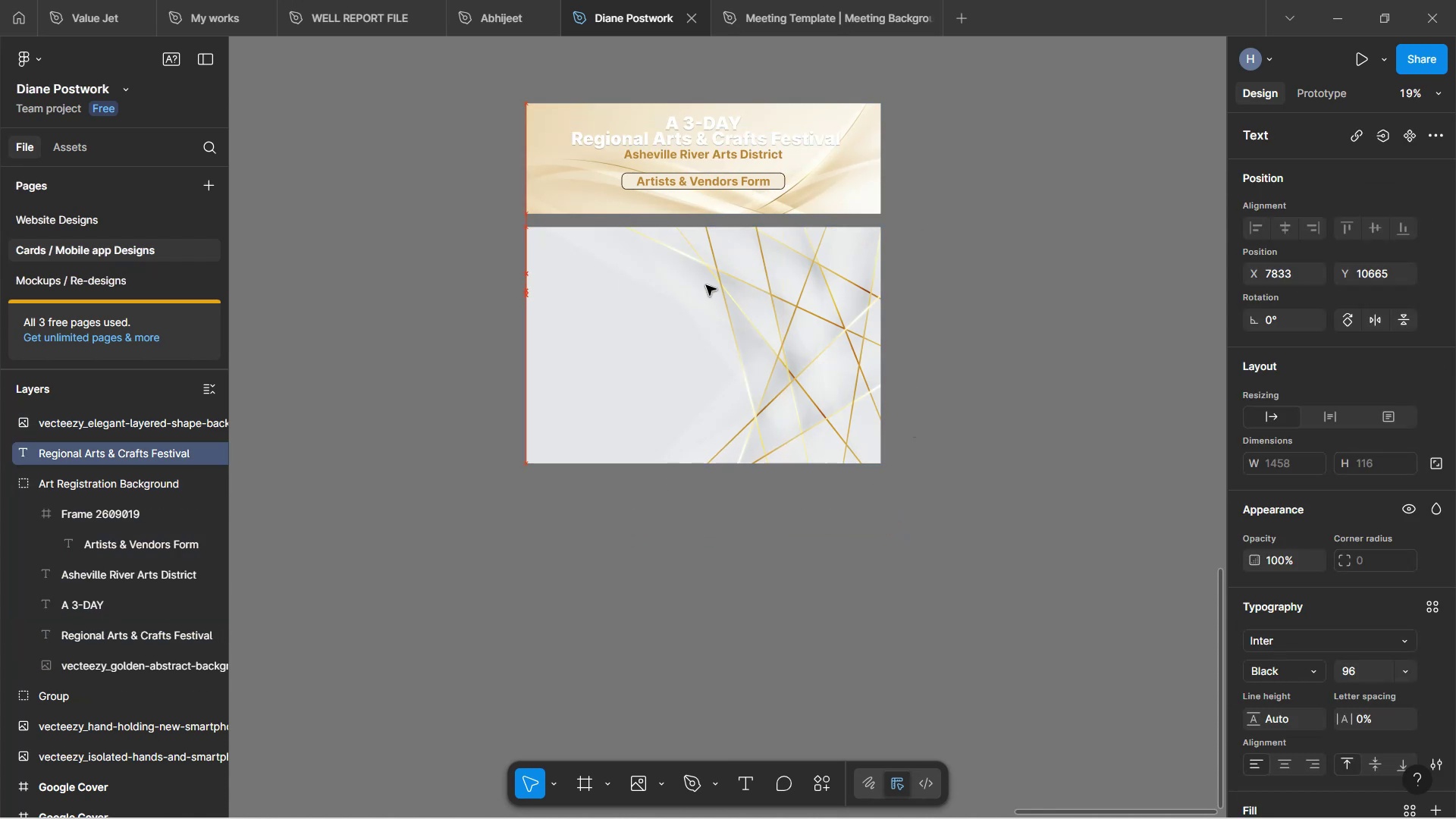 
right_click([705, 283])
 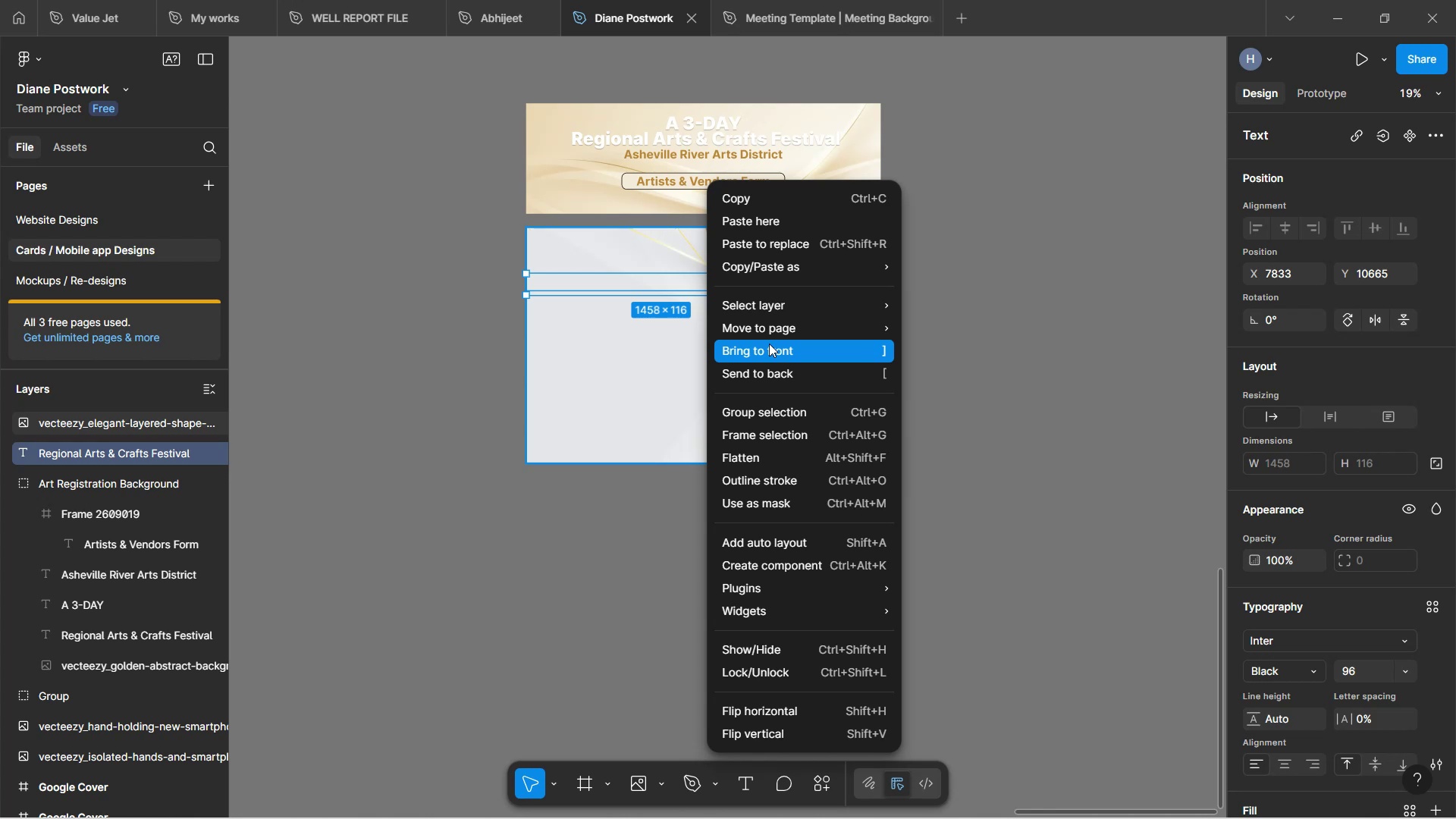 
left_click([769, 342])
 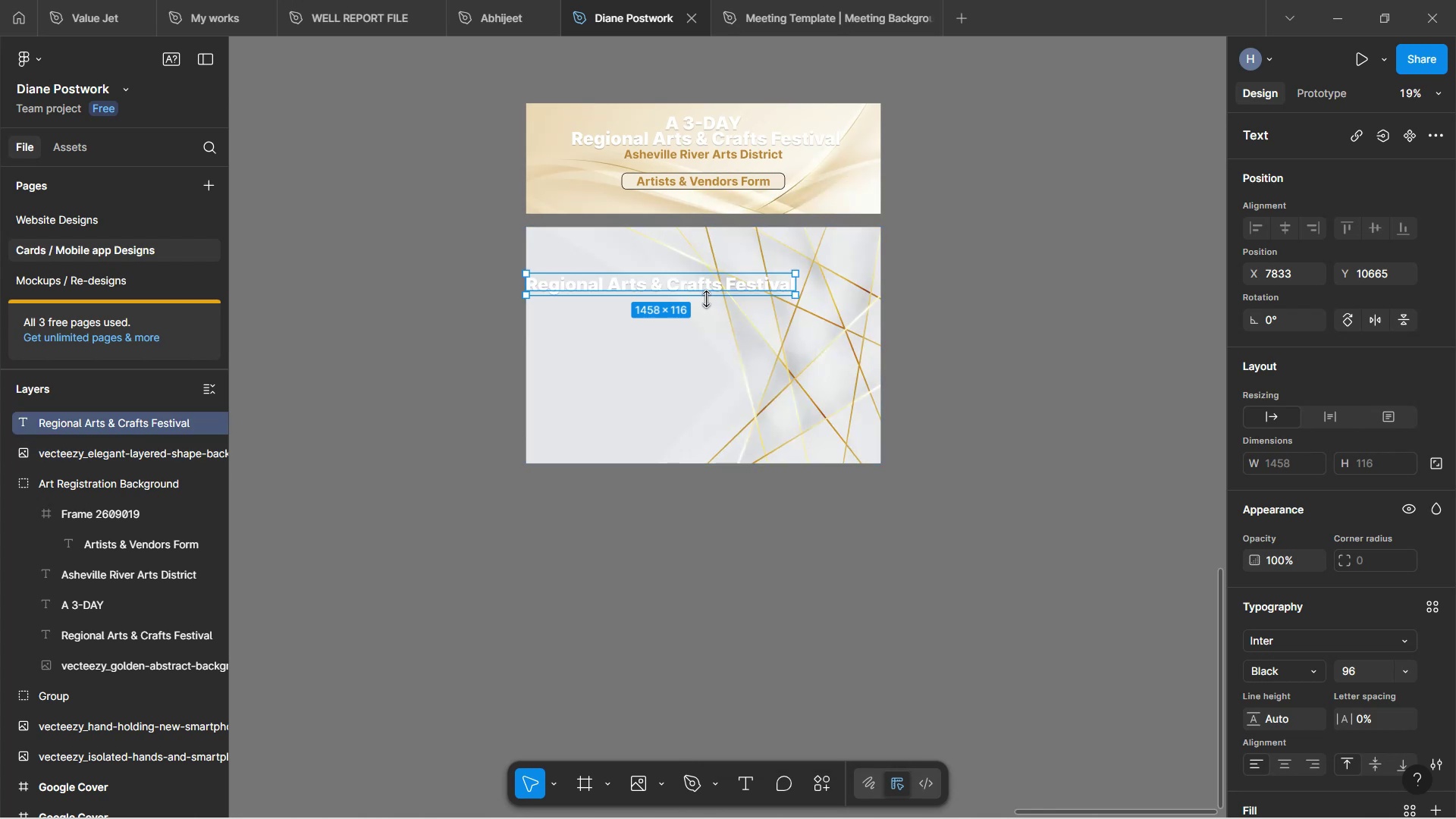 
hold_key(key=ControlLeft, duration=0.48)
scroll: coordinate [705, 299], scroll_direction: up, amount: 3.0
 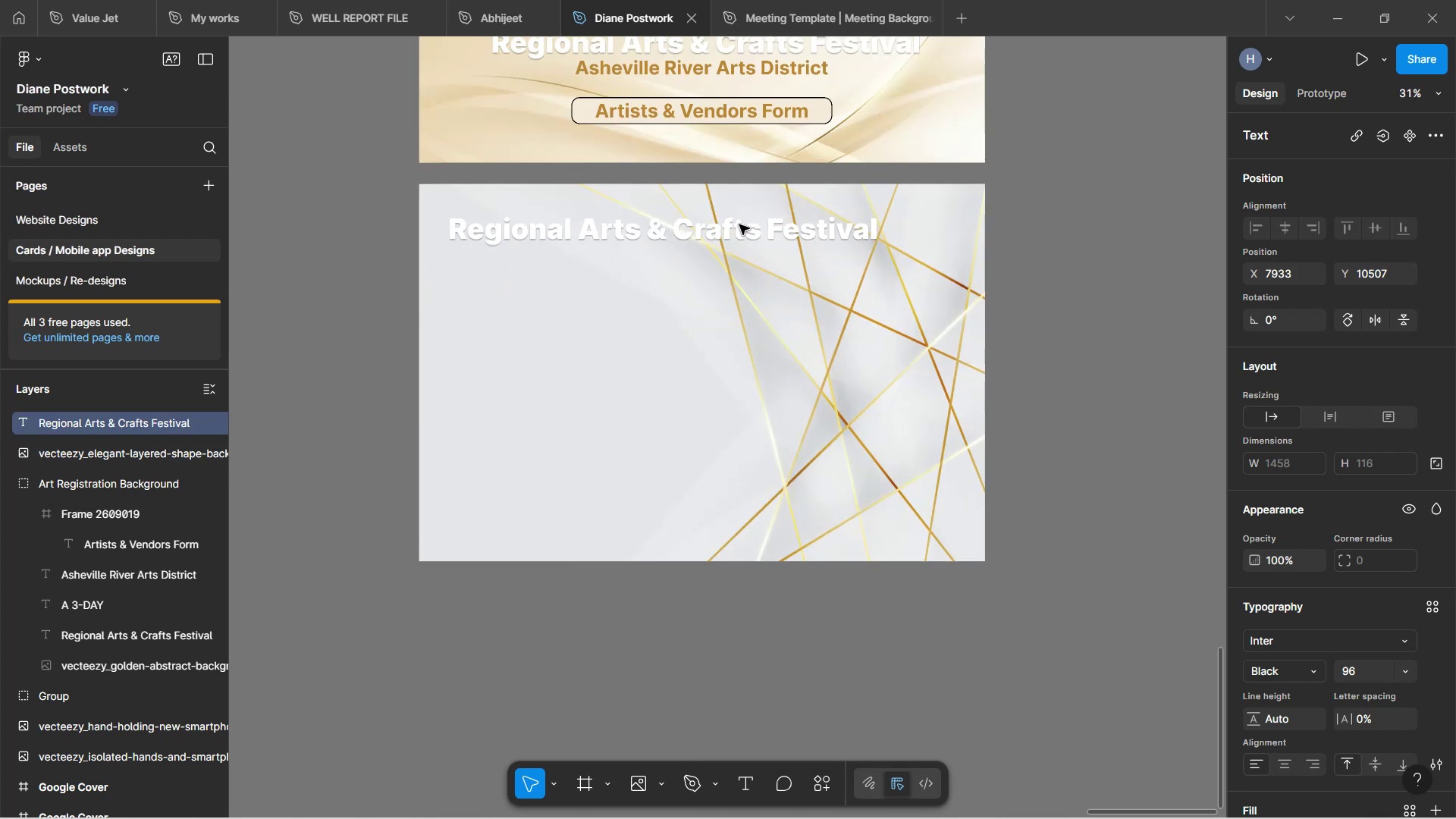 
hold_key(key=ControlLeft, duration=0.71)
scroll: coordinate [716, 221], scroll_direction: up, amount: 2.0
 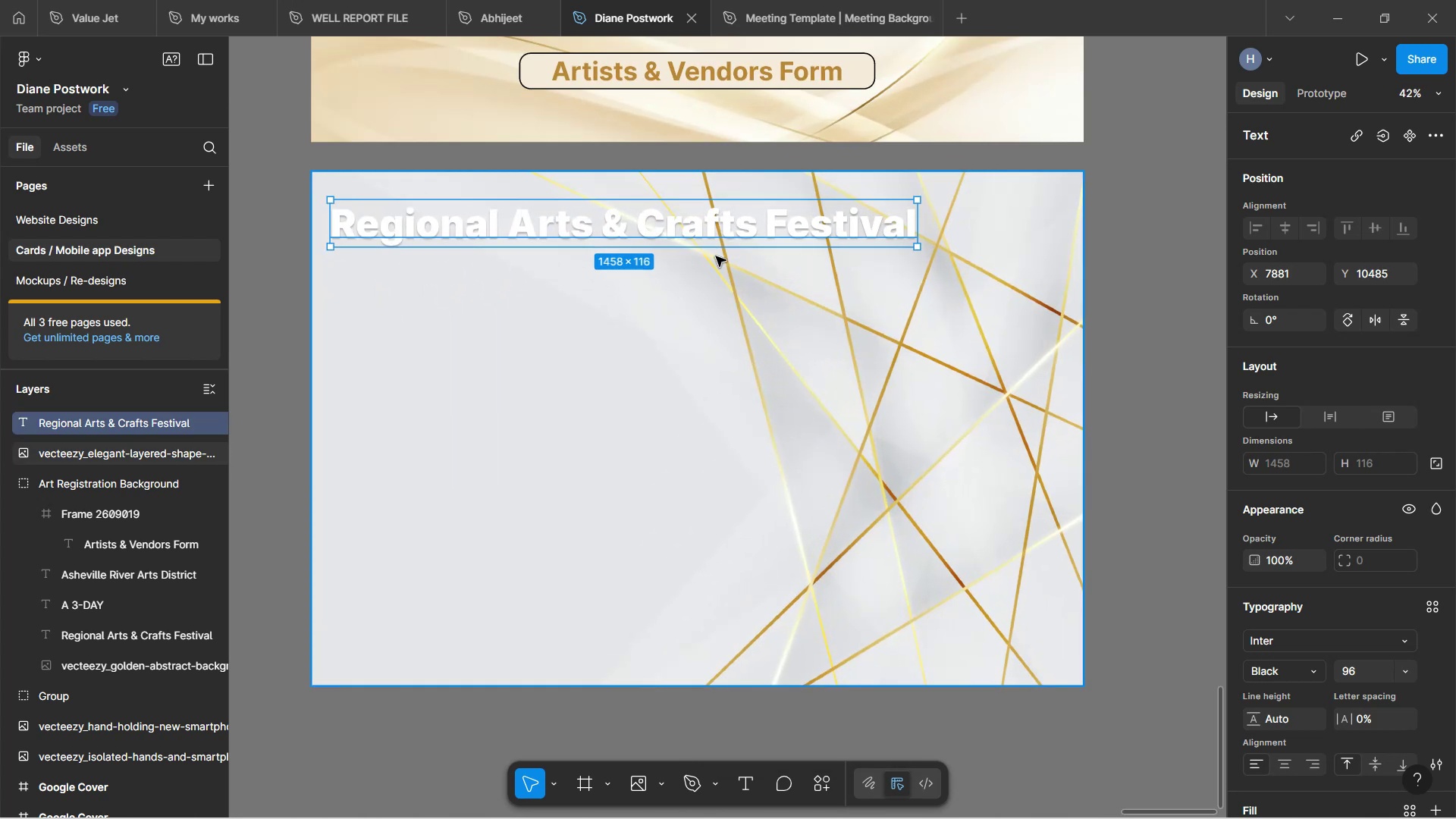 
left_click([772, 356])
 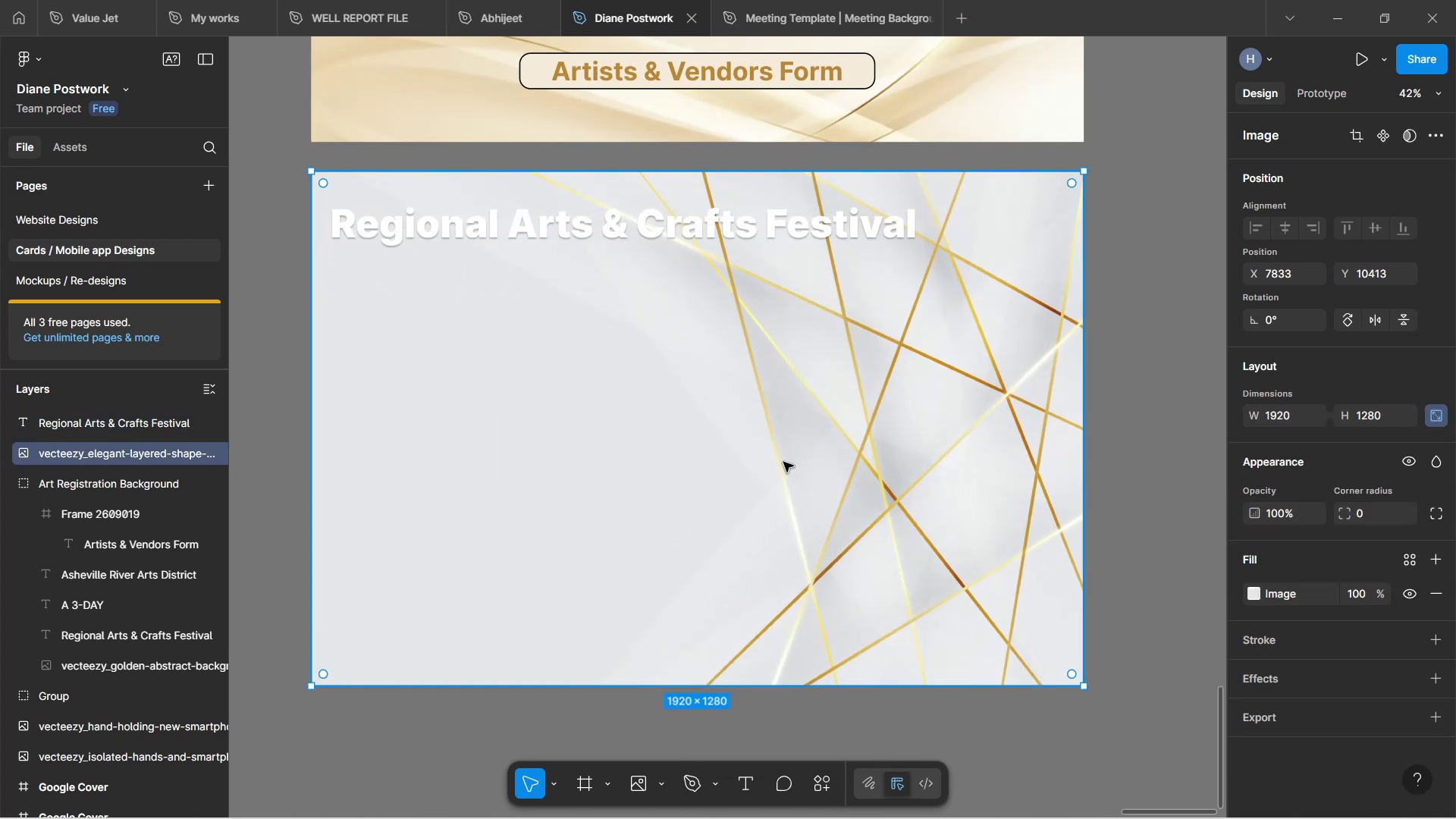 
scroll: coordinate [792, 476], scroll_direction: down, amount: 4.0
 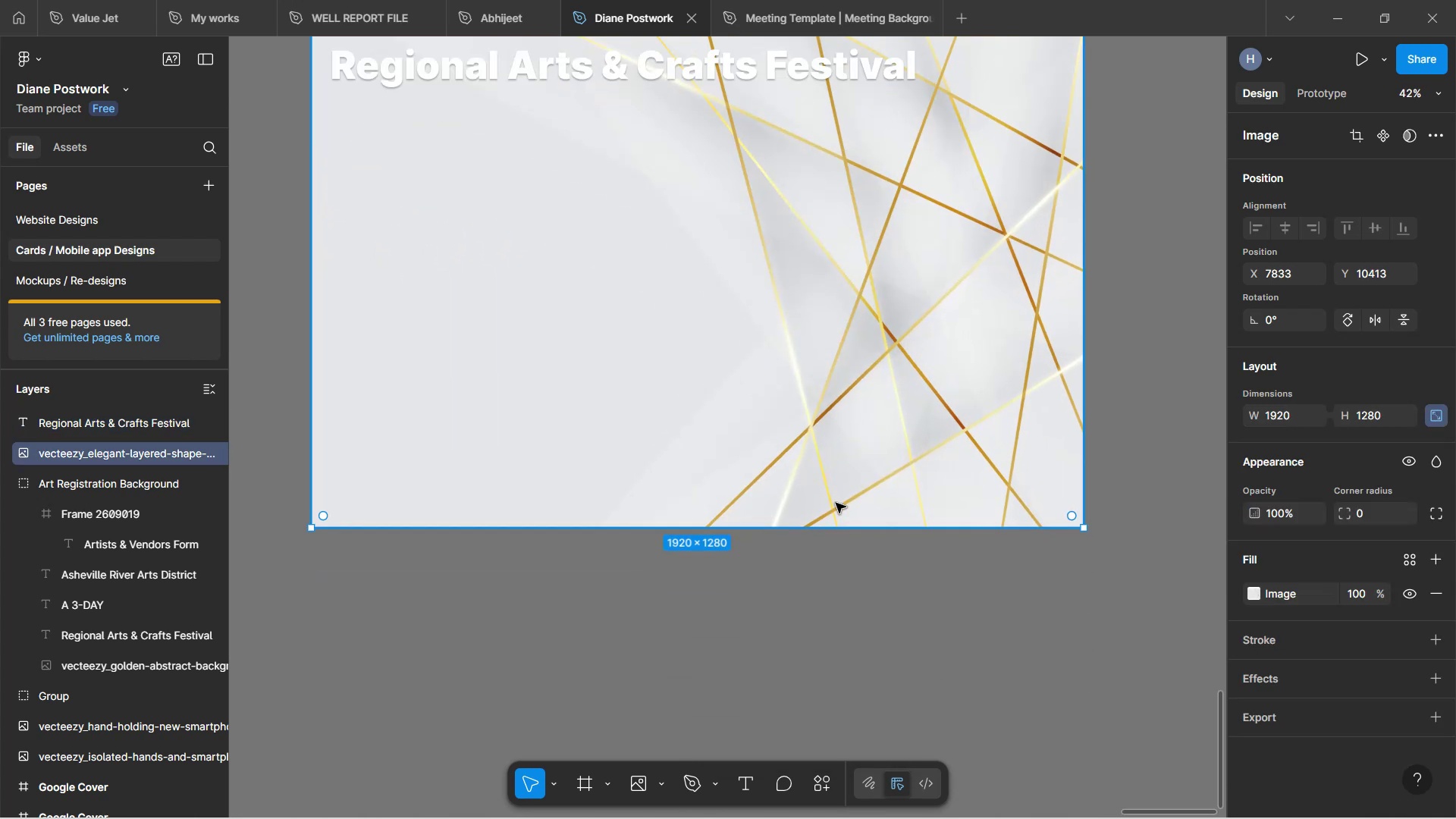 
scroll: coordinate [830, 507], scroll_direction: up, amount: 9.0
 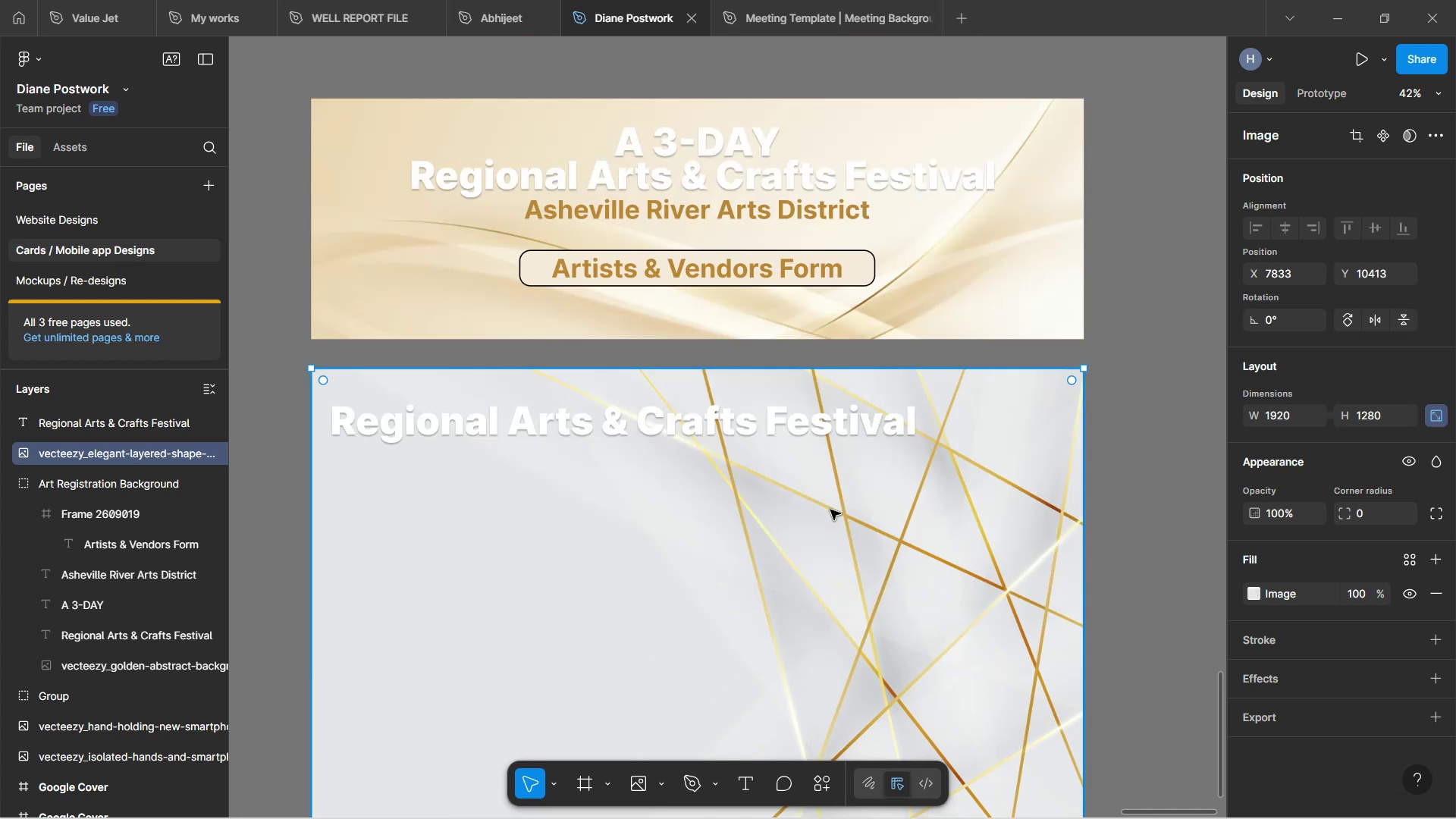 
scroll: coordinate [832, 504], scroll_direction: down, amount: 5.0
 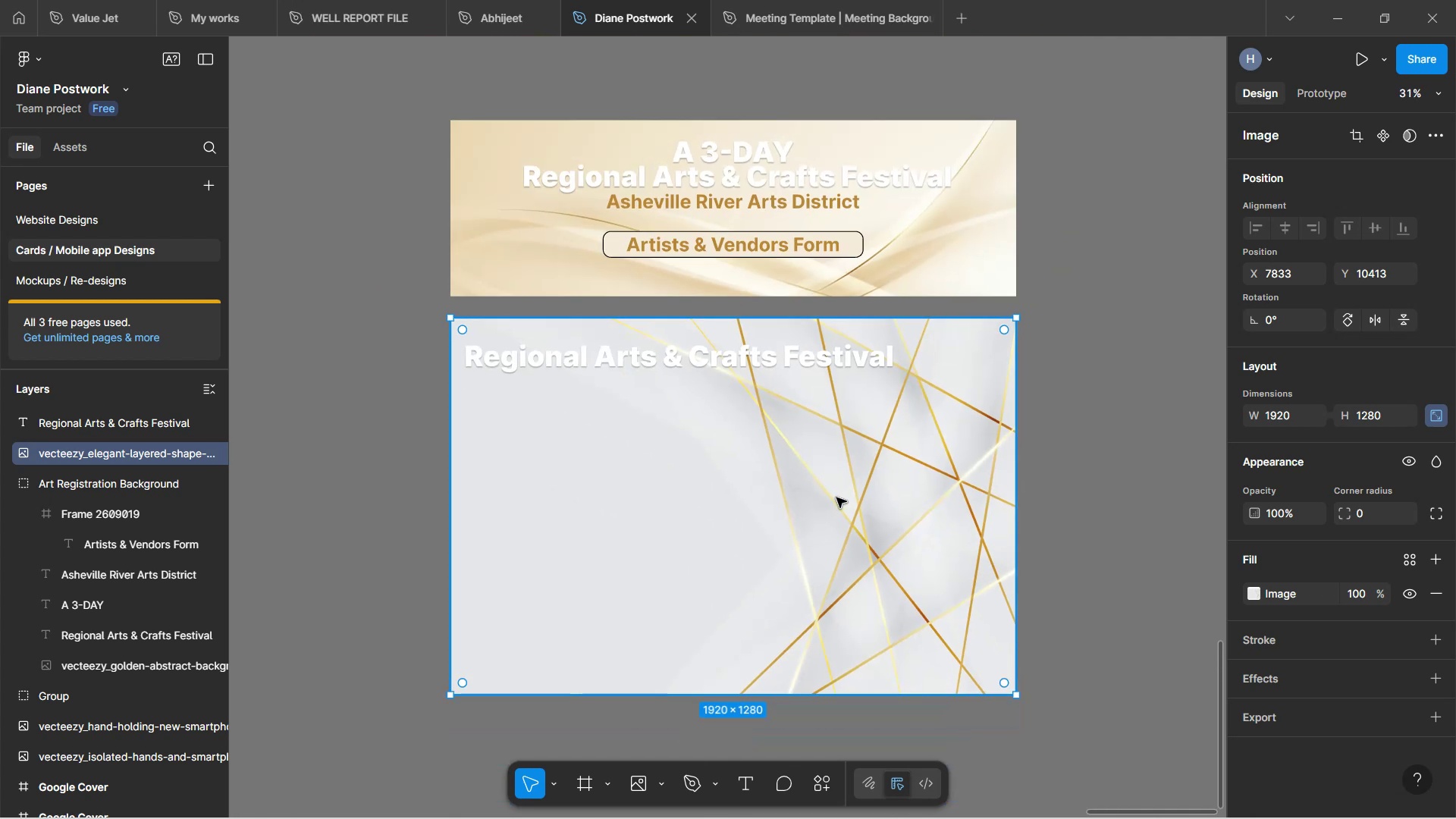 
hold_key(key=ControlLeft, duration=0.45)
 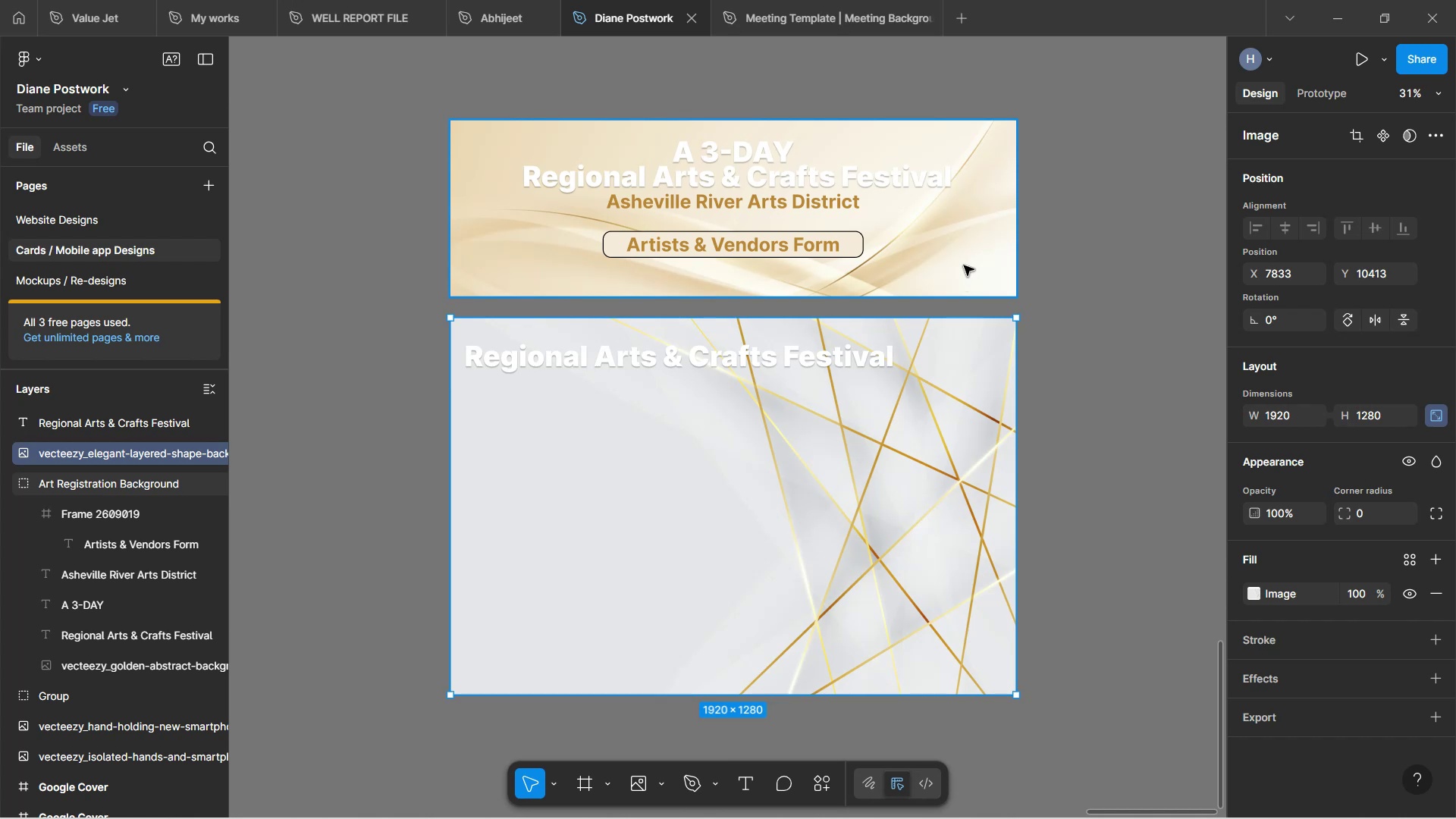 
wait(26.45)
 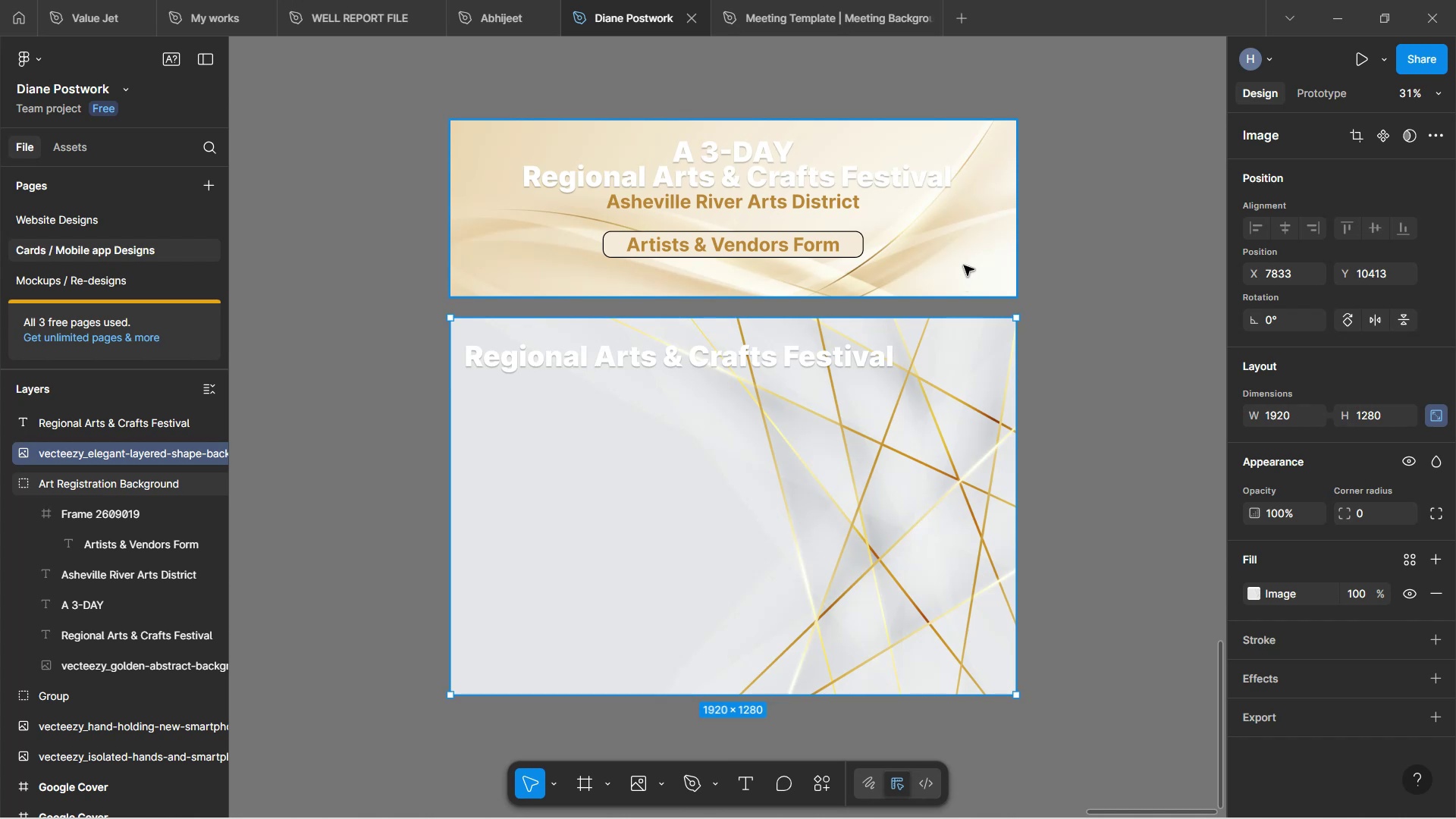 
double_click([852, 357])
 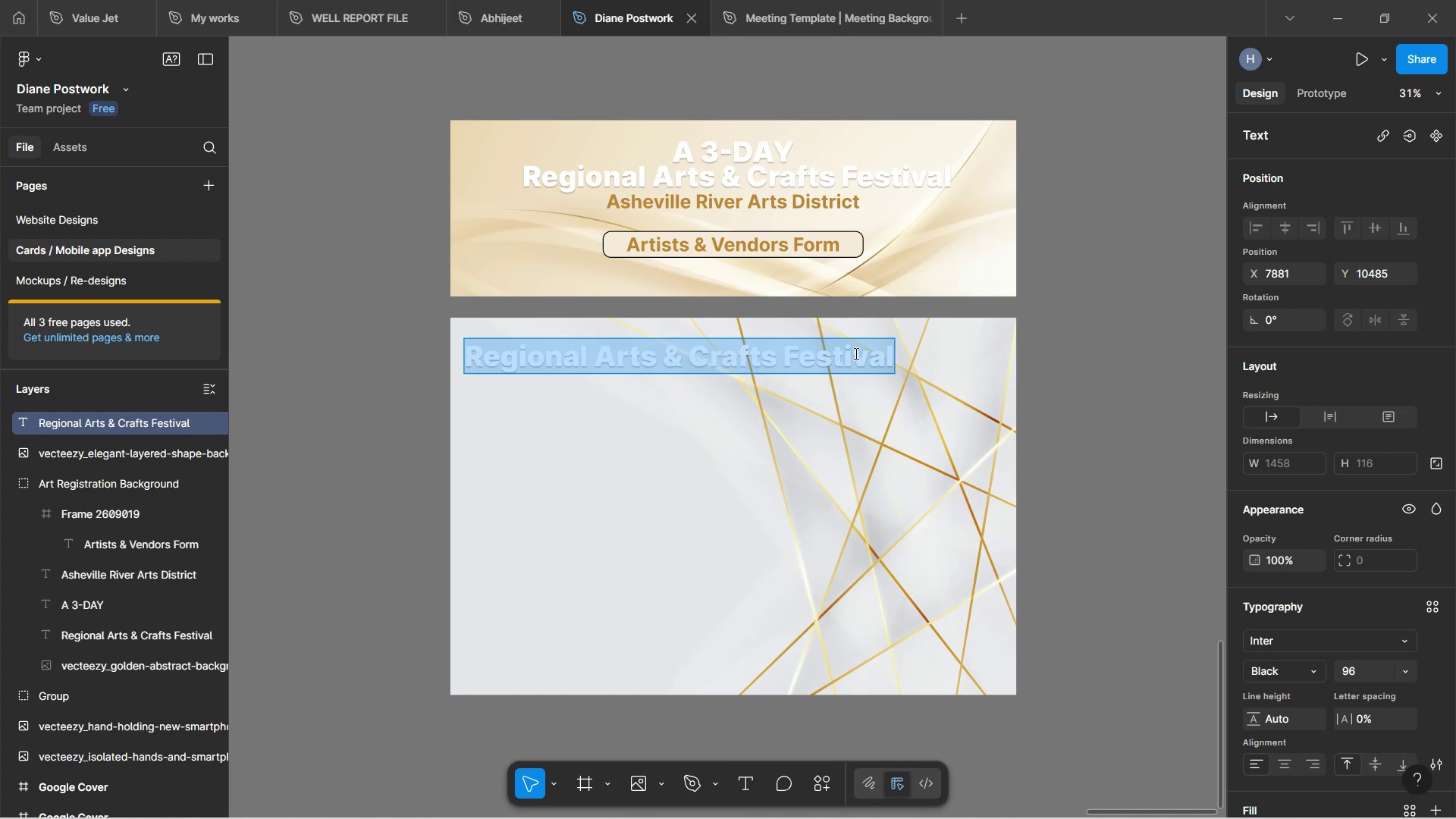 
wait(6.76)
 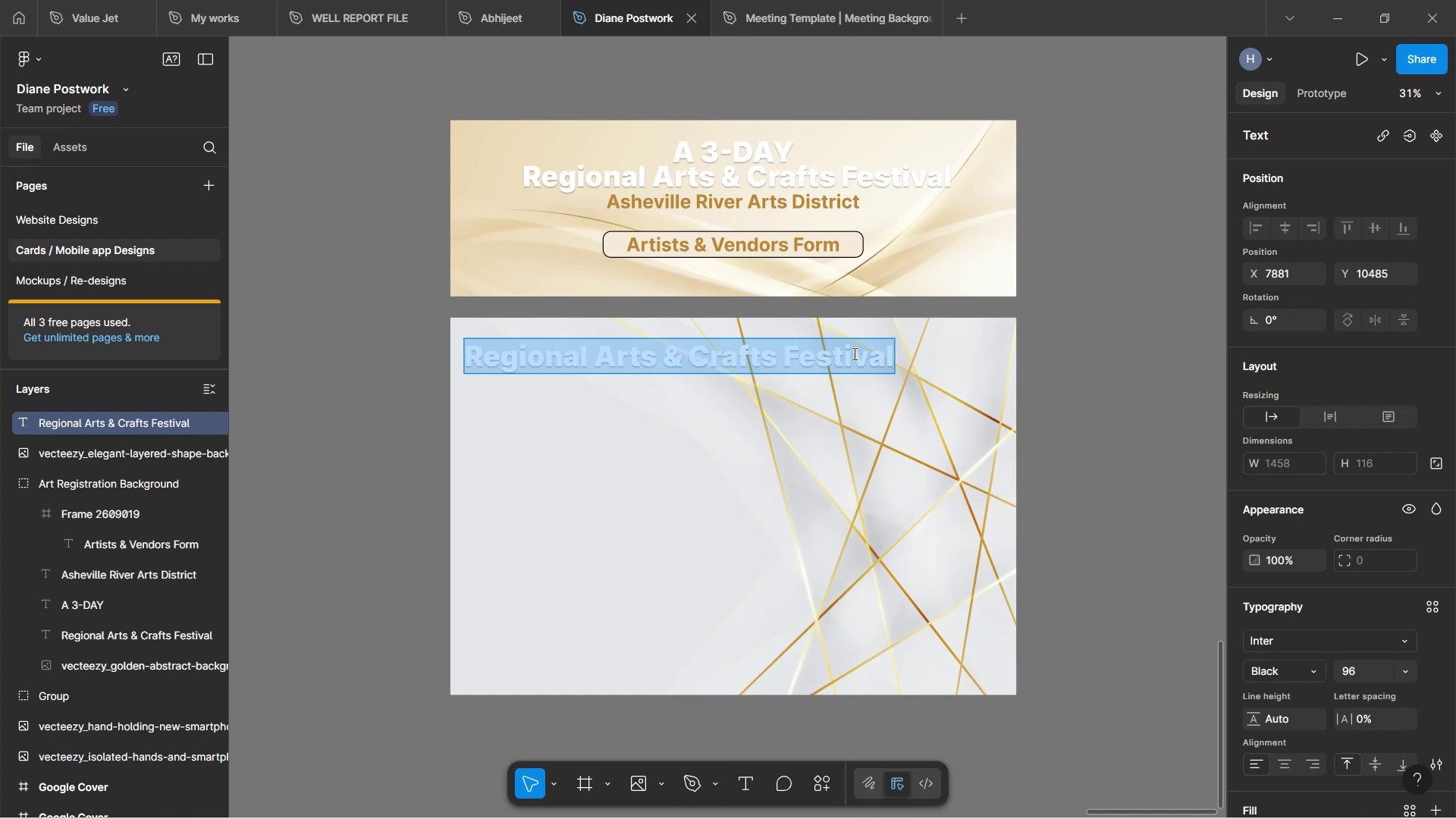 
left_click([811, 472])
 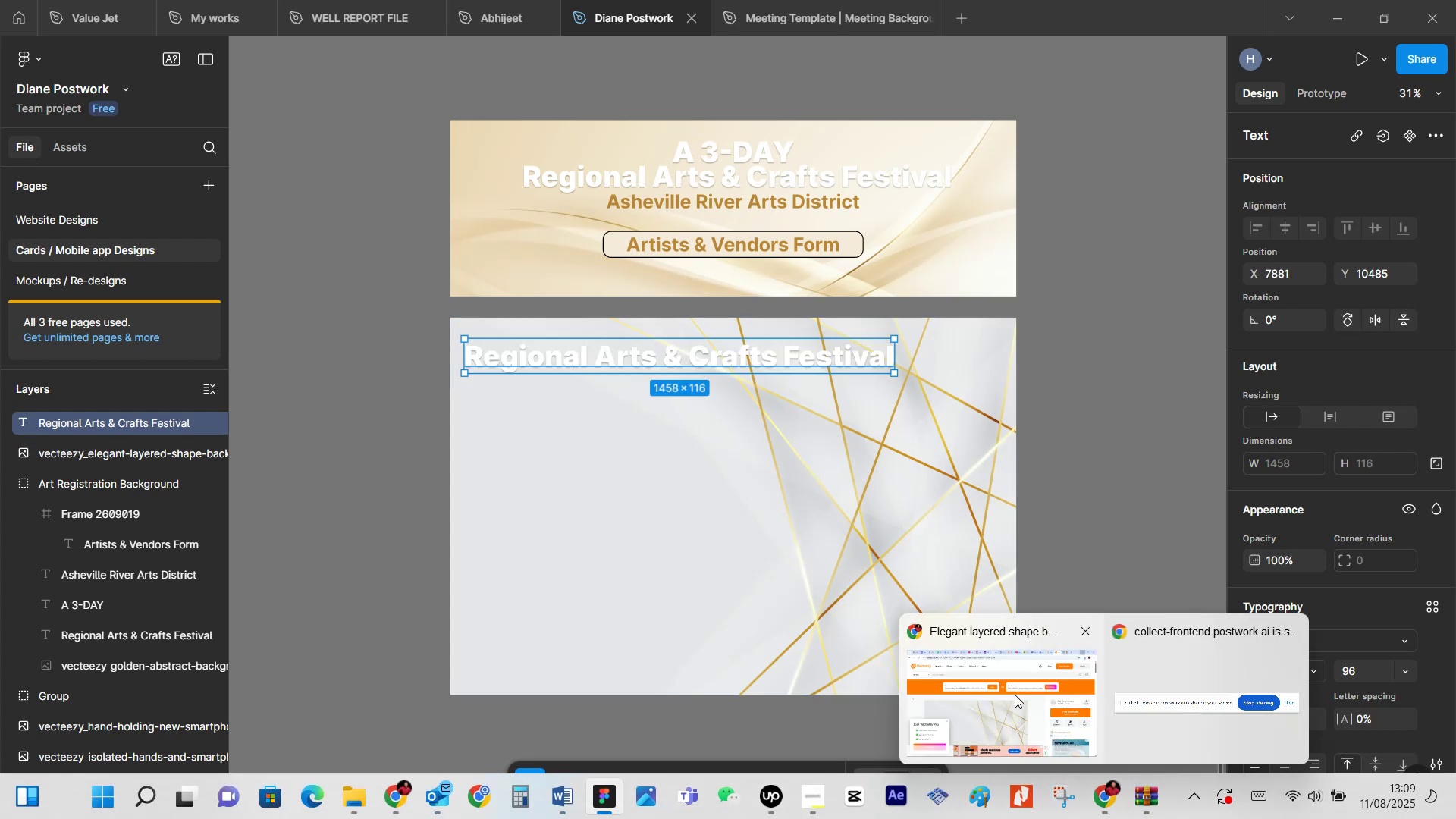 
left_click([1015, 694])
 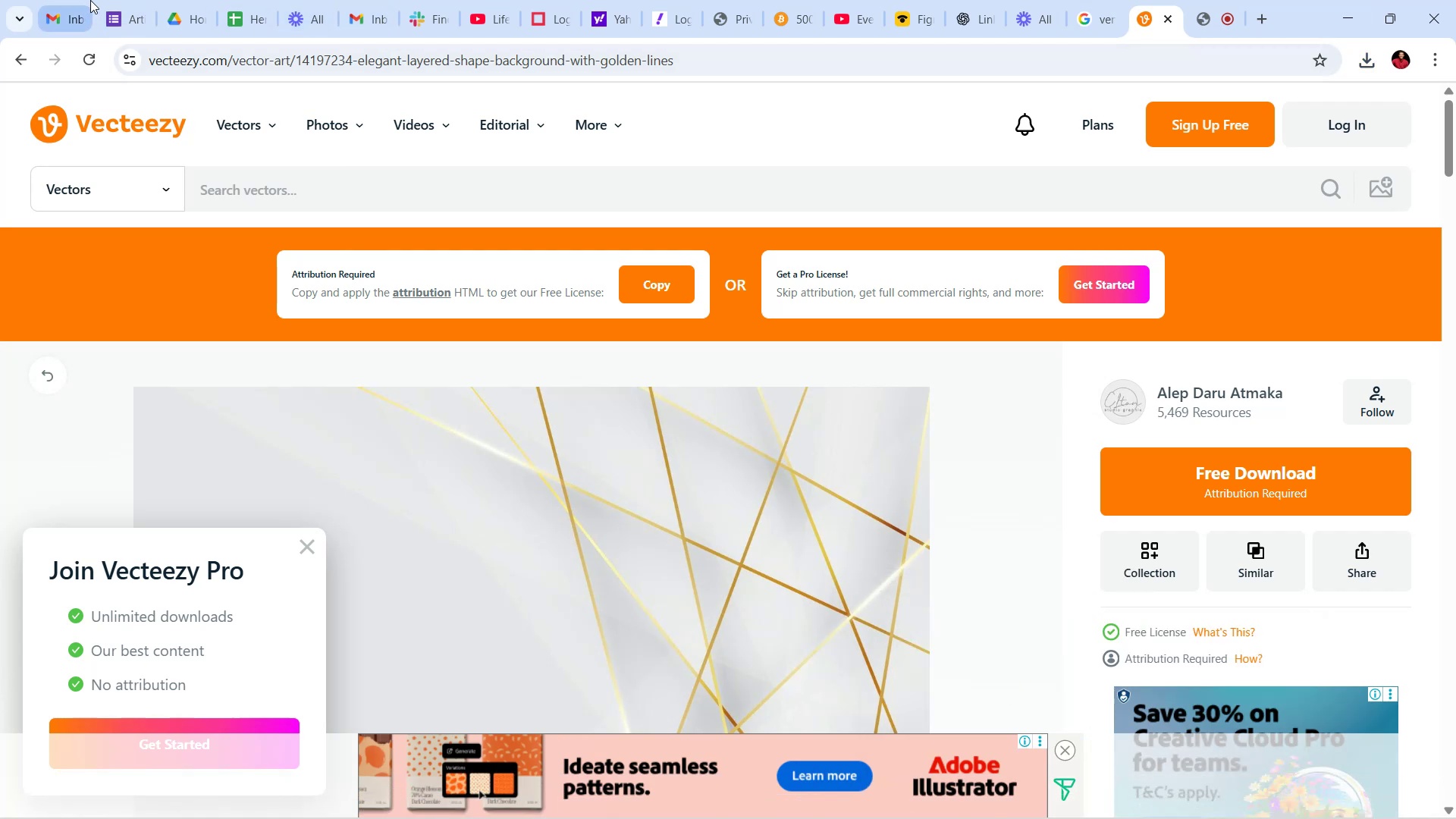 
left_click([115, 0])
 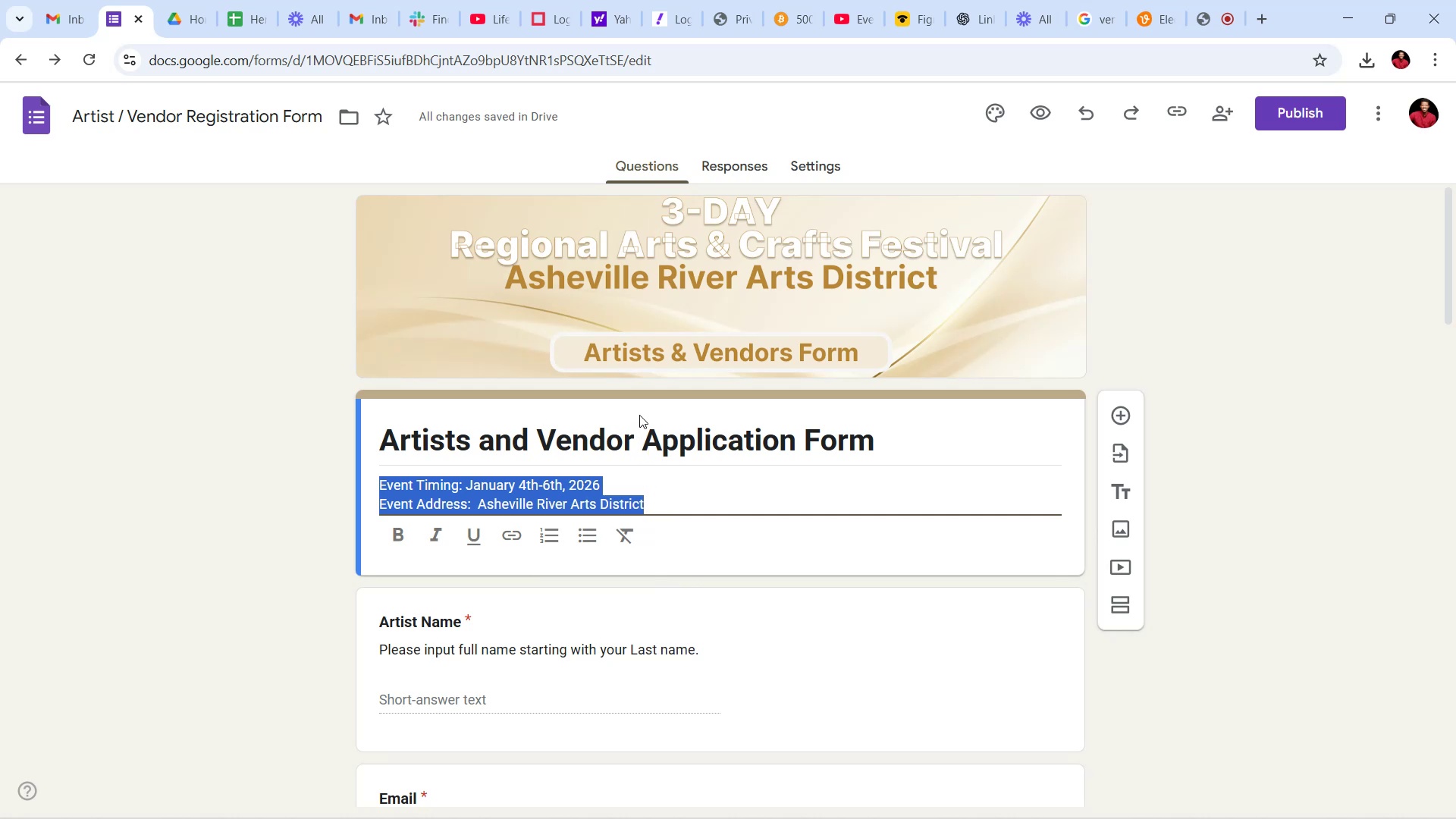 
wait(18.99)
 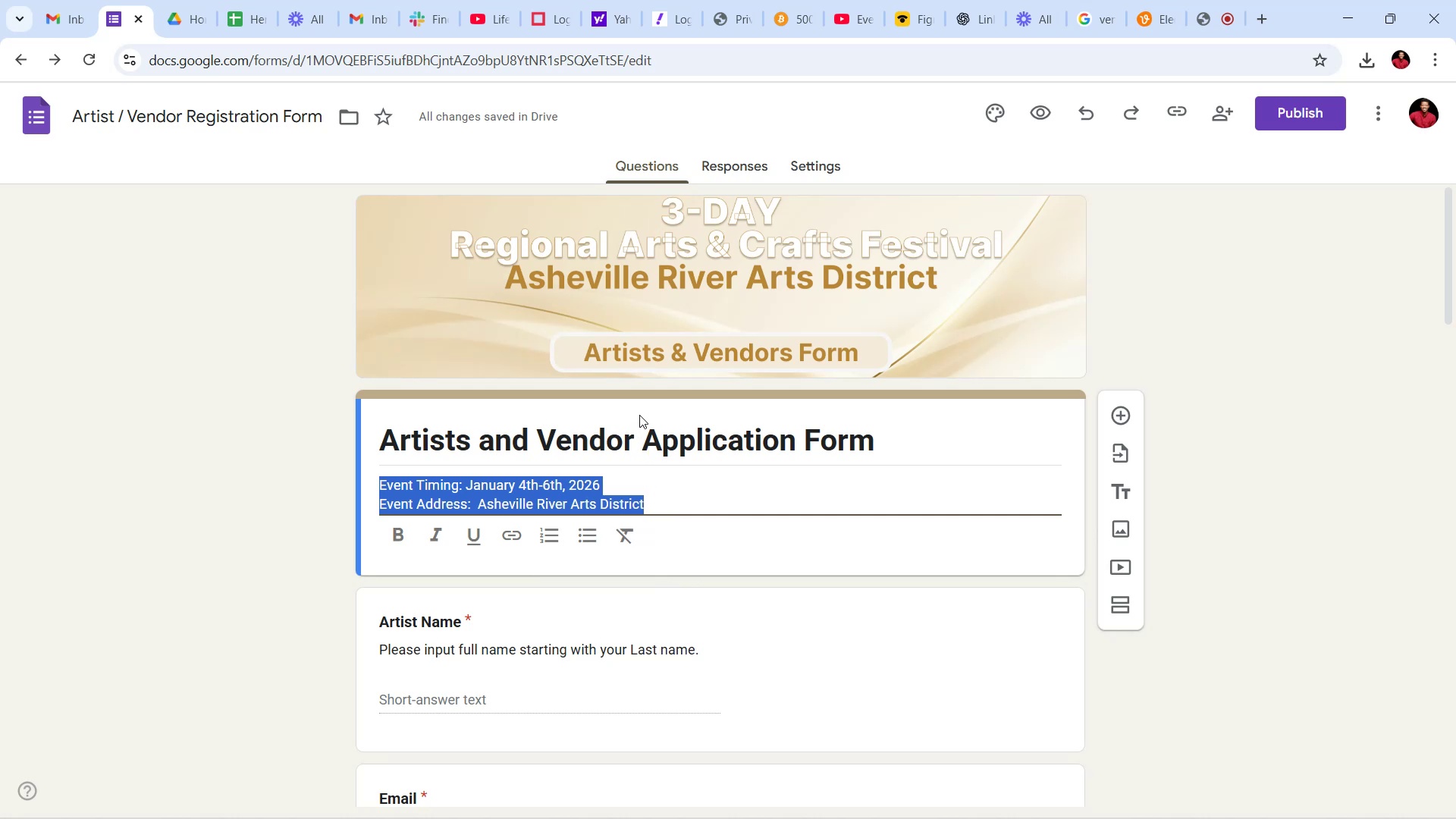 
mouse_move([1088, 805])
 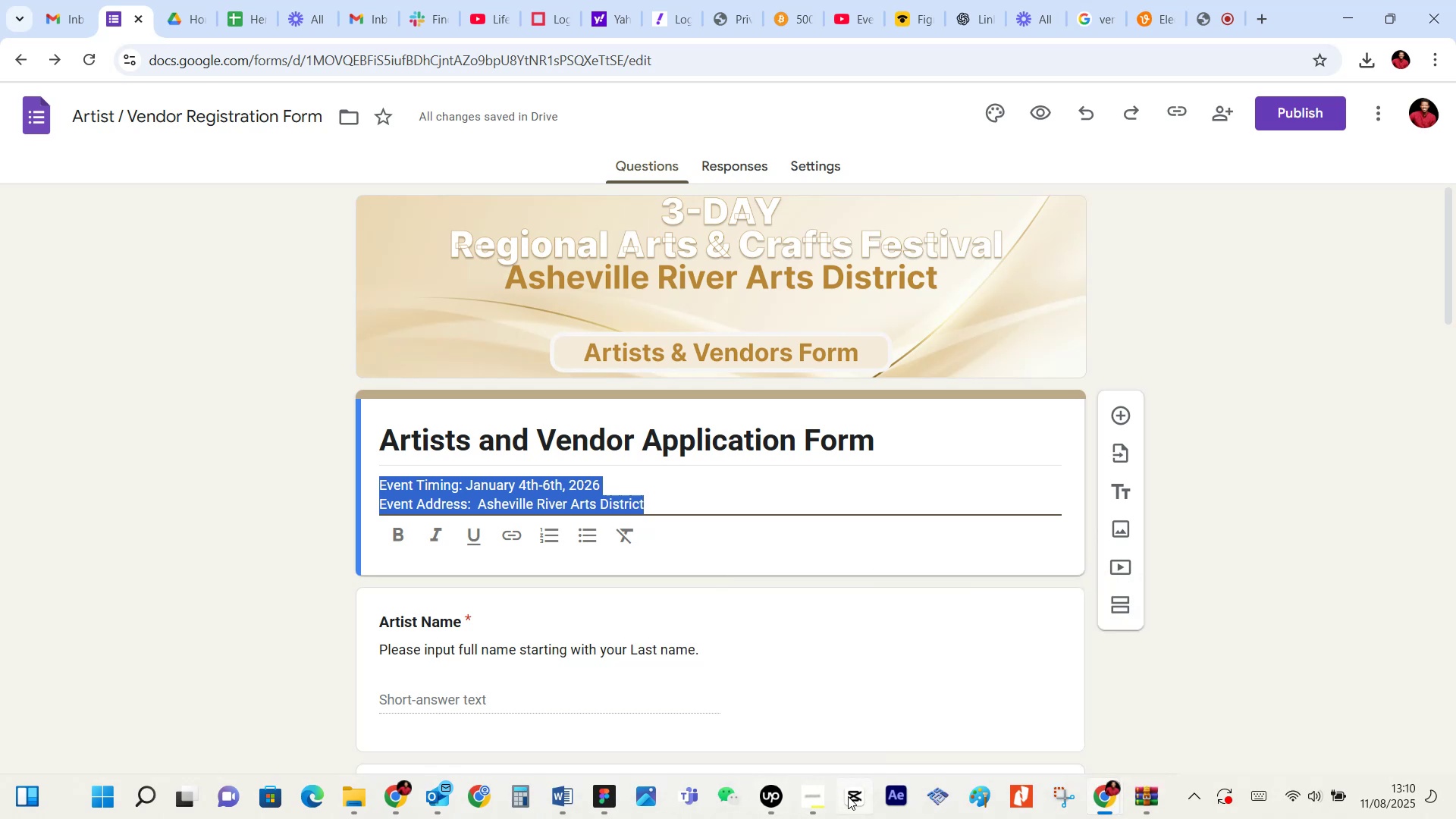 
wait(5.41)
 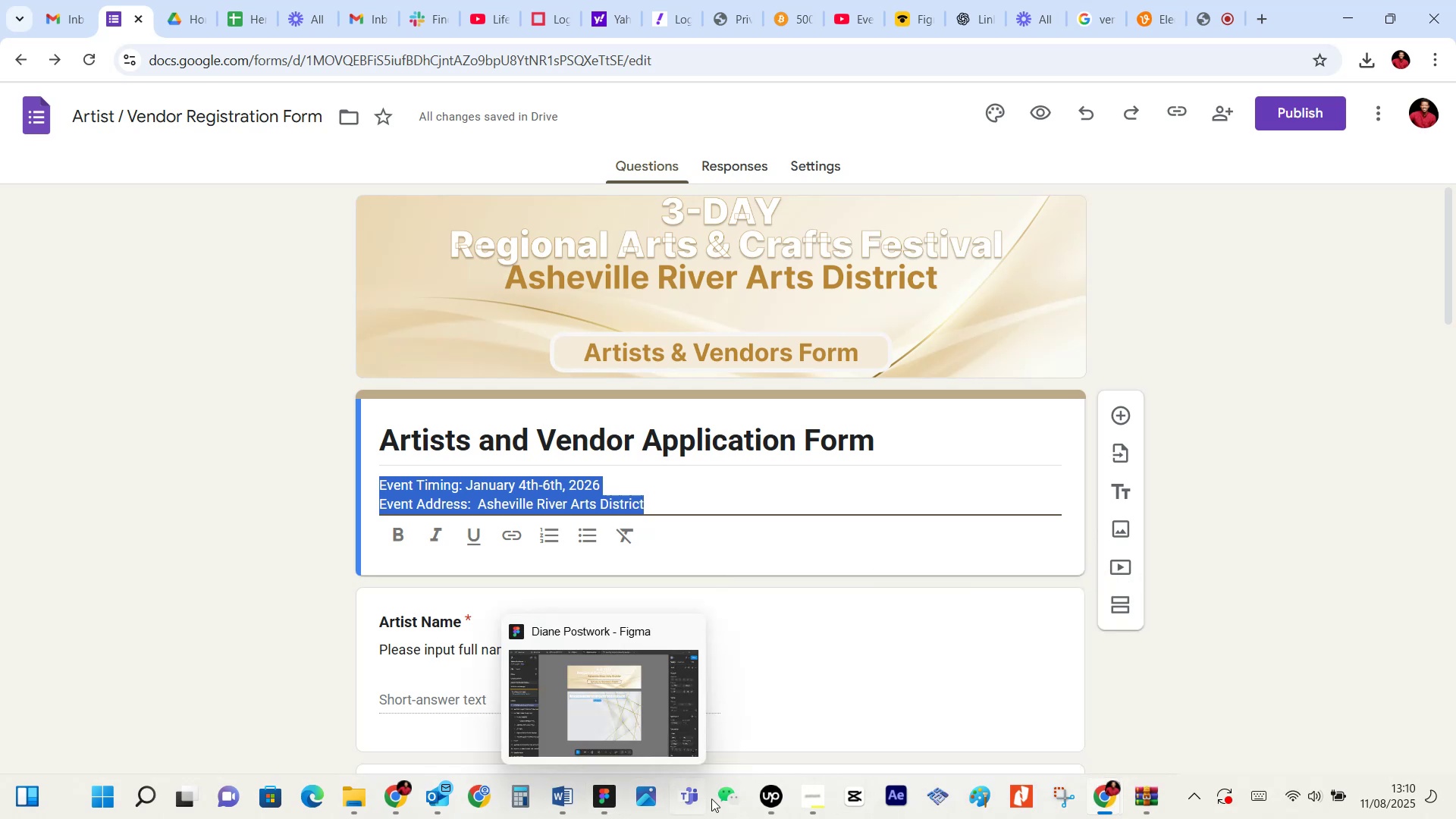 
left_click([611, 799])
 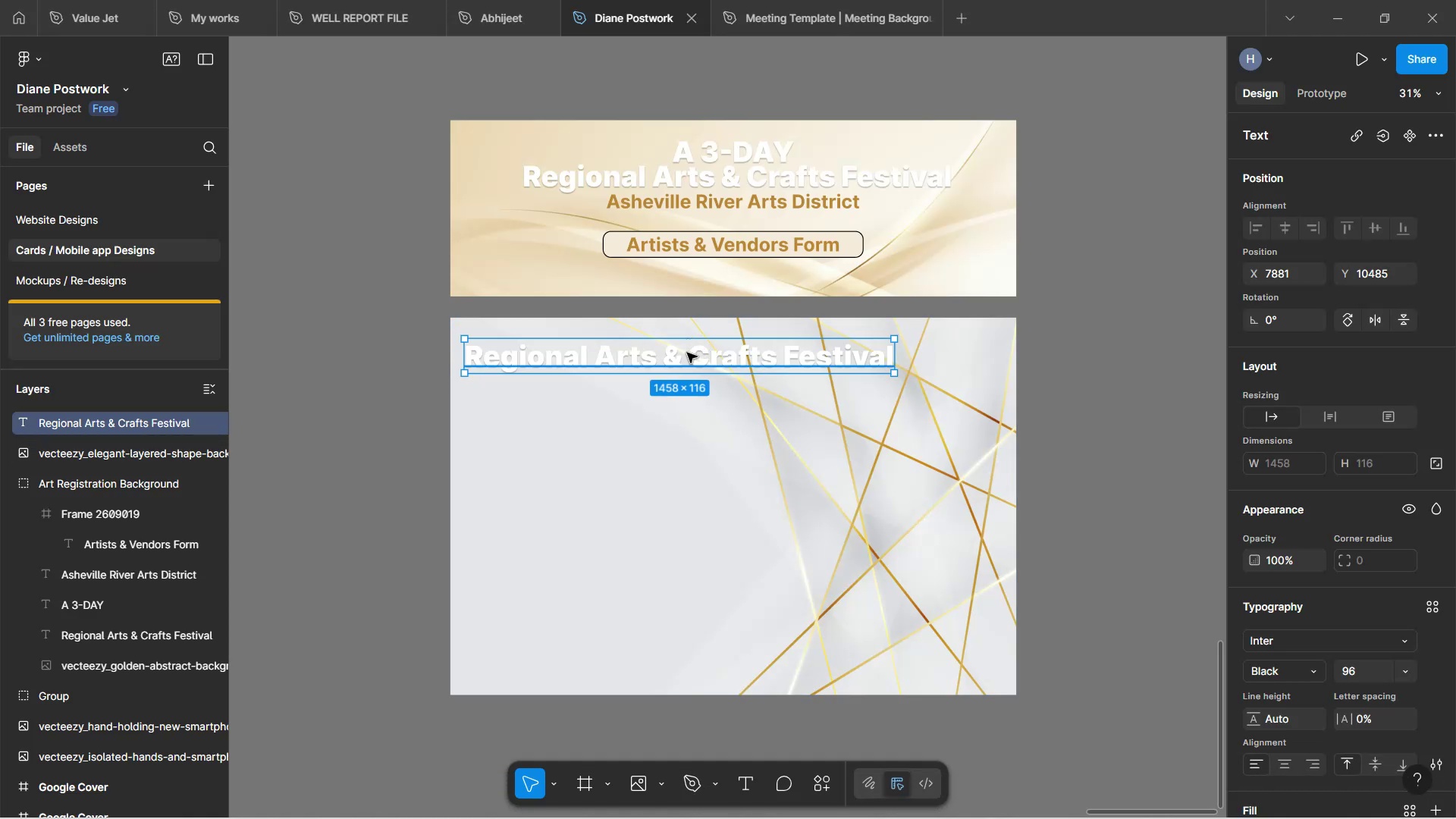 
double_click([686, 356])
 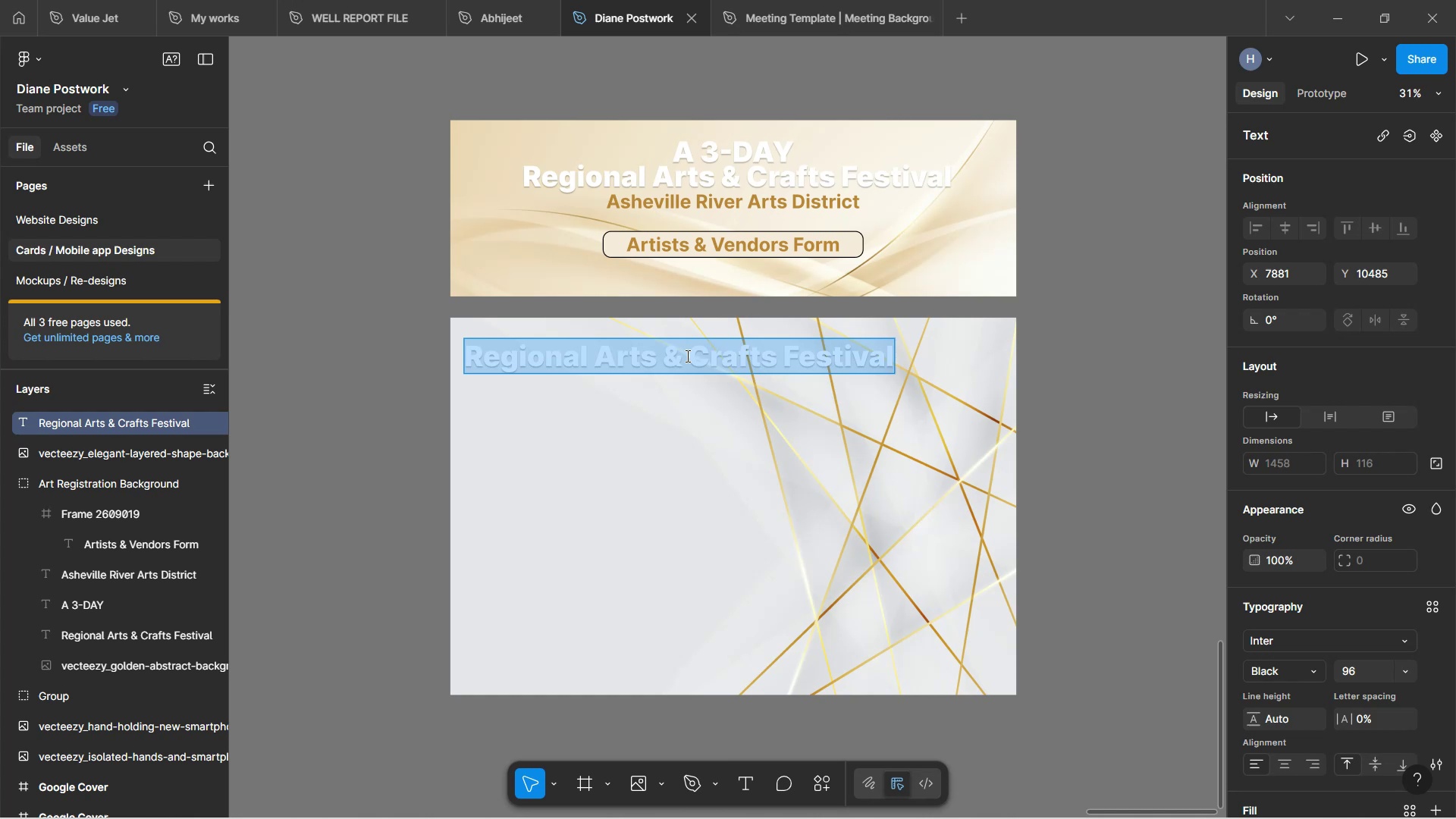 
key(Control+ControlLeft)
 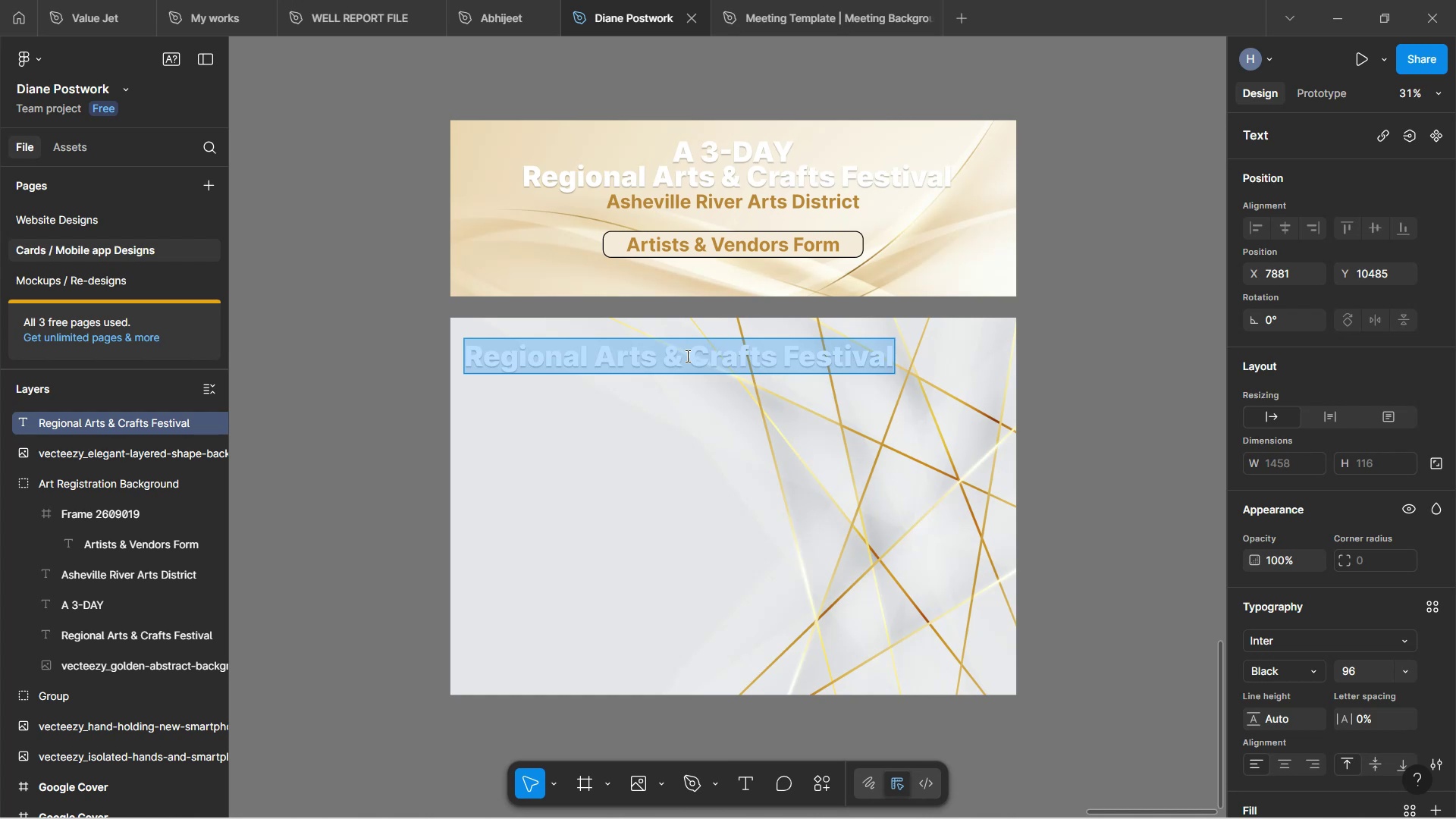 
key(Control+V)
 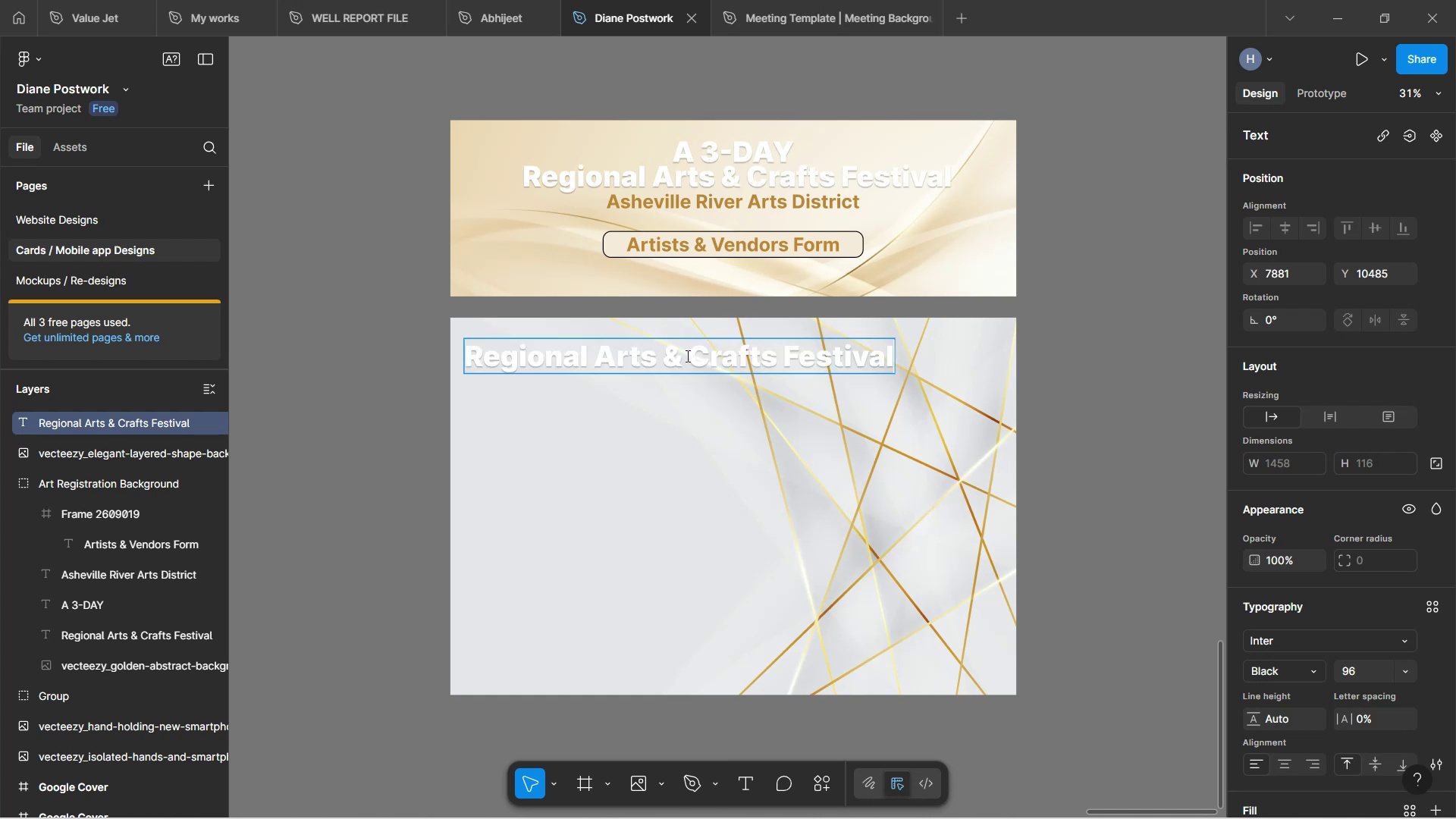 
left_click([684, 401])
 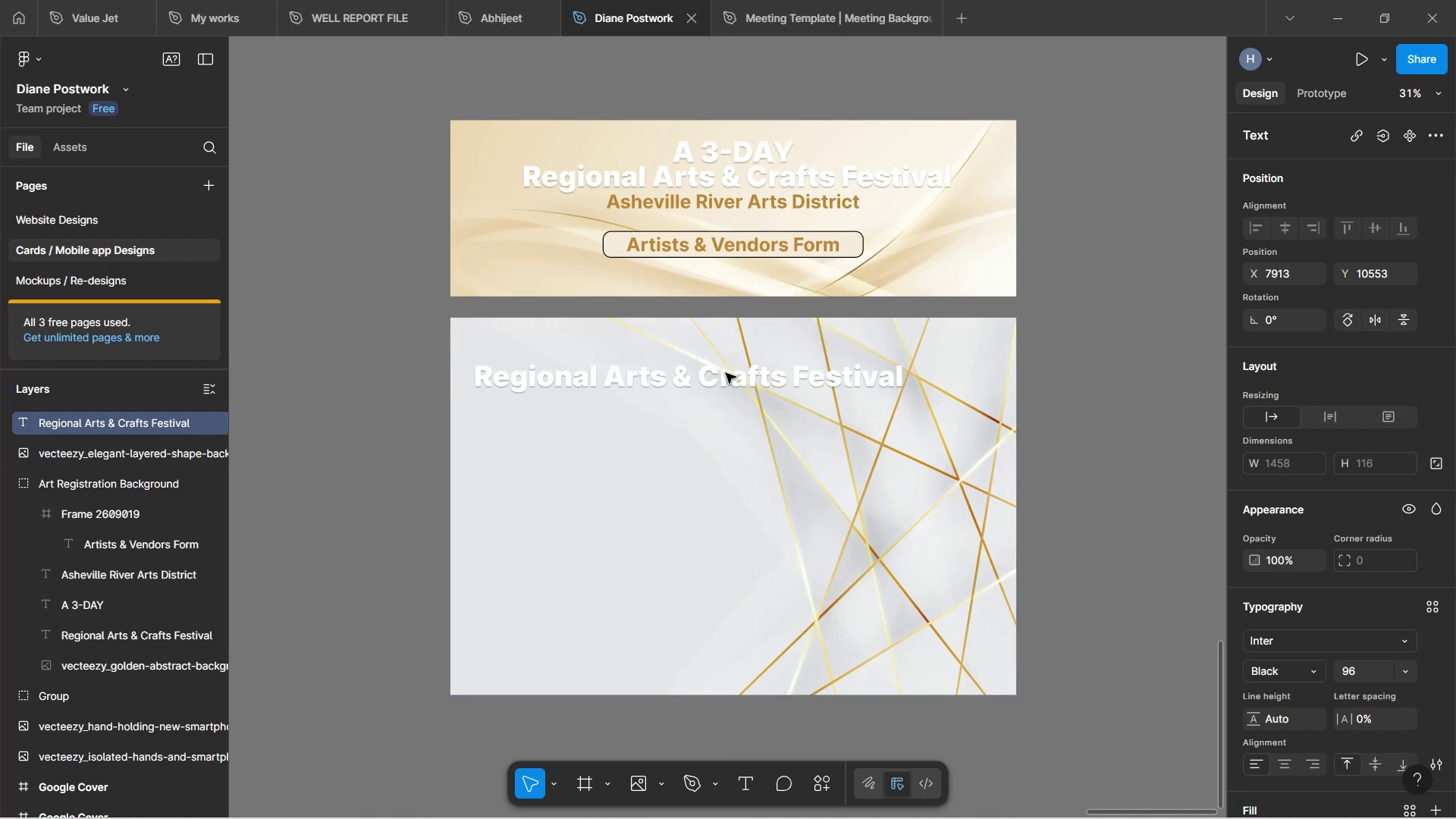 
double_click([721, 375])
 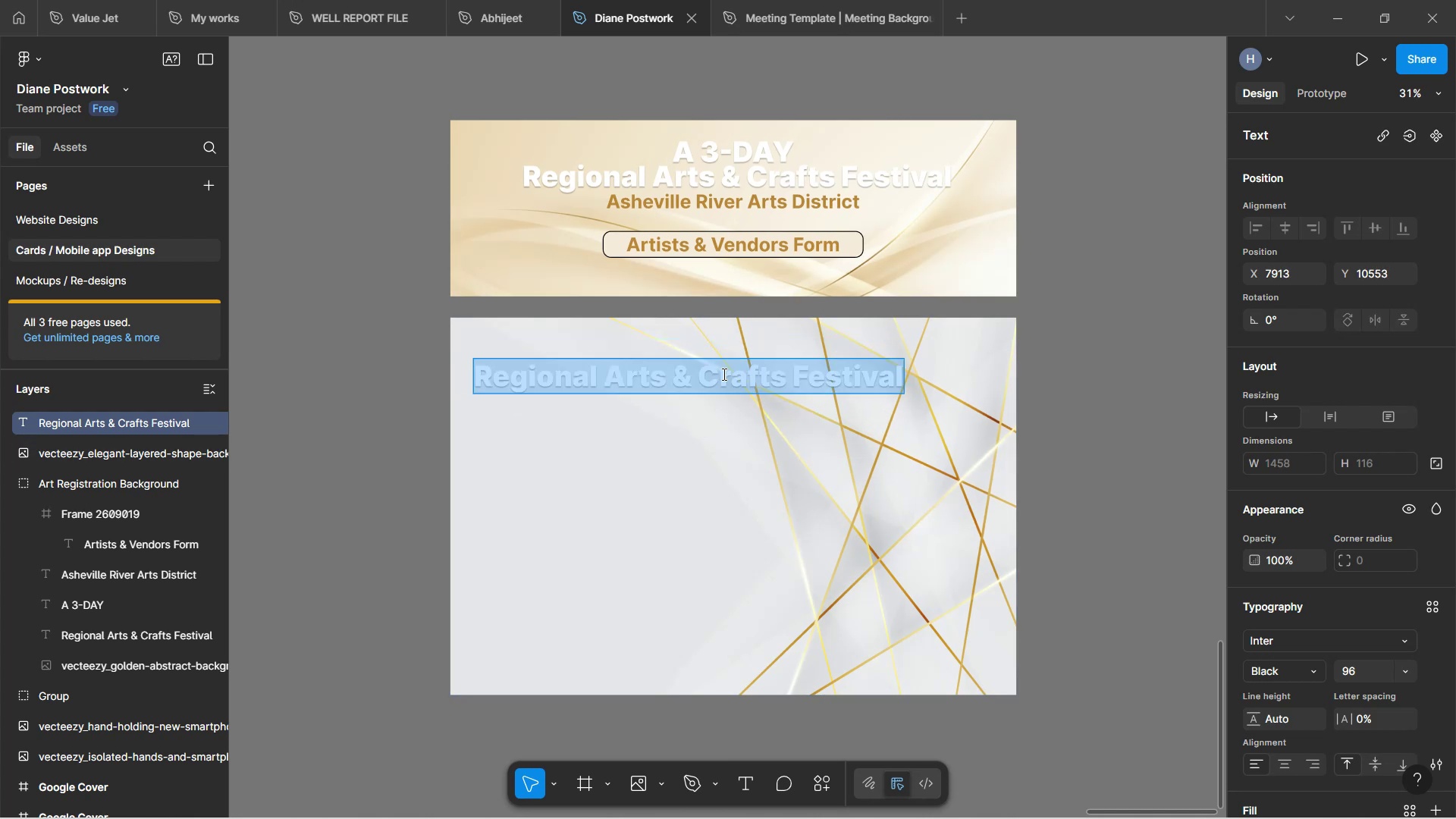 
type(Joine )
key(Backspace)
key(Backspace)
type( 80+ Vendpor)
key(Backspace)
key(Backspace)
key(Backspace)
type(ors and Artistsna)
key(Backspace)
type( at the )
 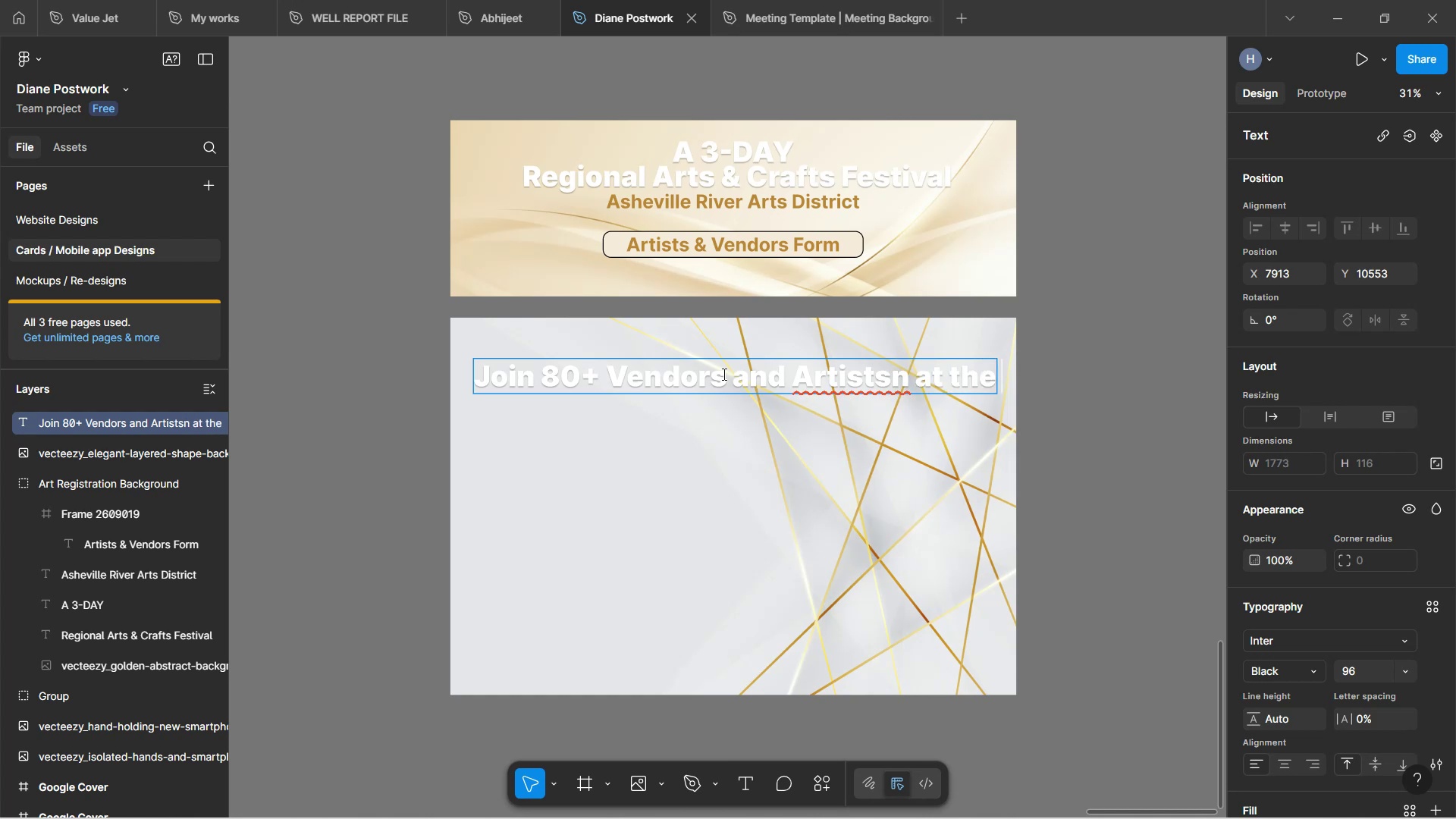 
key(ArrowLeft)
 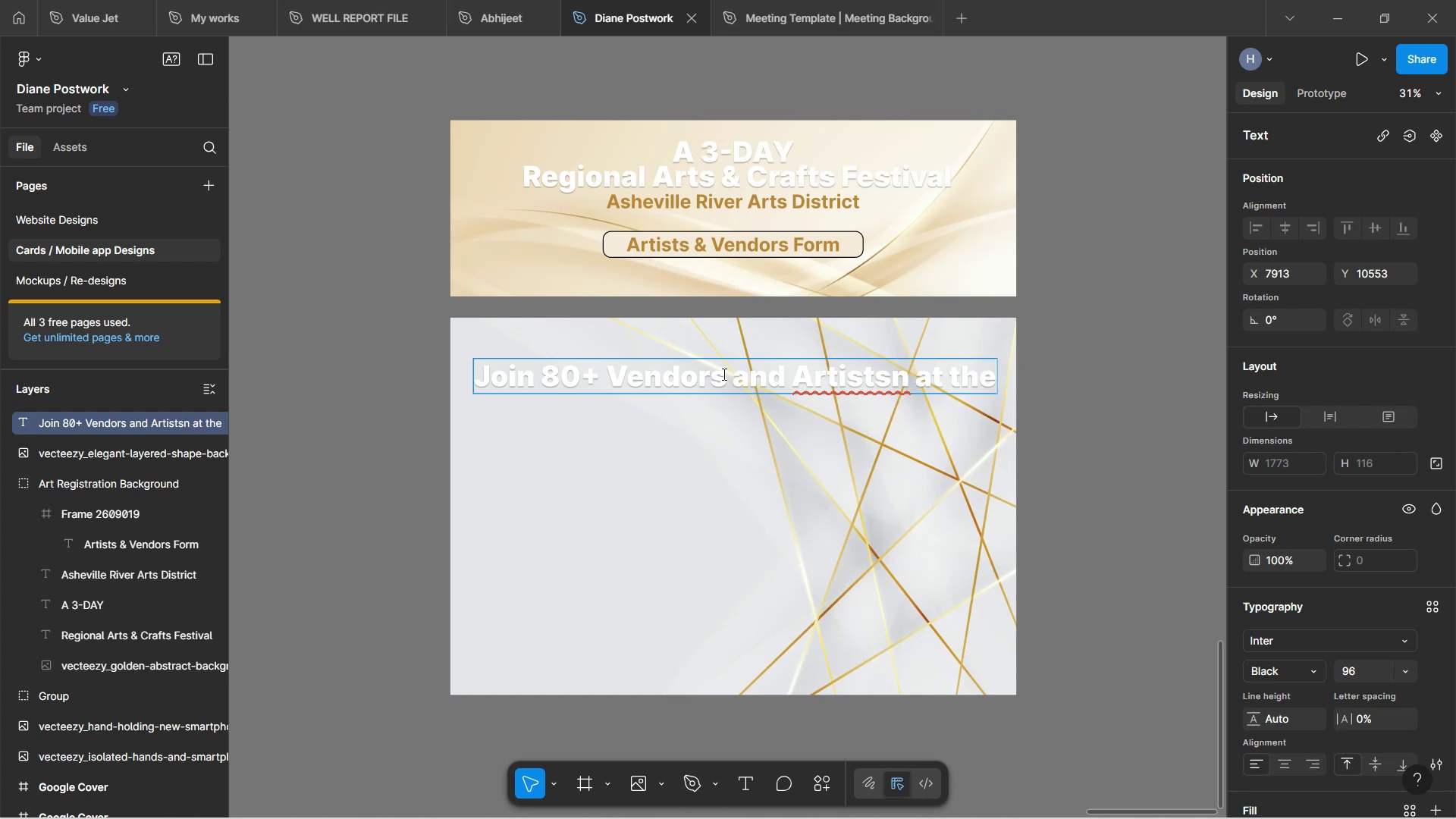 
key(ArrowLeft)
 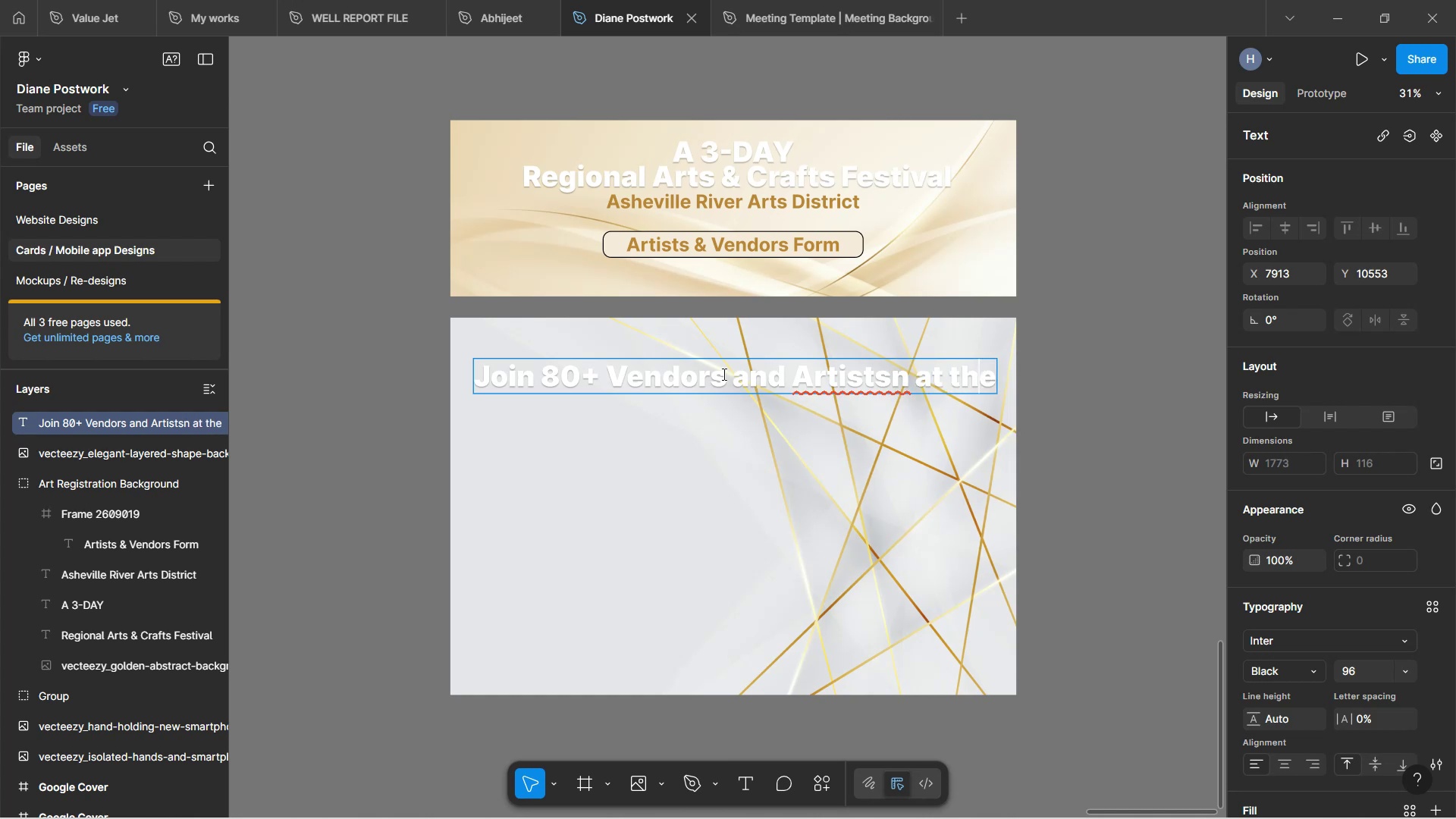 
key(ArrowLeft)
 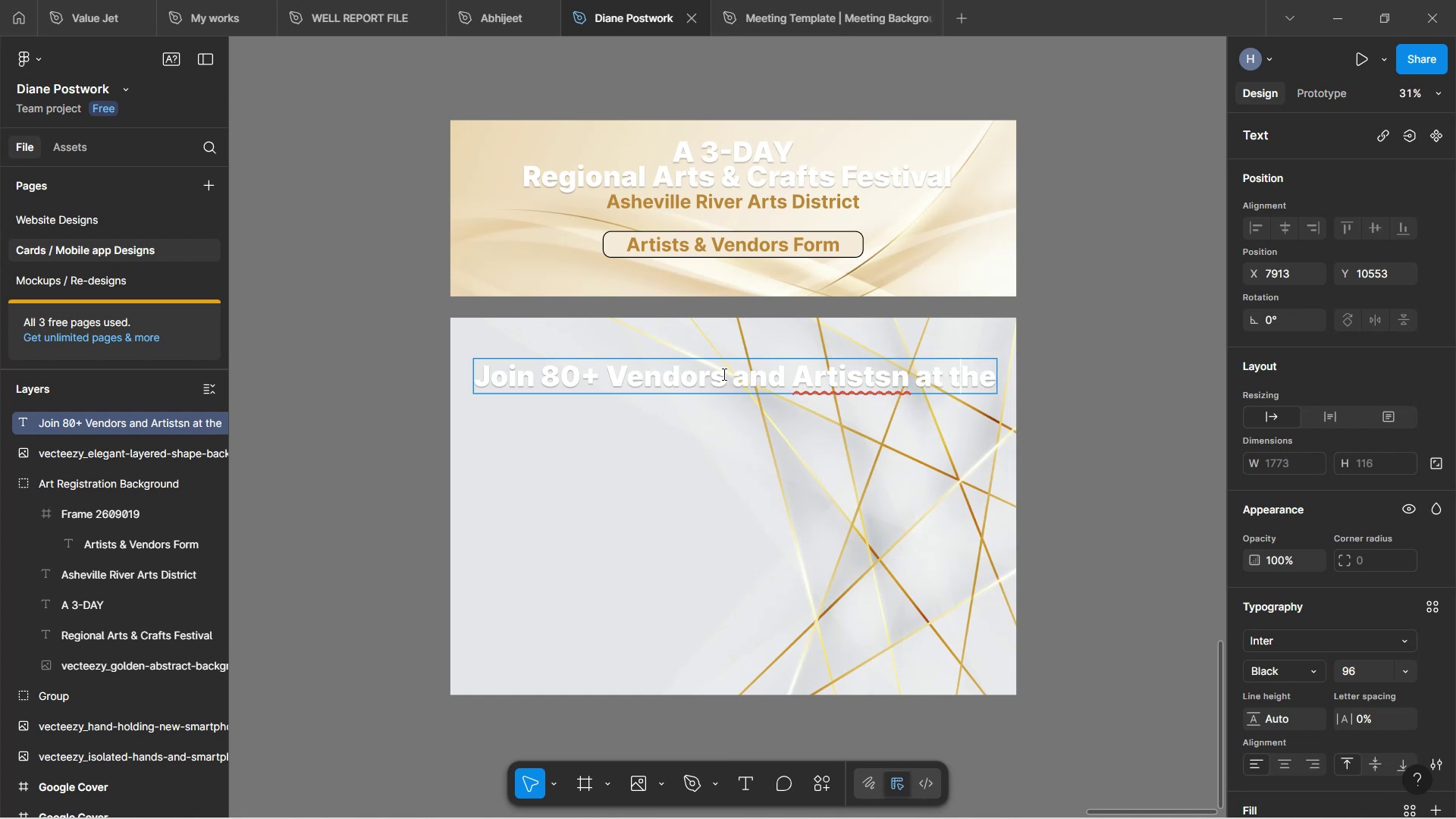 
key(ArrowLeft)
 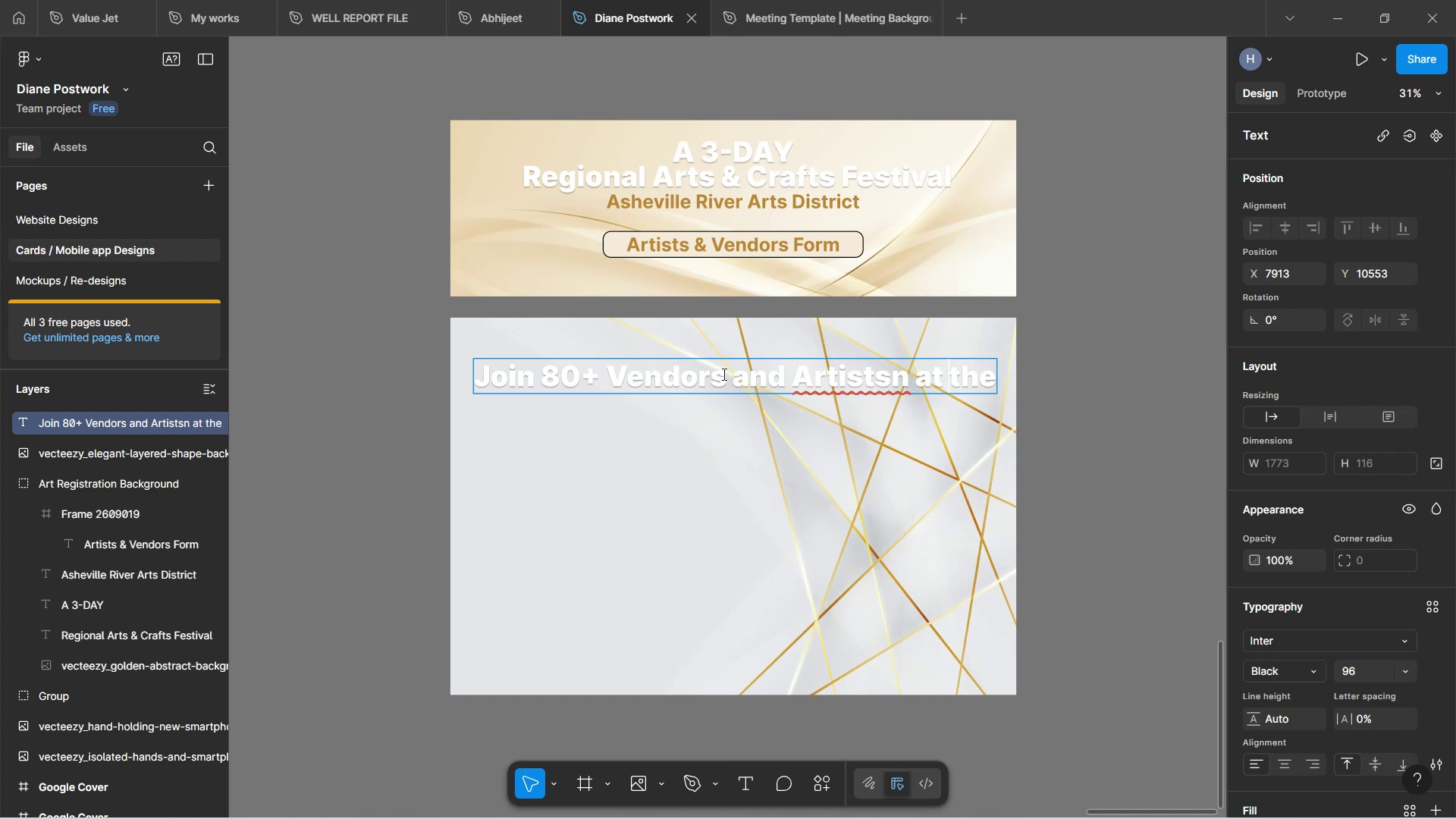 
key(ArrowLeft)
 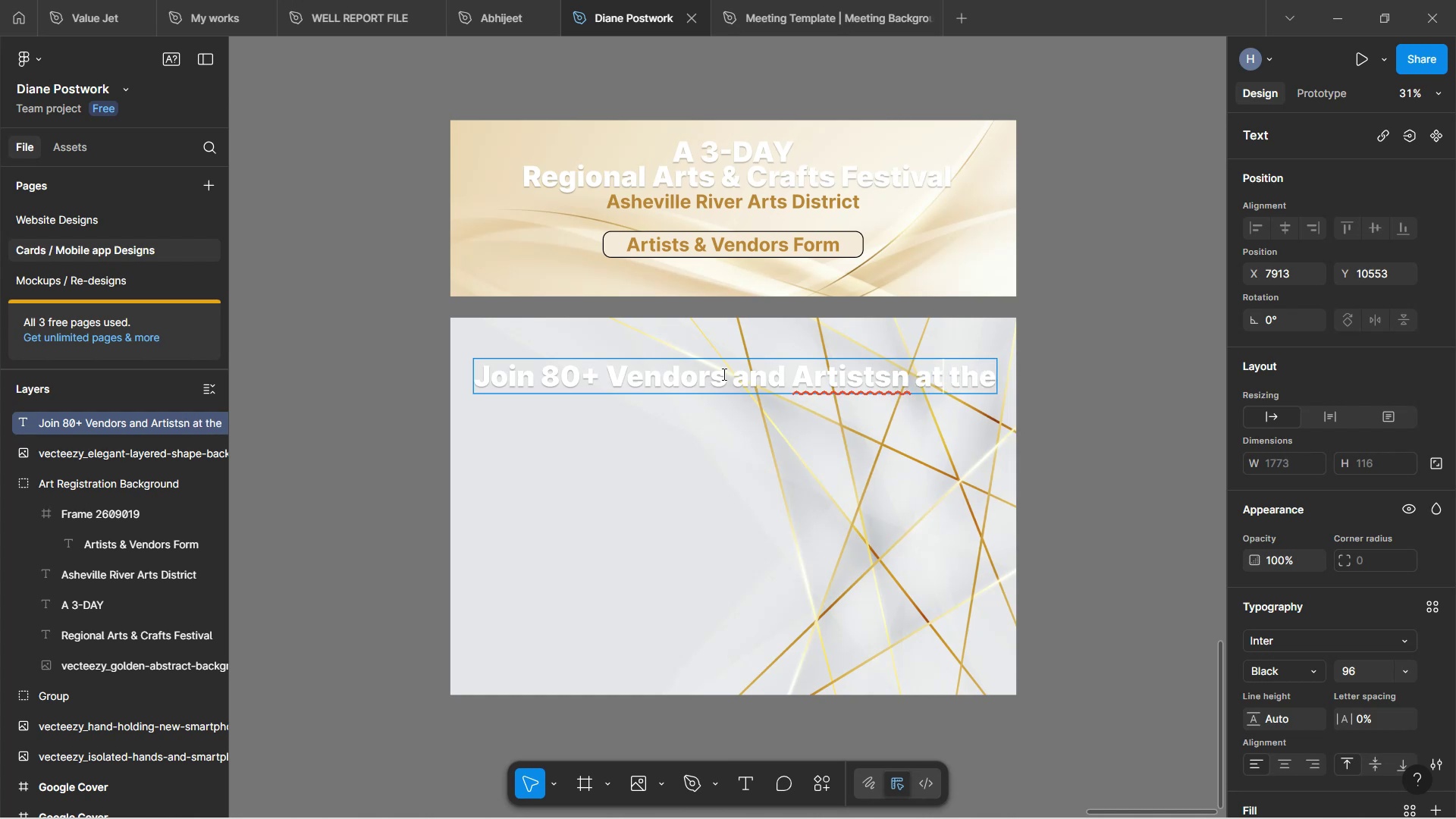 
key(ArrowLeft)
 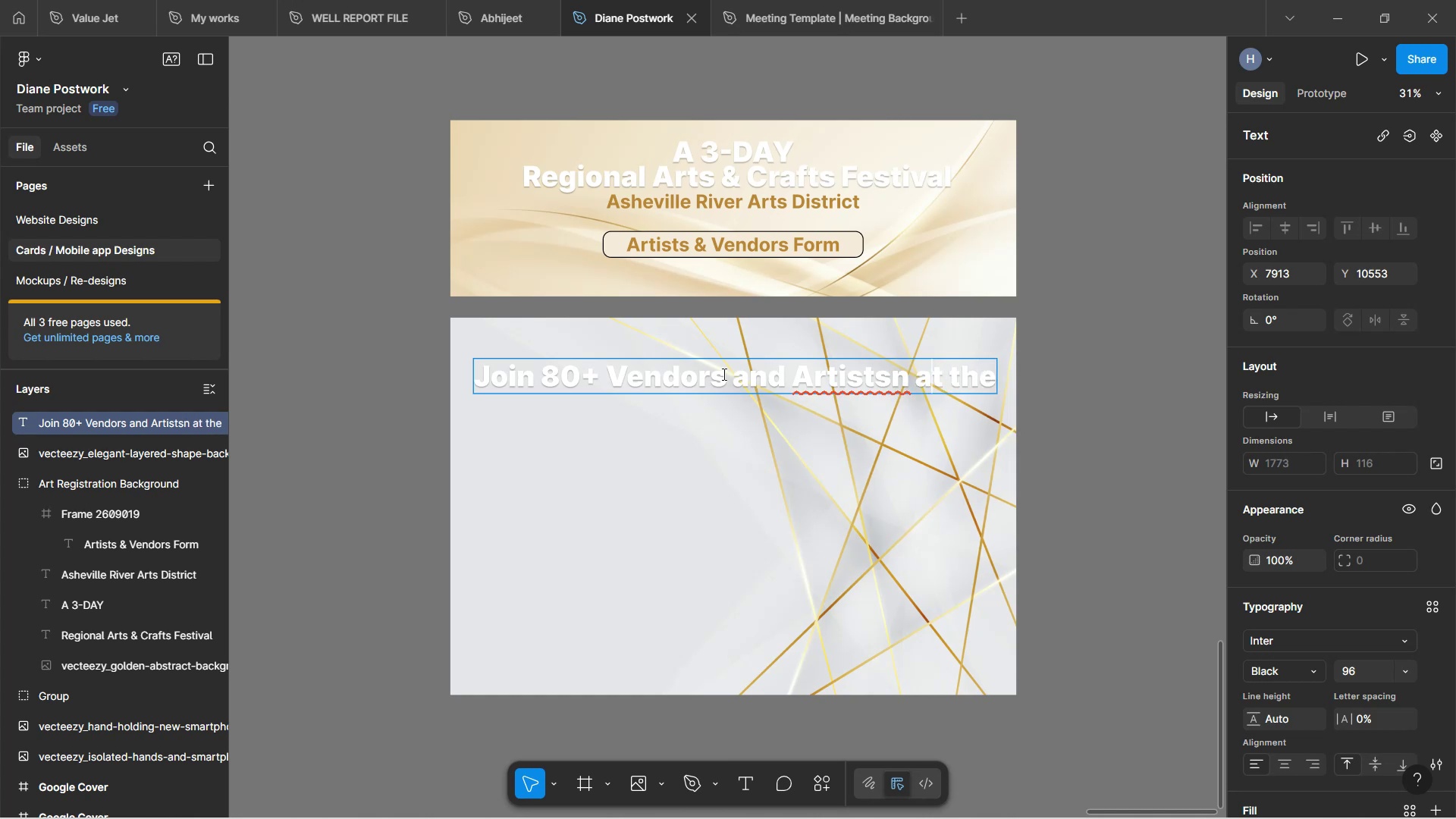 
key(ArrowLeft)
 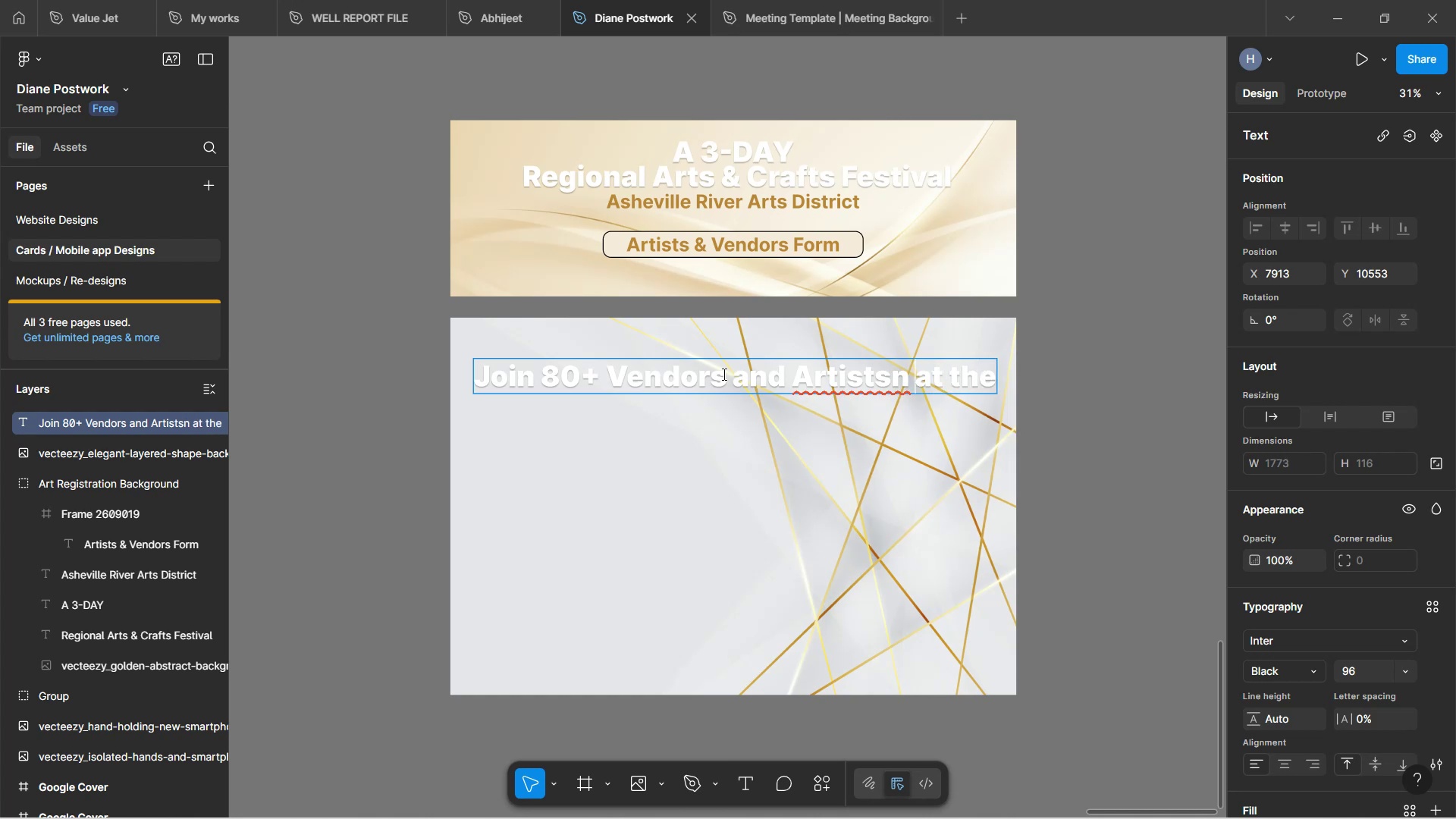 
key(ArrowLeft)
 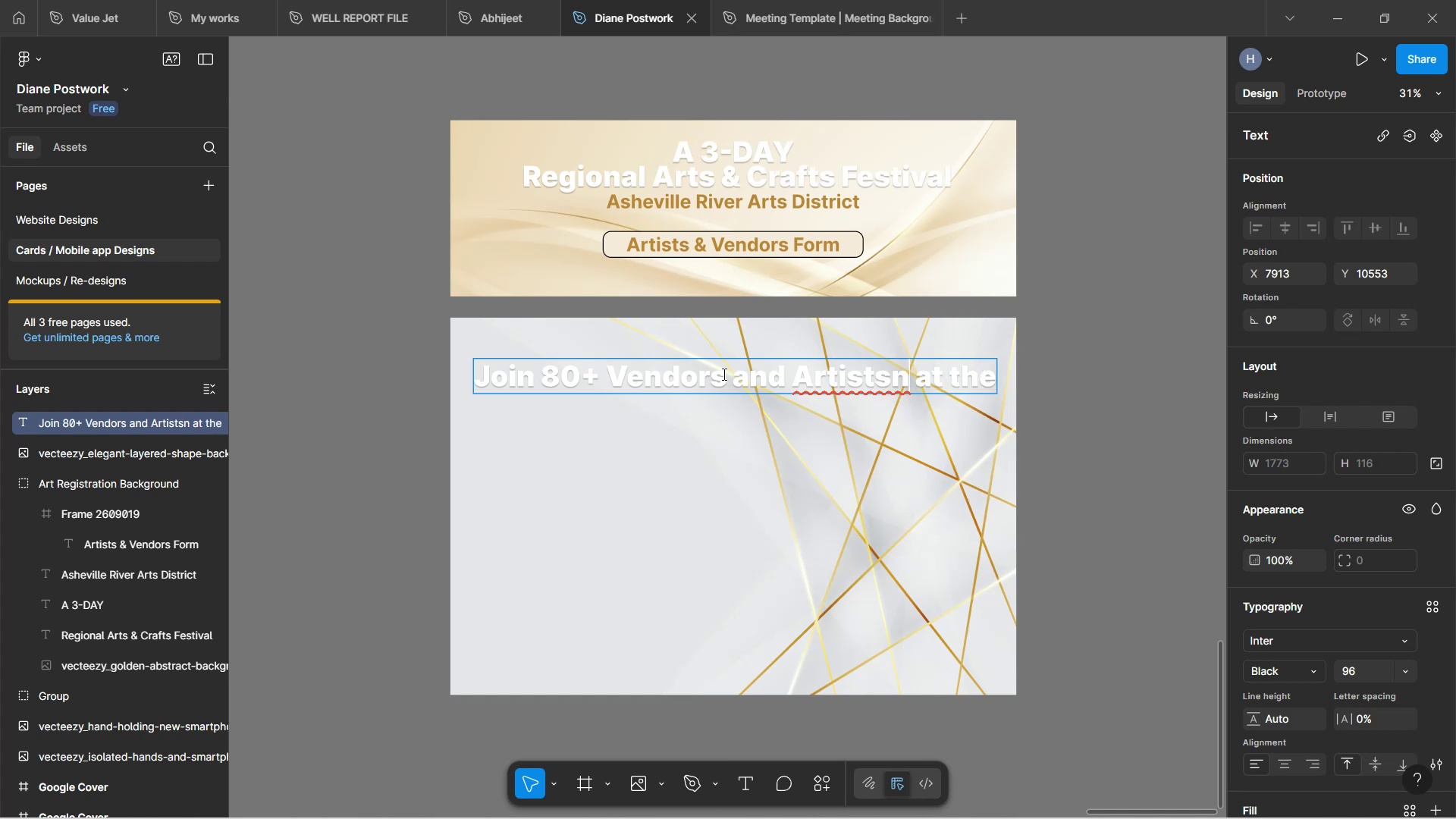 
key(Backspace)
 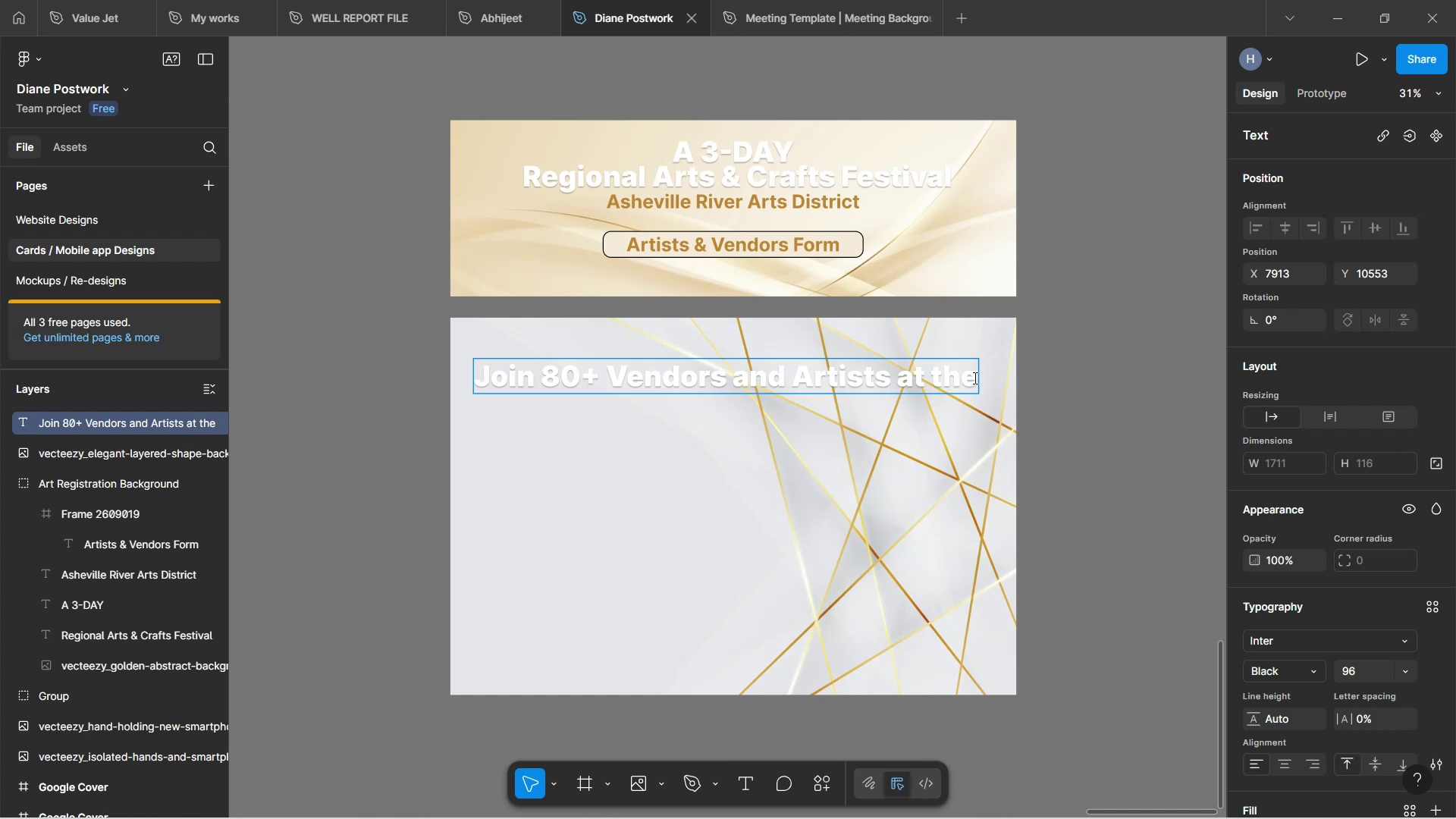 
left_click([974, 371])
 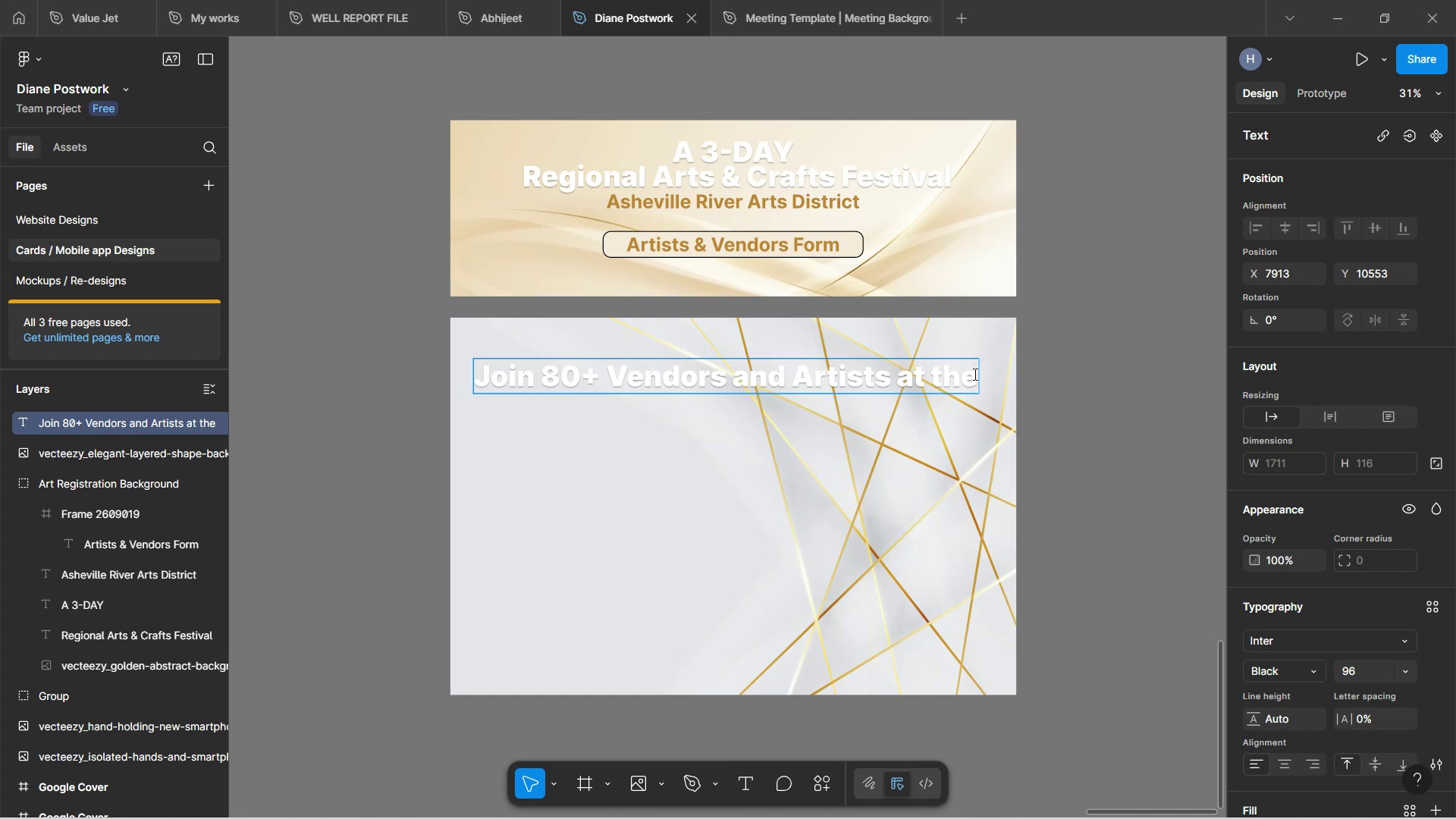 
key(Backspace)
 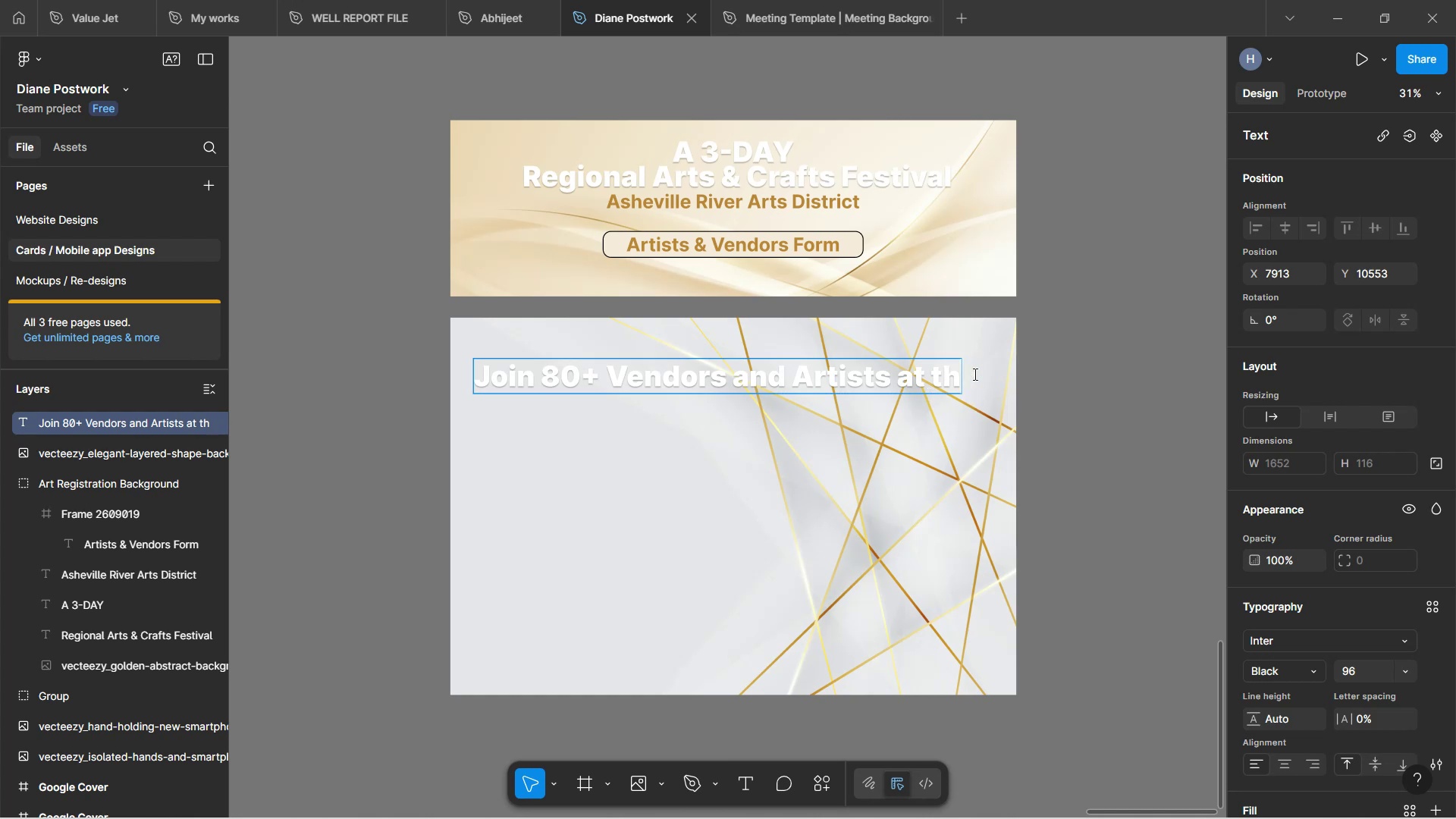 
key(Backspace)
 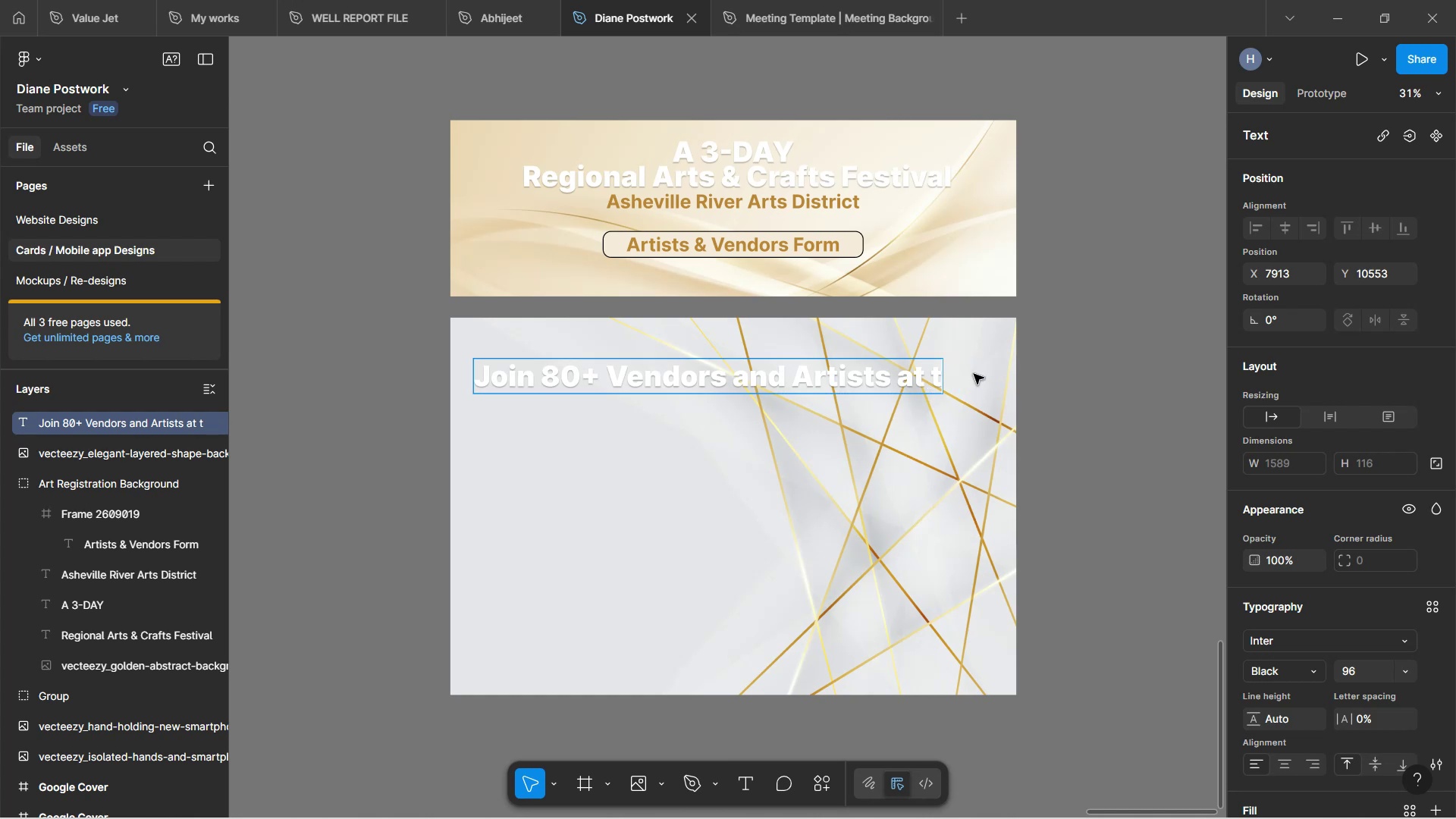 
key(Backspace)
 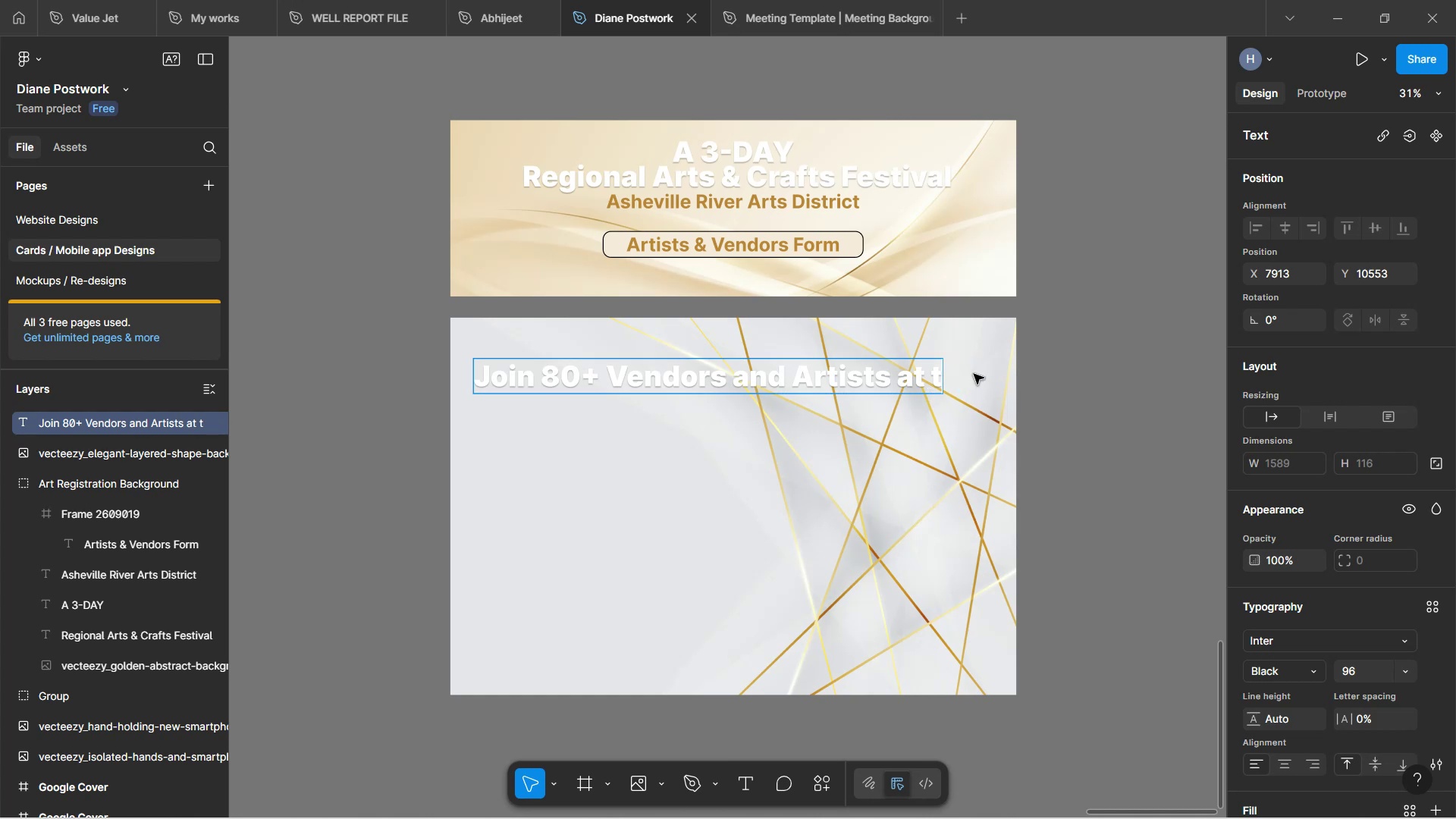 
key(Backspace)
 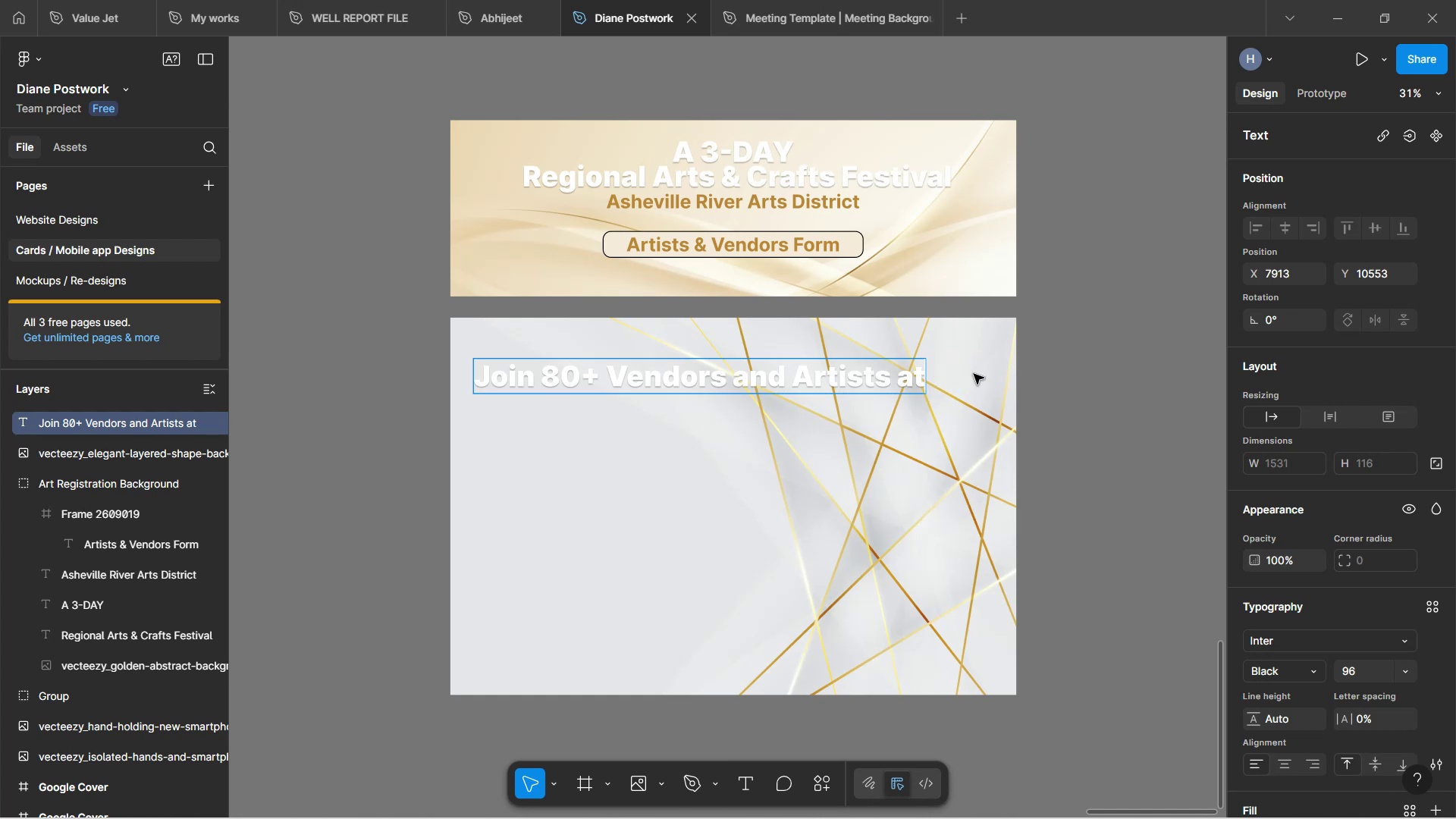 
key(Backspace)
 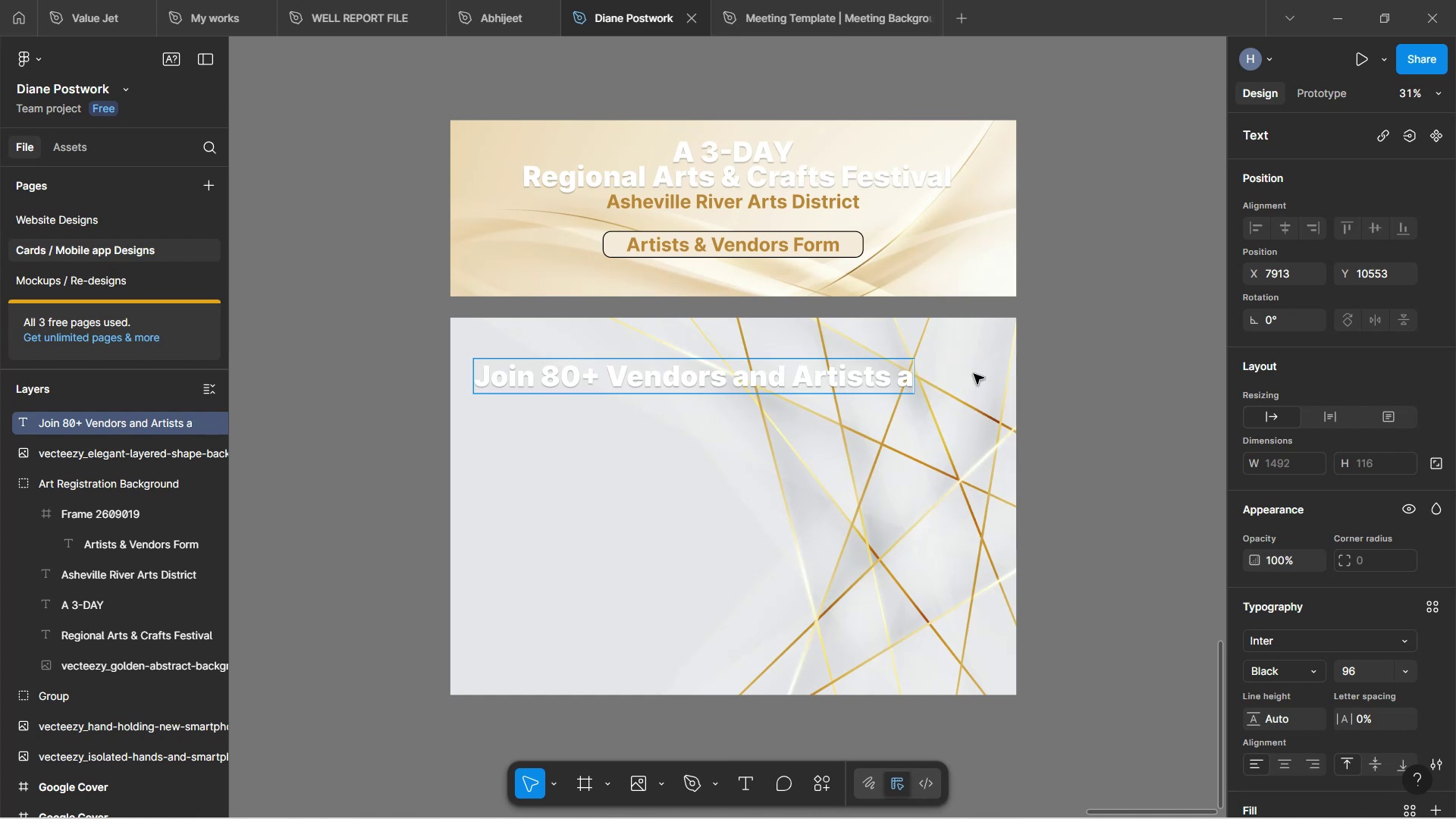 
key(Backspace)
 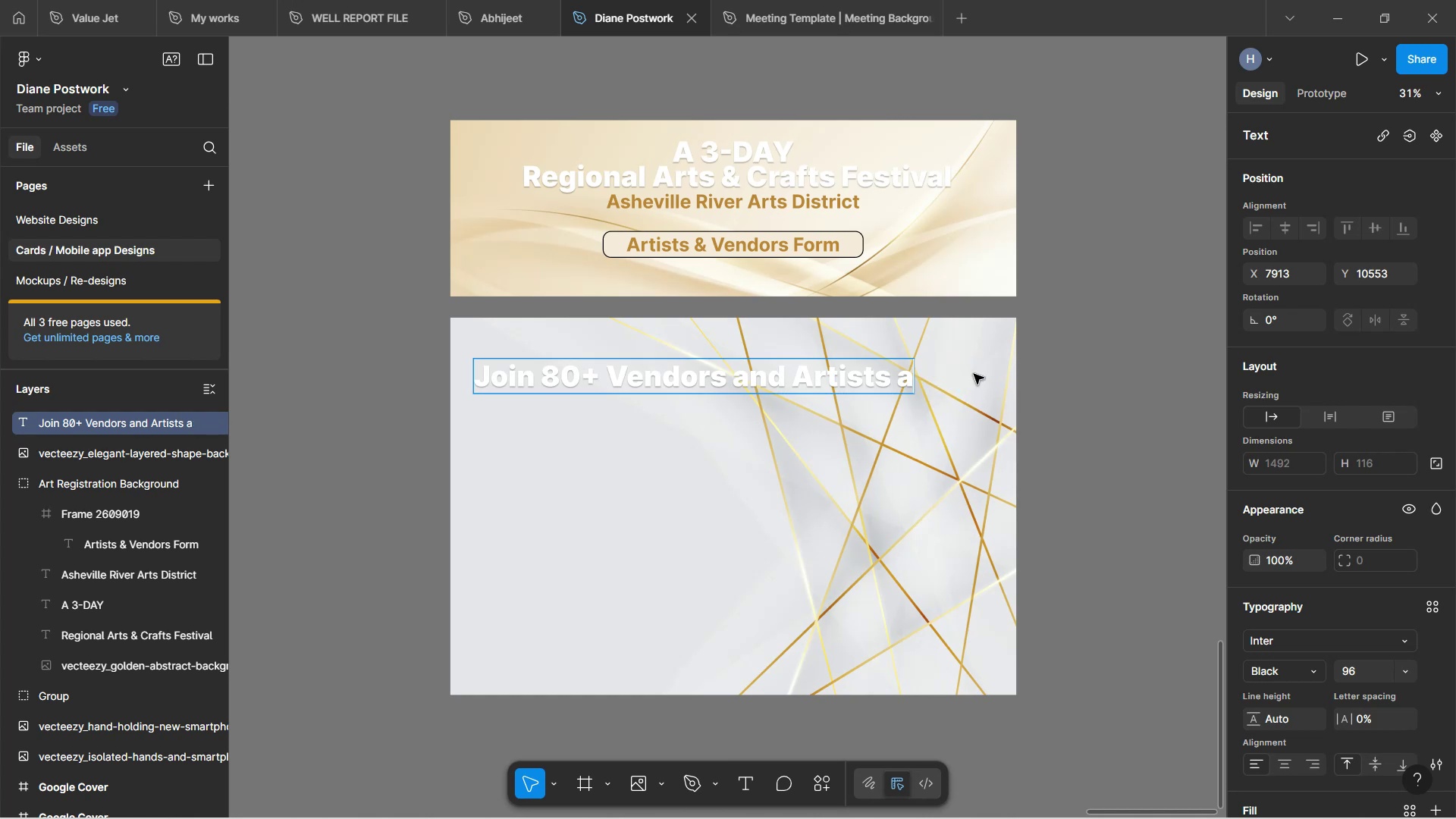 
key(Backspace)
 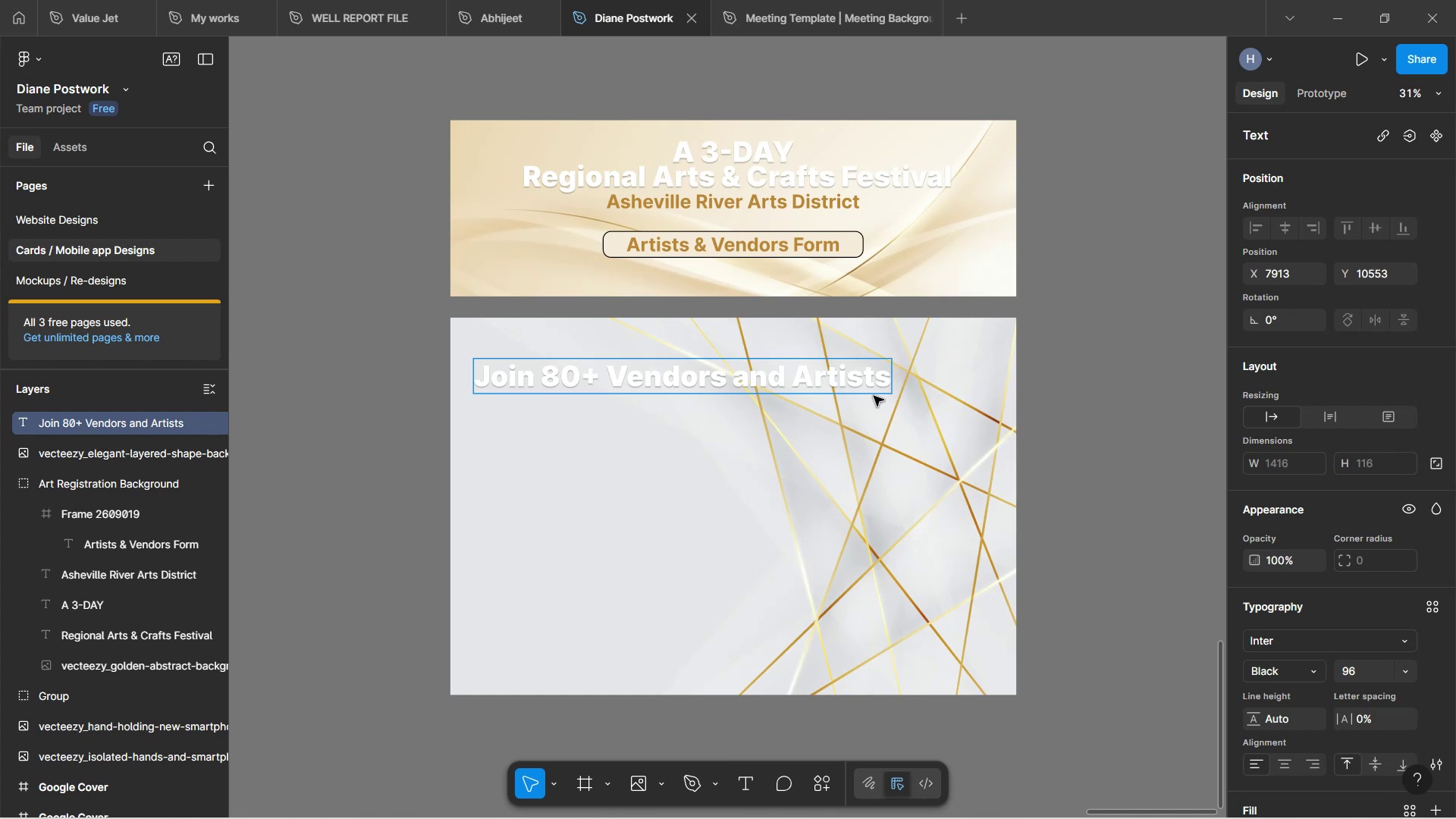 
left_click([820, 438])
 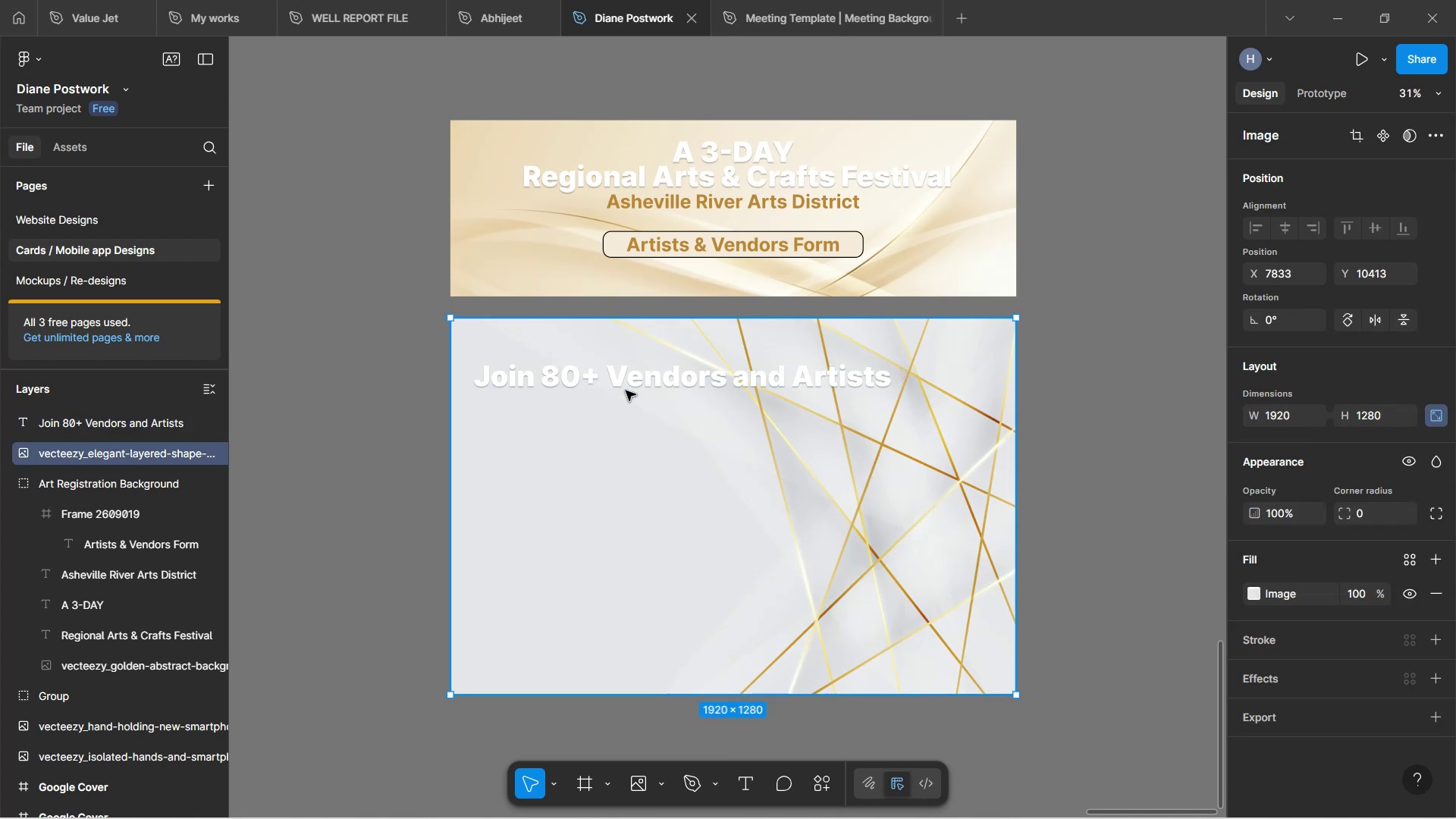 
left_click([636, 383])
 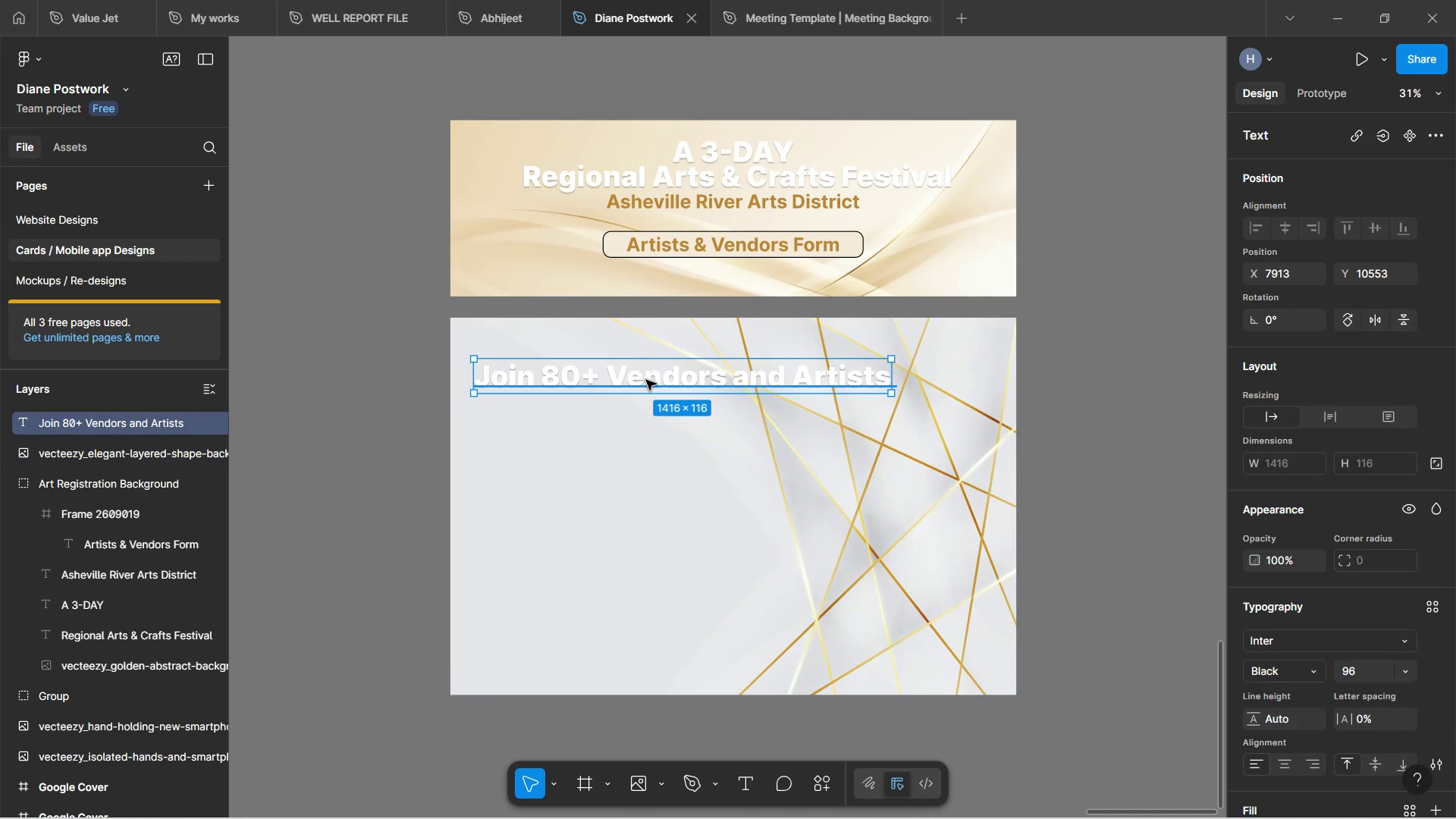 
hold_key(key=AltLeft, duration=1.16)
 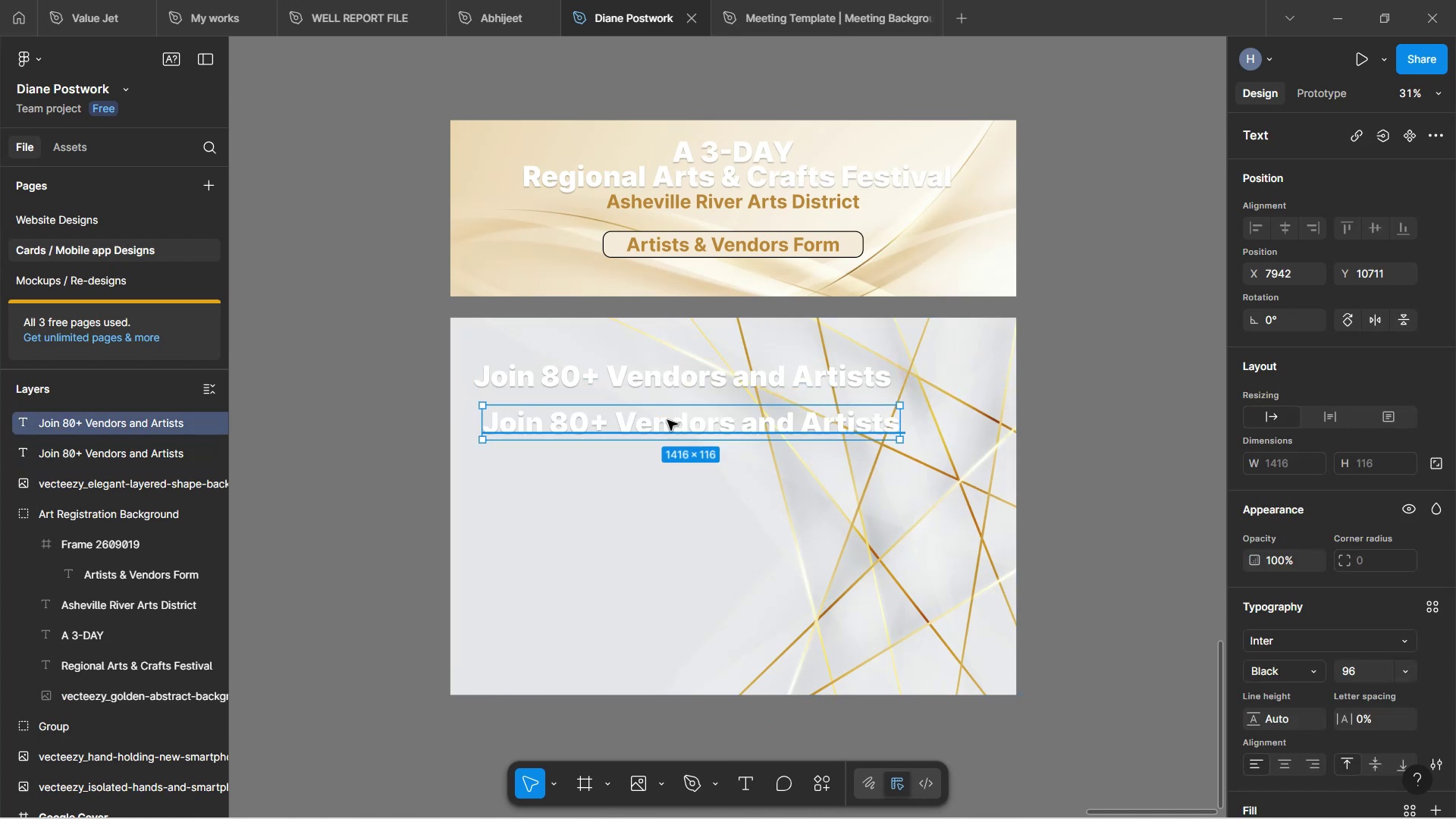 
double_click([667, 420])
 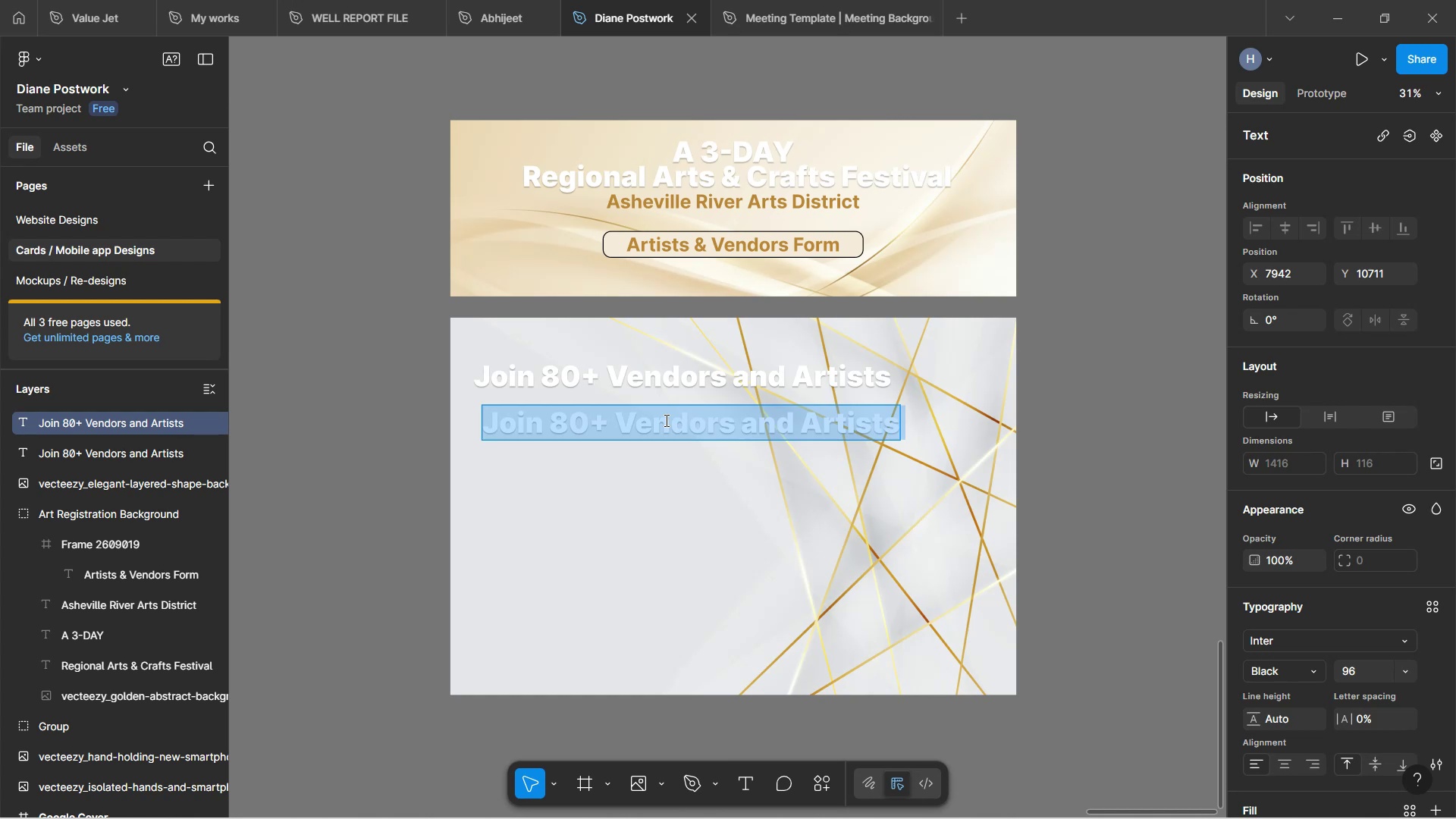 
type(At )
key(Backspace)
key(Backspace)
key(Backspace)
type(@ River)
key(Backspace)
key(Backspace)
key(Backspace)
key(Backspace)
key(Backspace)
type(Ashvile)
key(Backspace)
type(le River)
 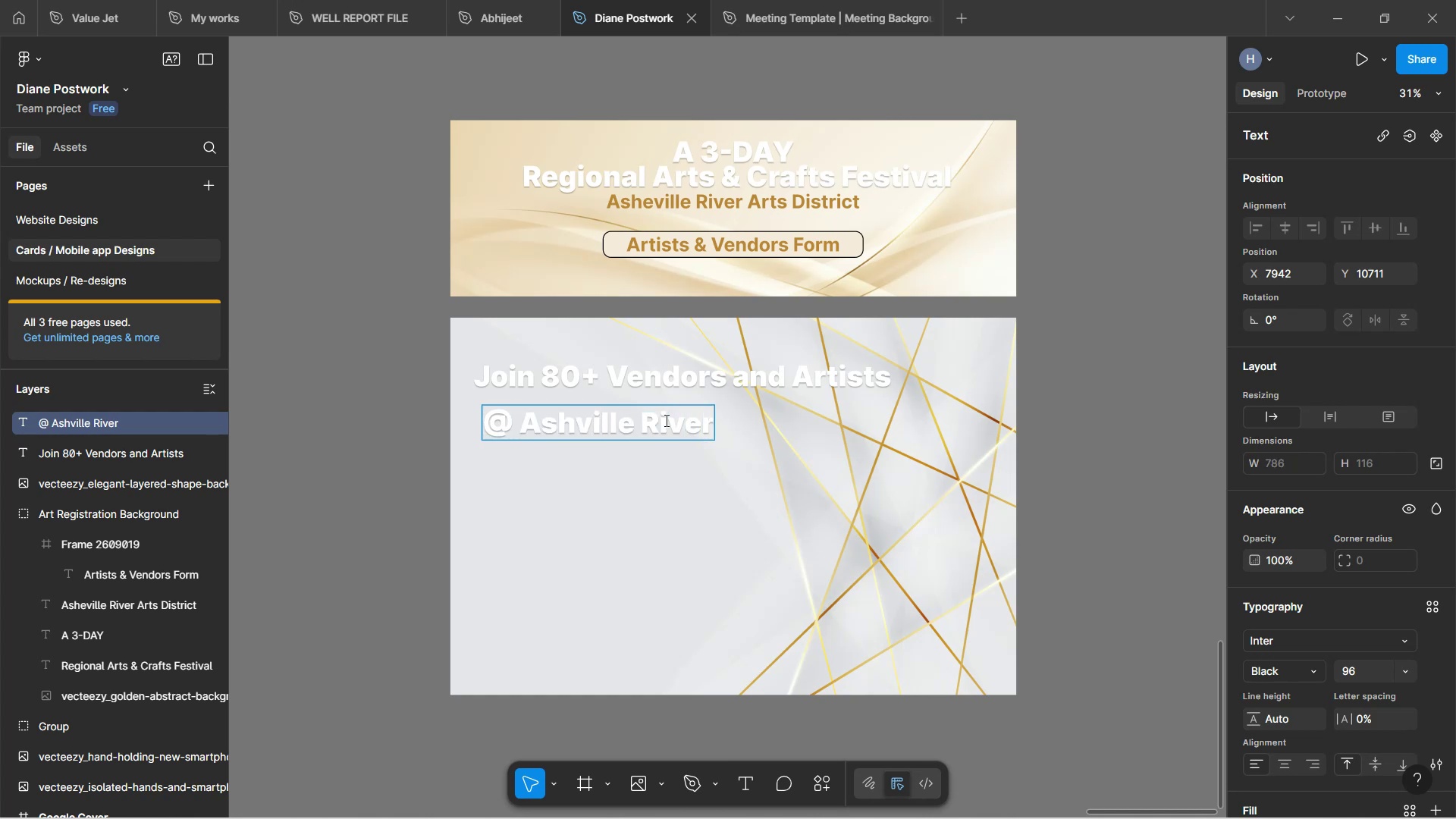 
type( Ats )
key(Backspace)
key(Backspace)
key(Backspace)
type(rts District)
 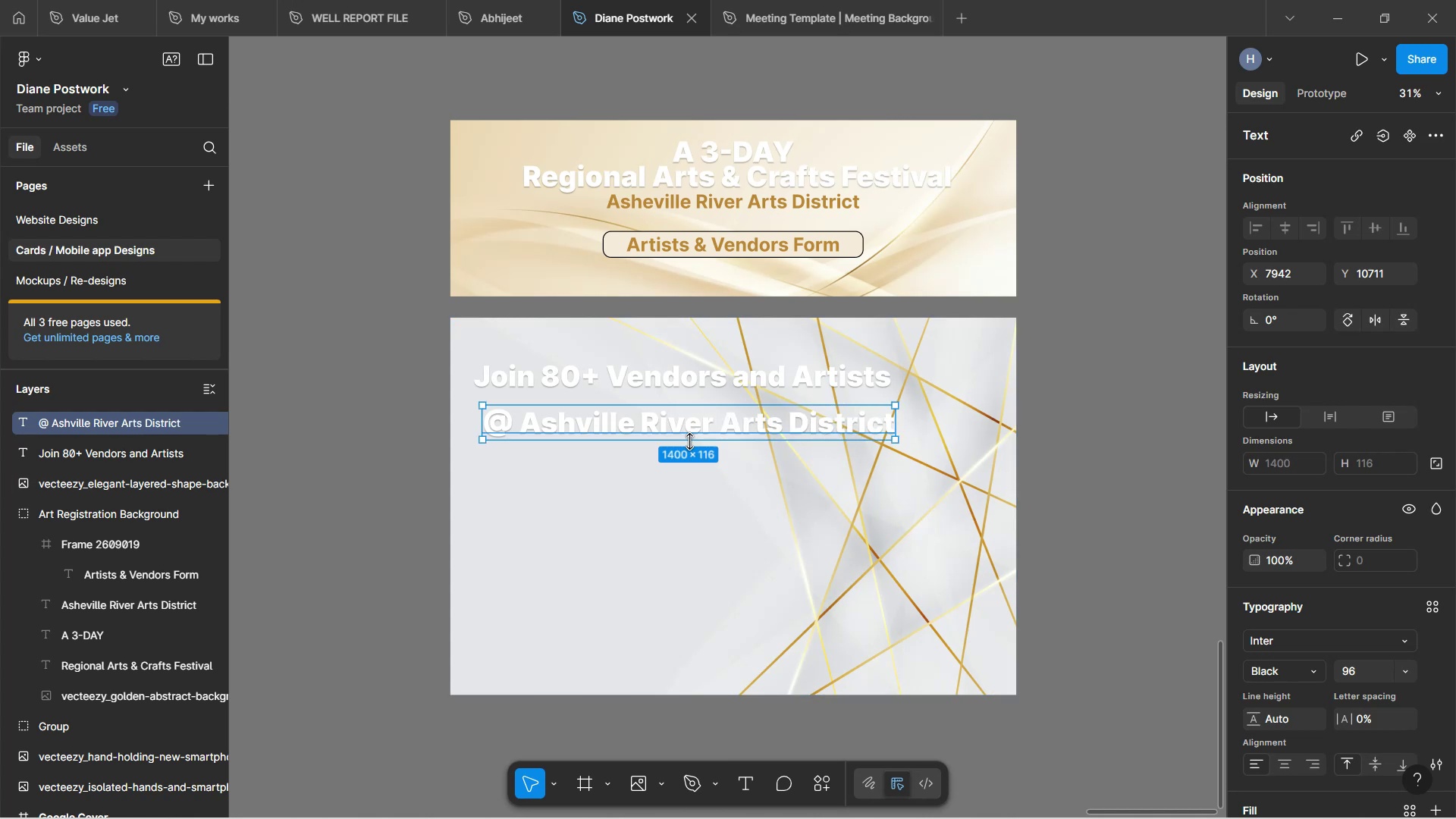 
hold_key(key=AltLeft, duration=1.52)
 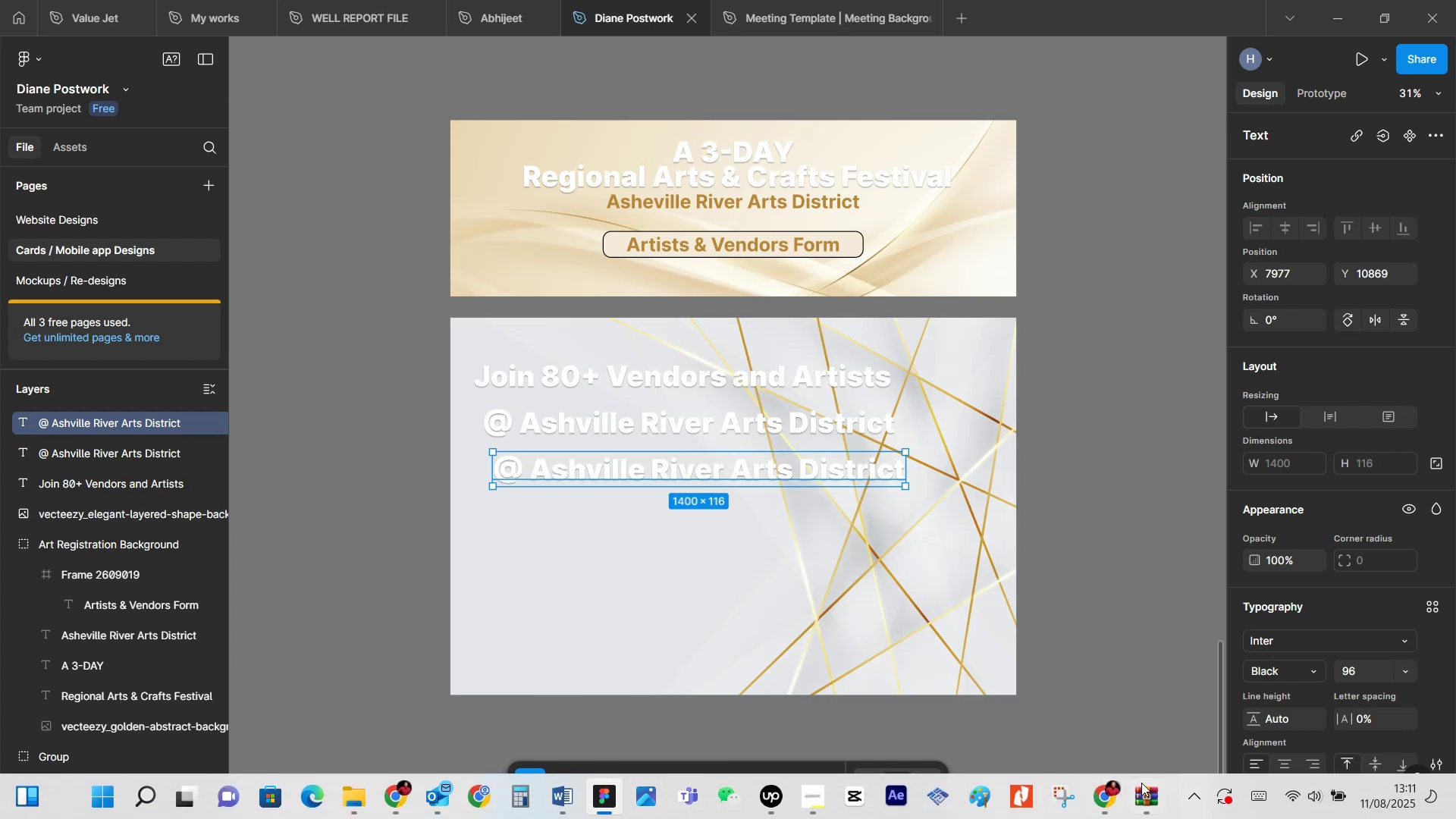 
left_click([1099, 797])
 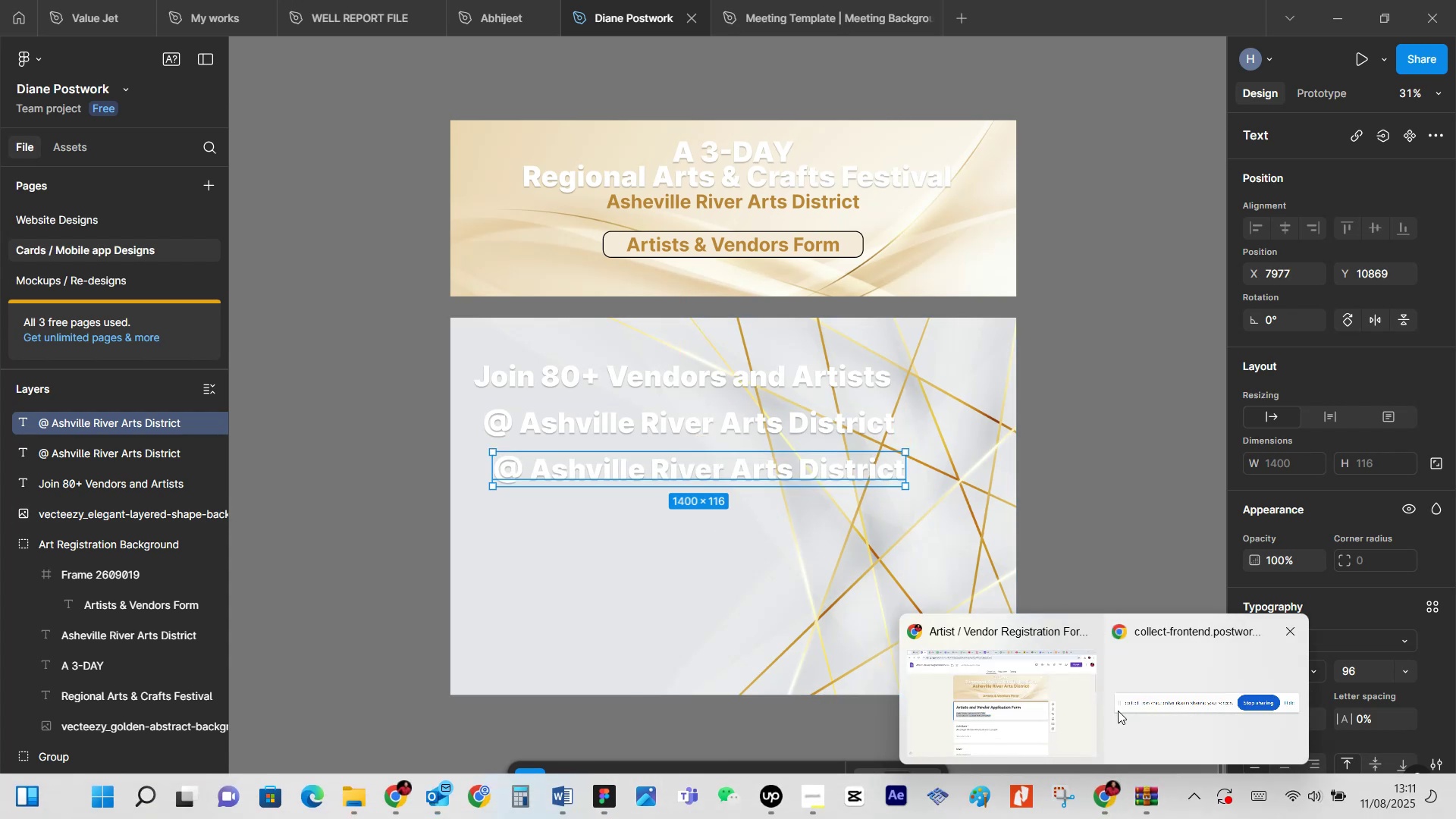 
left_click([1063, 714])
 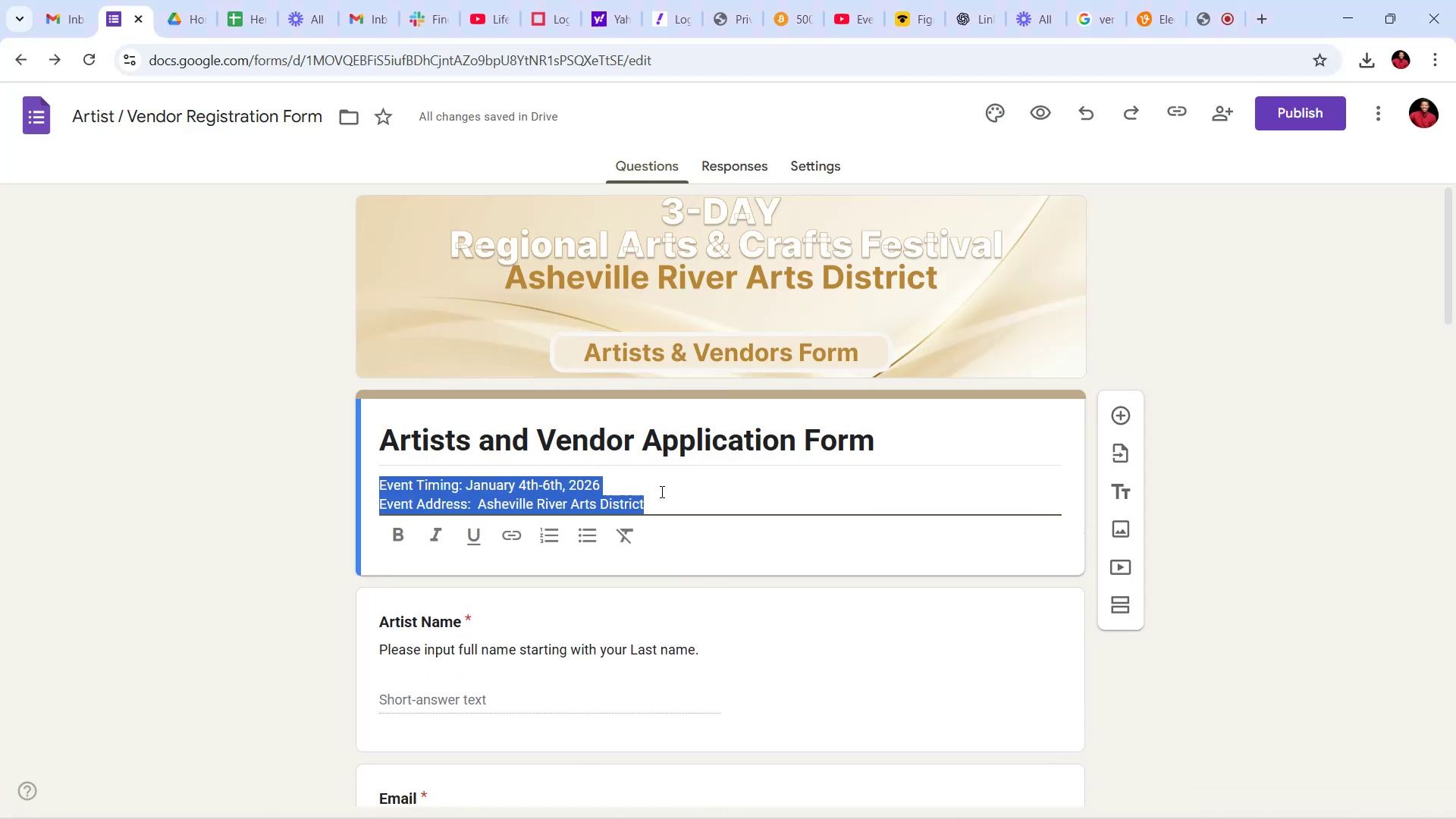 
left_click([657, 495])
 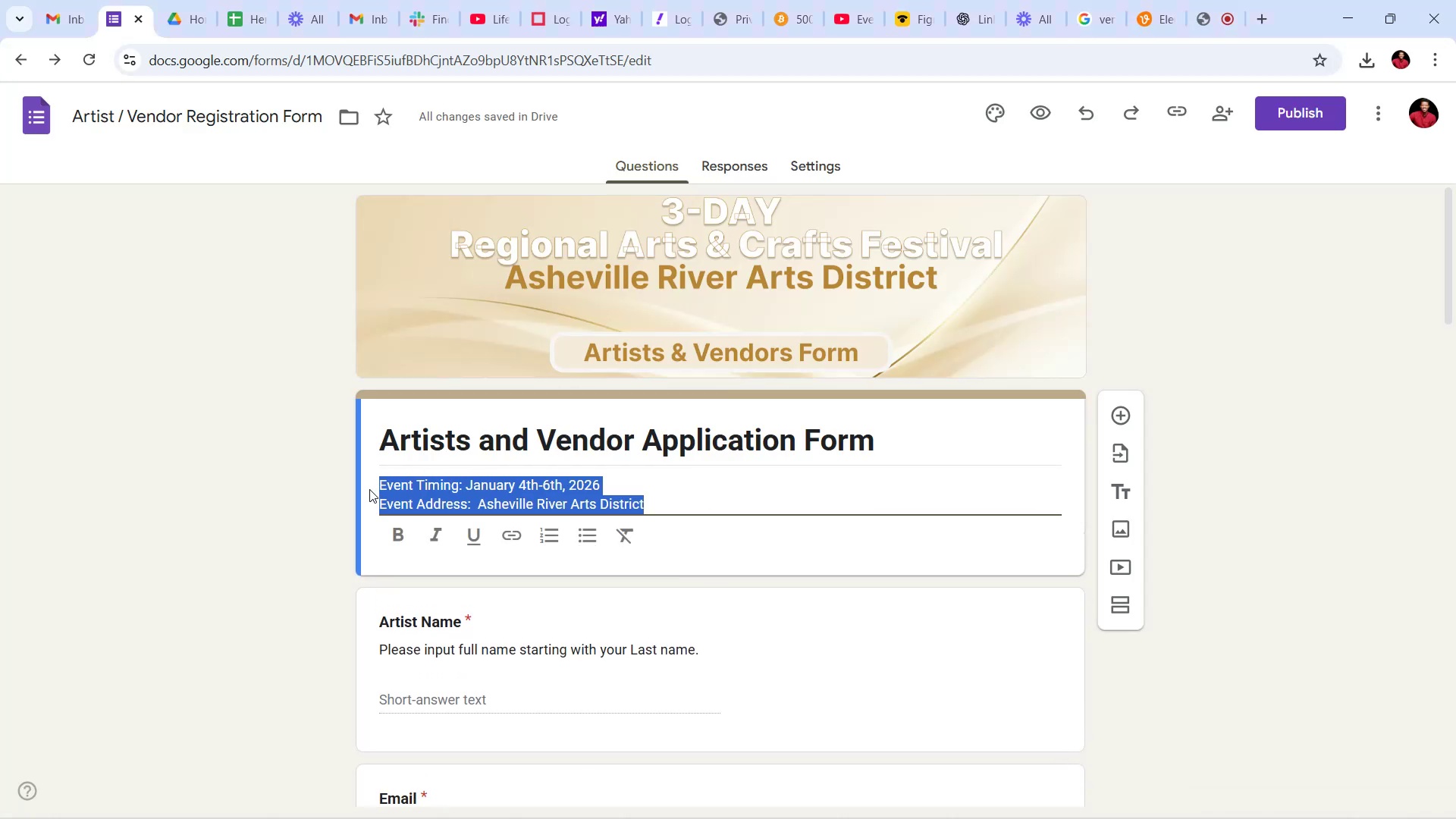 
key(Control+C)
 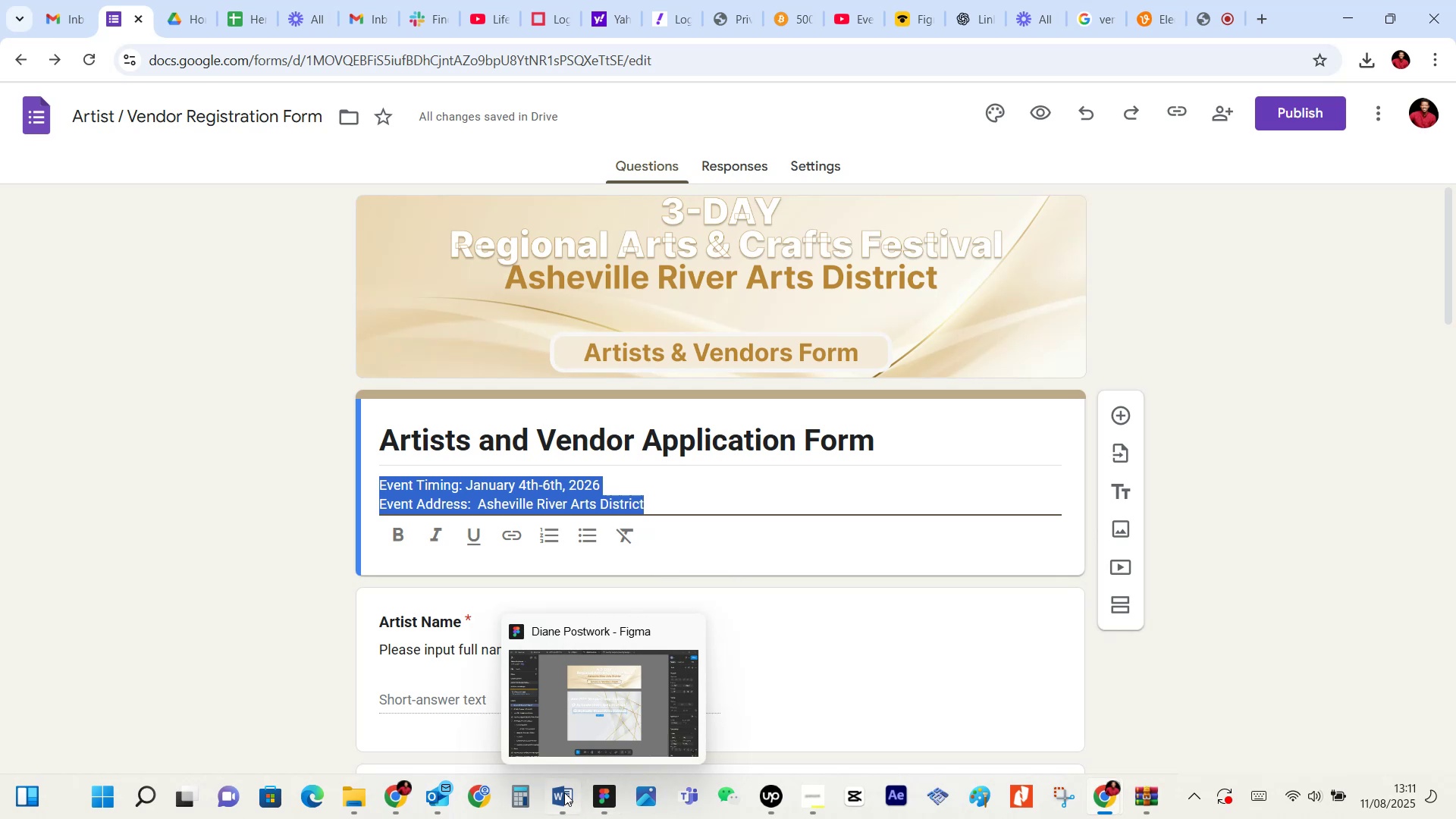 
left_click([610, 804])
 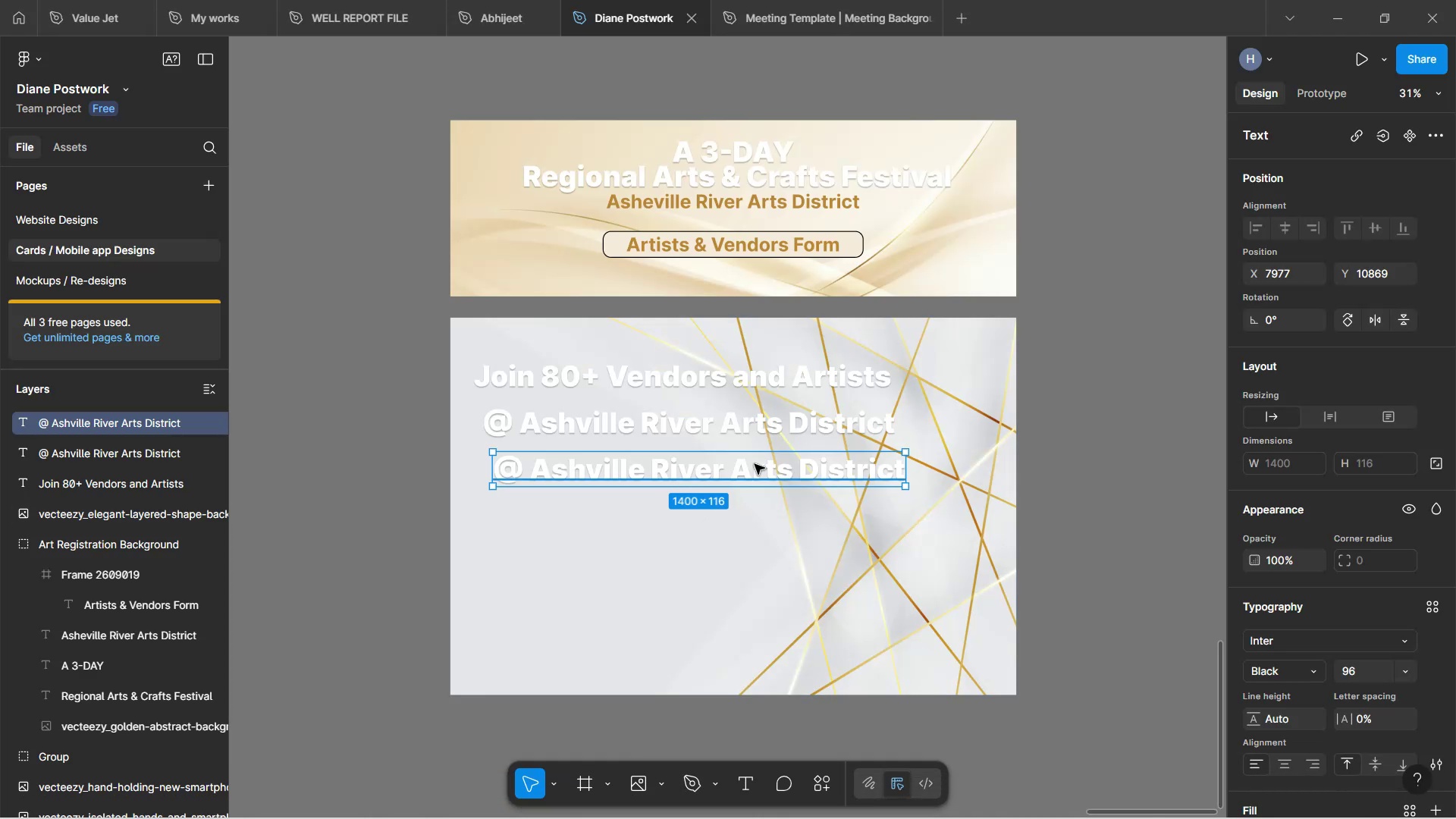 
double_click([752, 466])
 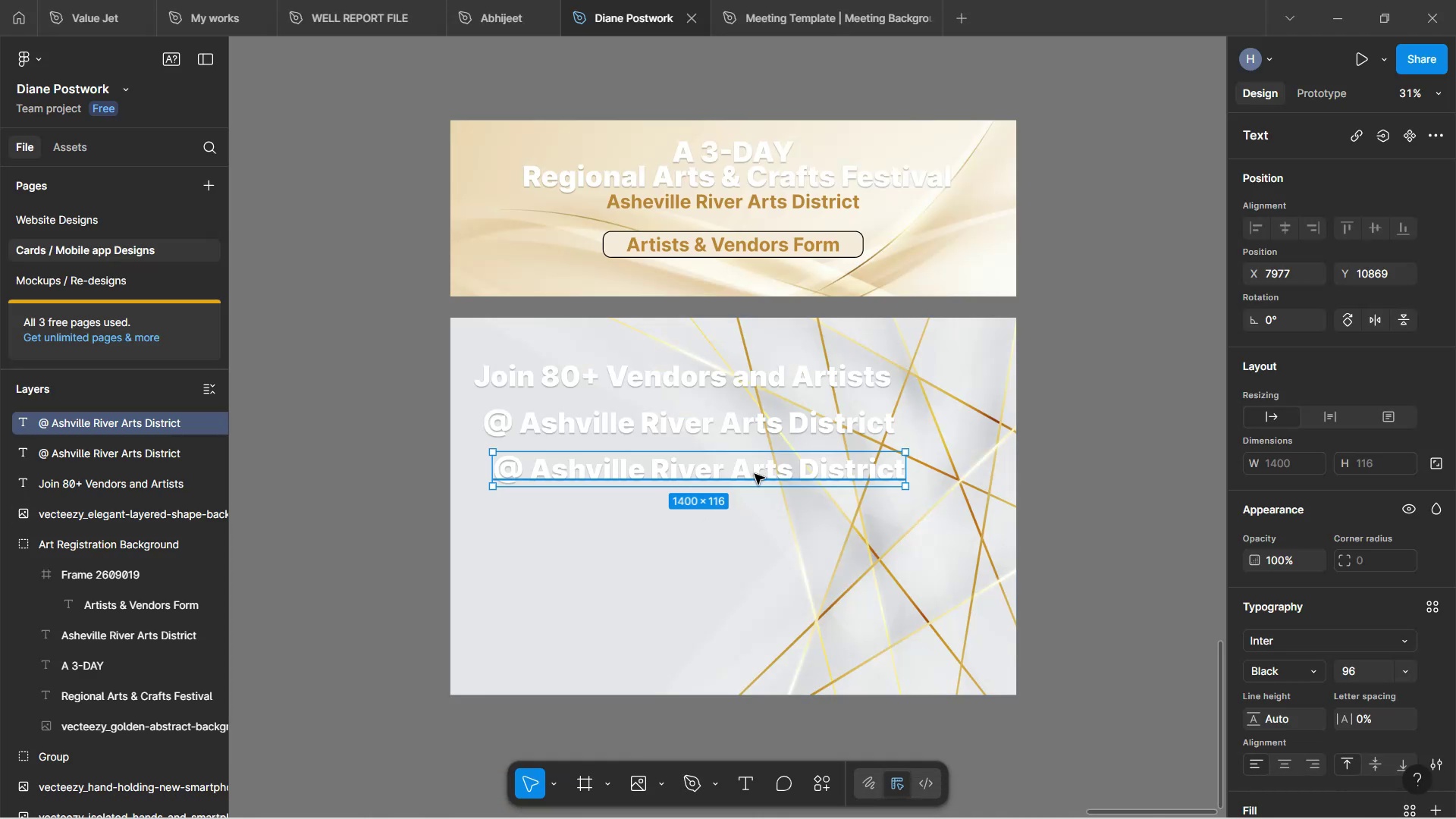 
left_click([755, 474])
 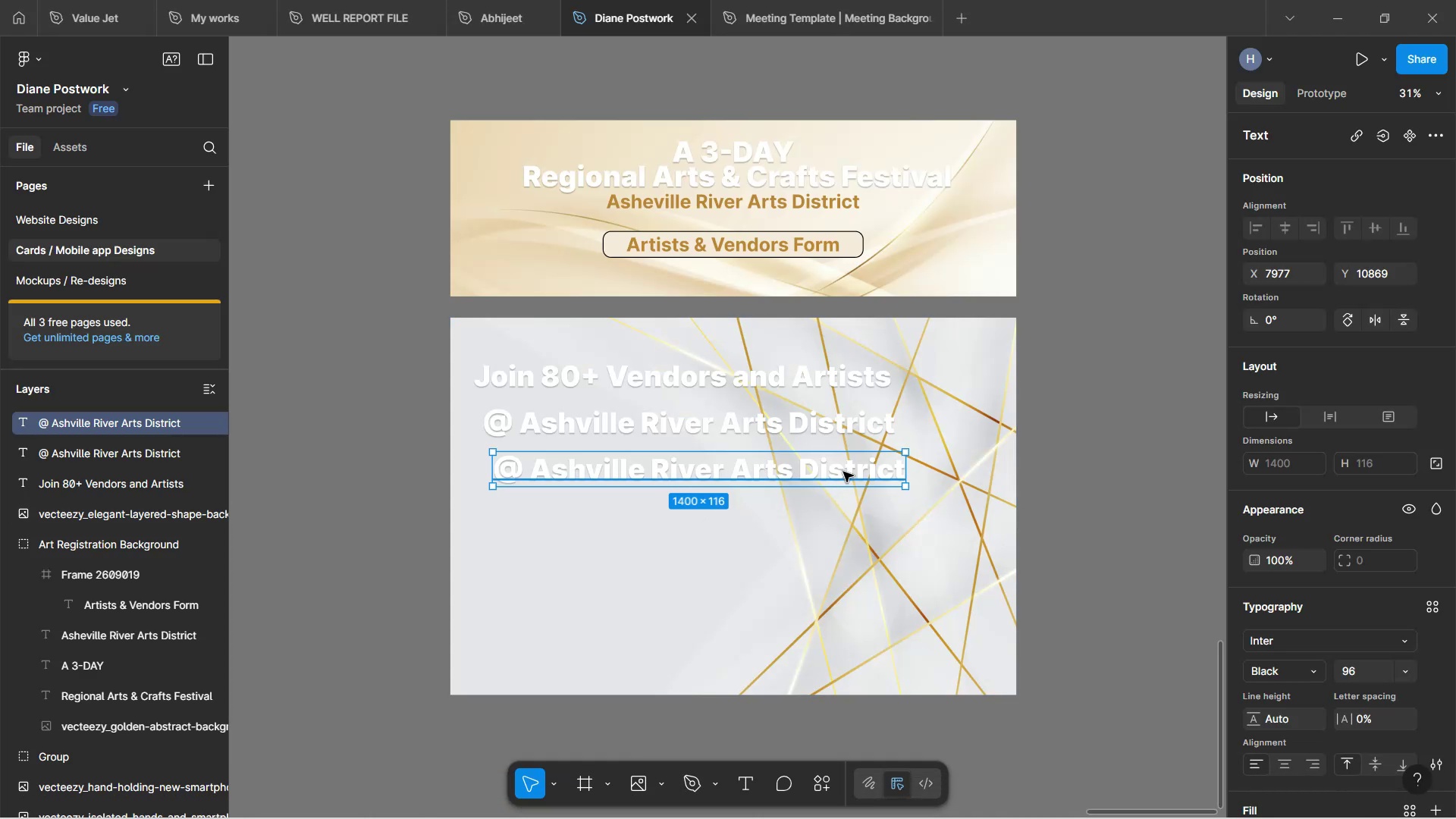 
double_click([843, 472])
 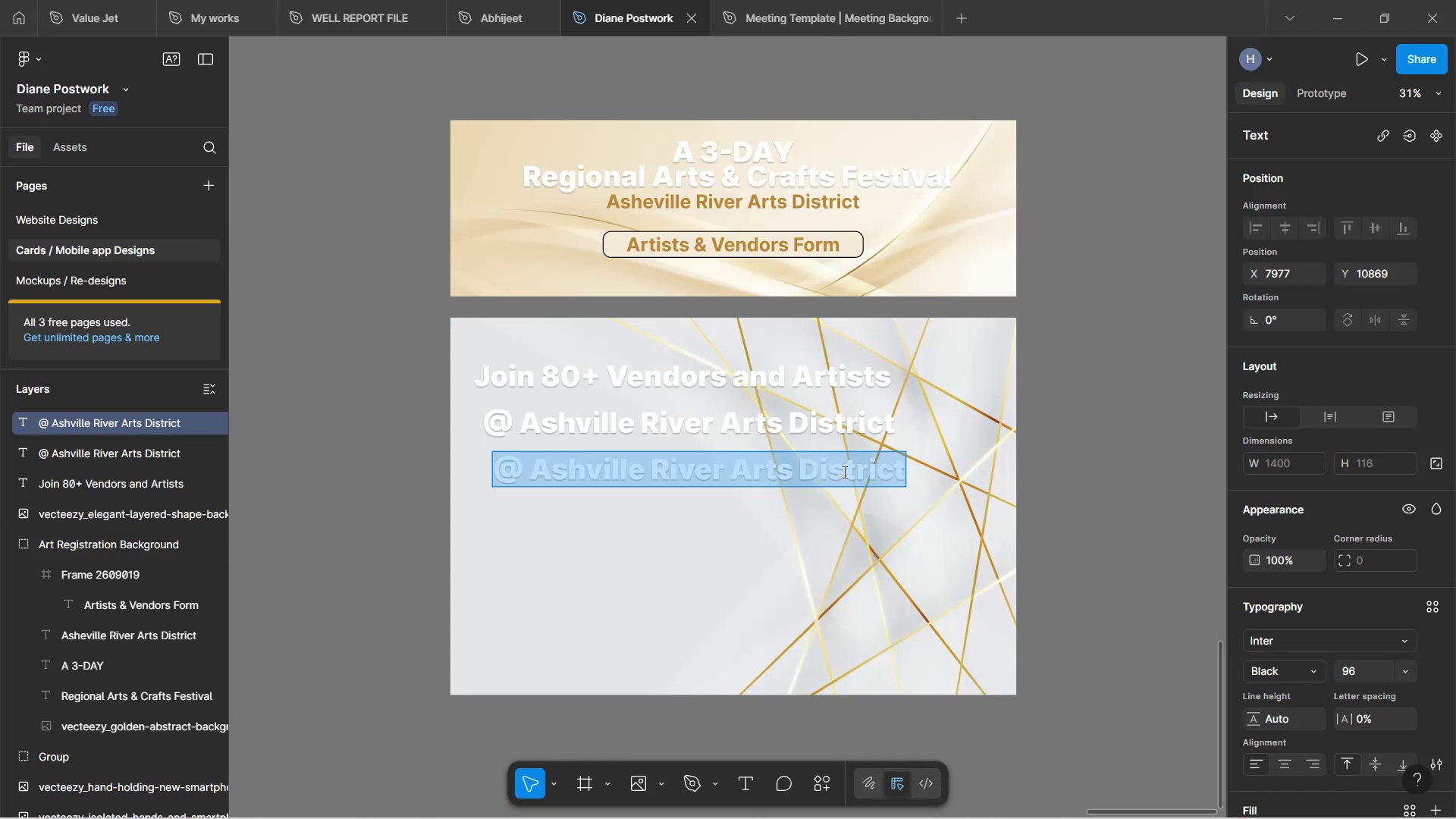 
key(Control+V)
 